 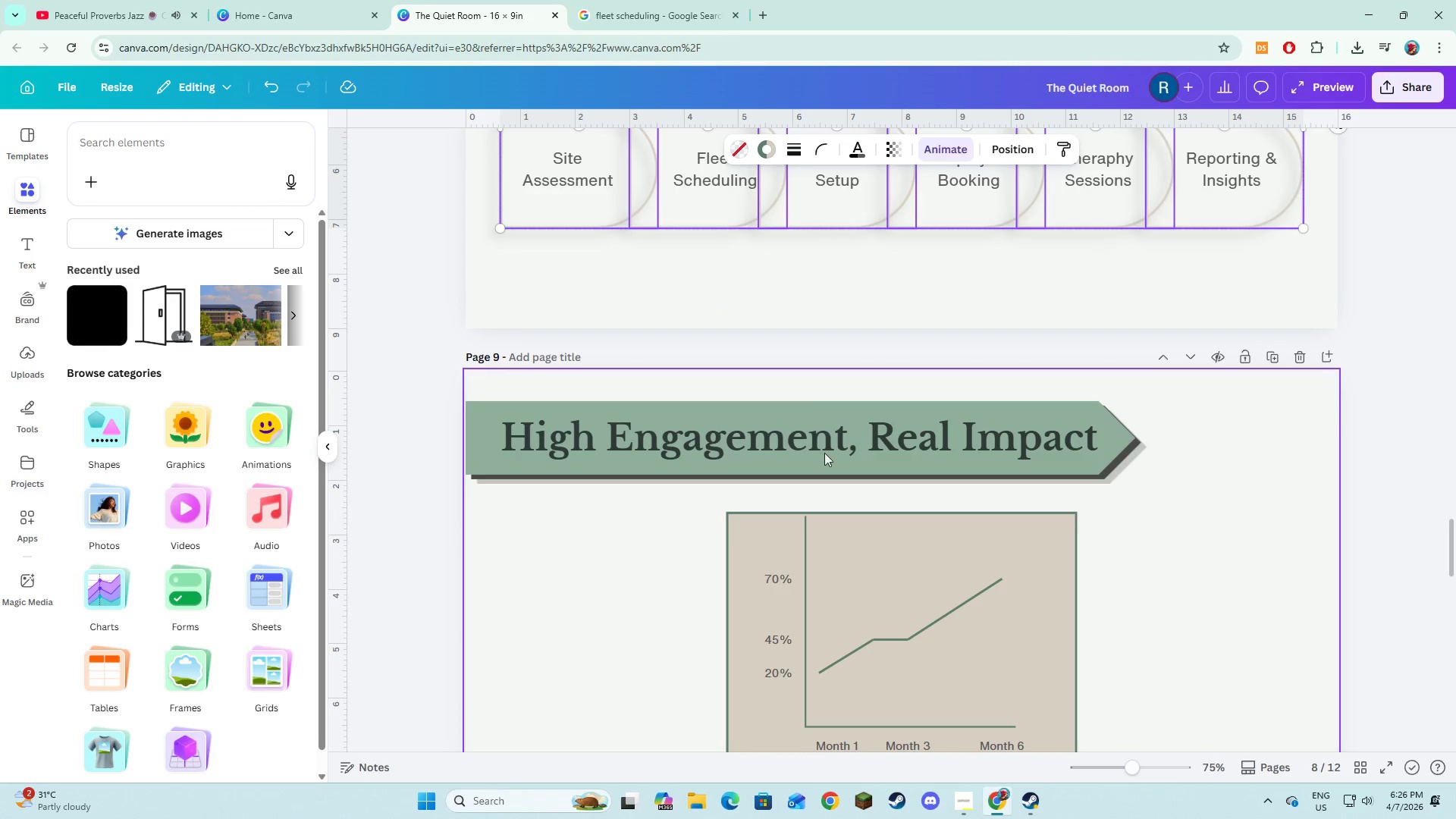 
left_click([817, 431])
 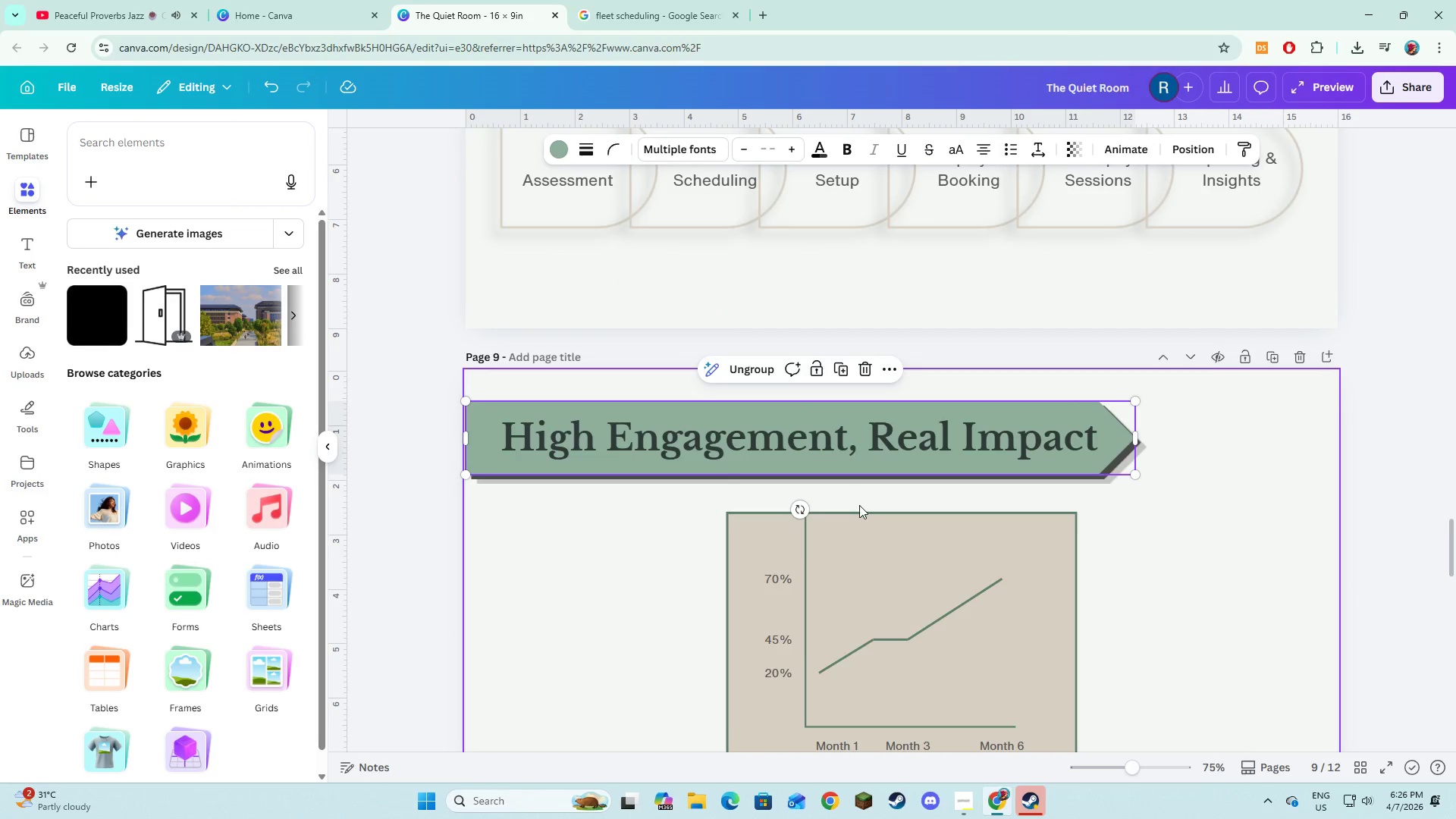 
scroll: coordinate [859, 505], scroll_direction: down, amount: 2.0
 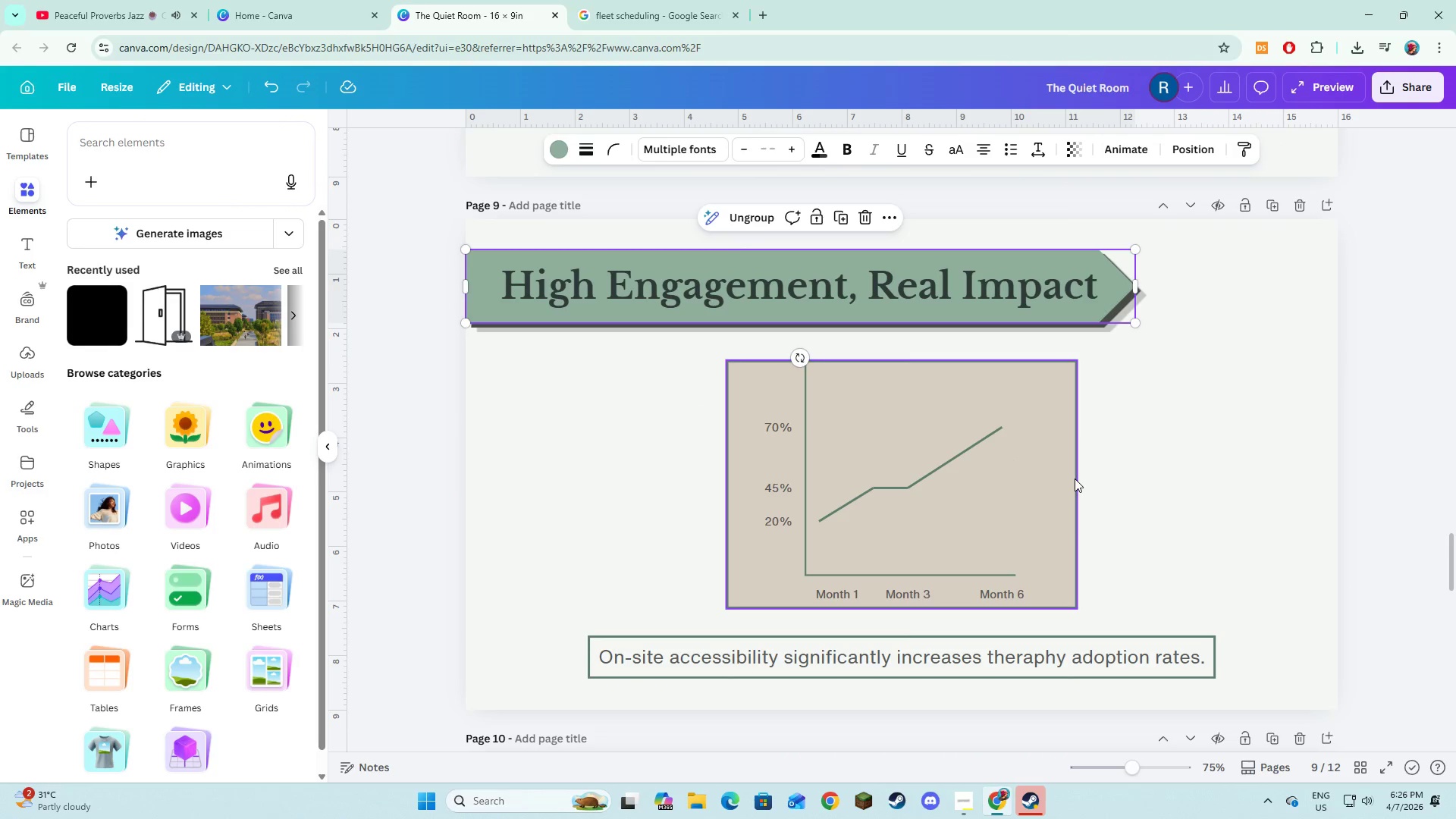 
left_click([1075, 479])
 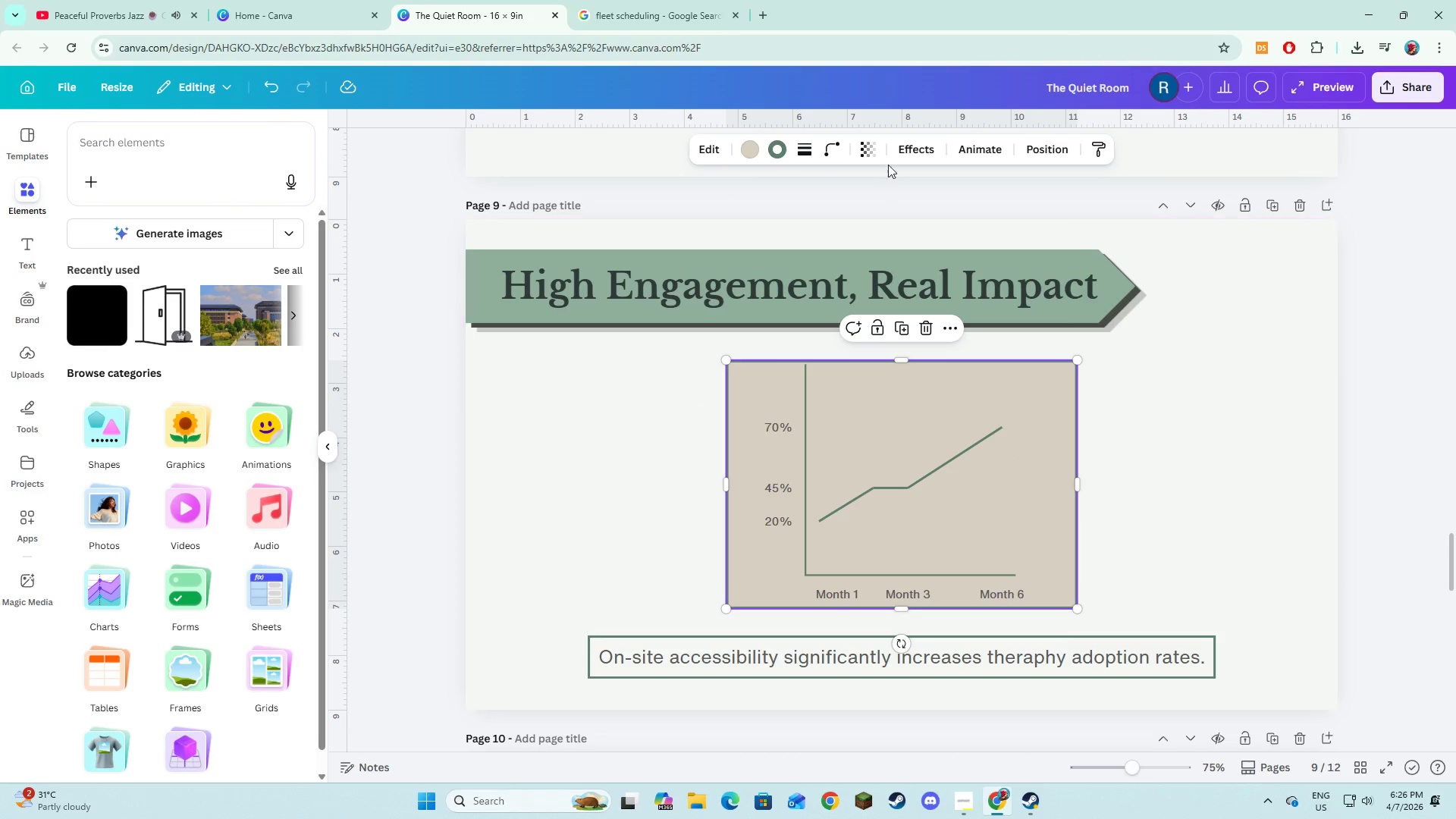 
left_click([925, 155])
 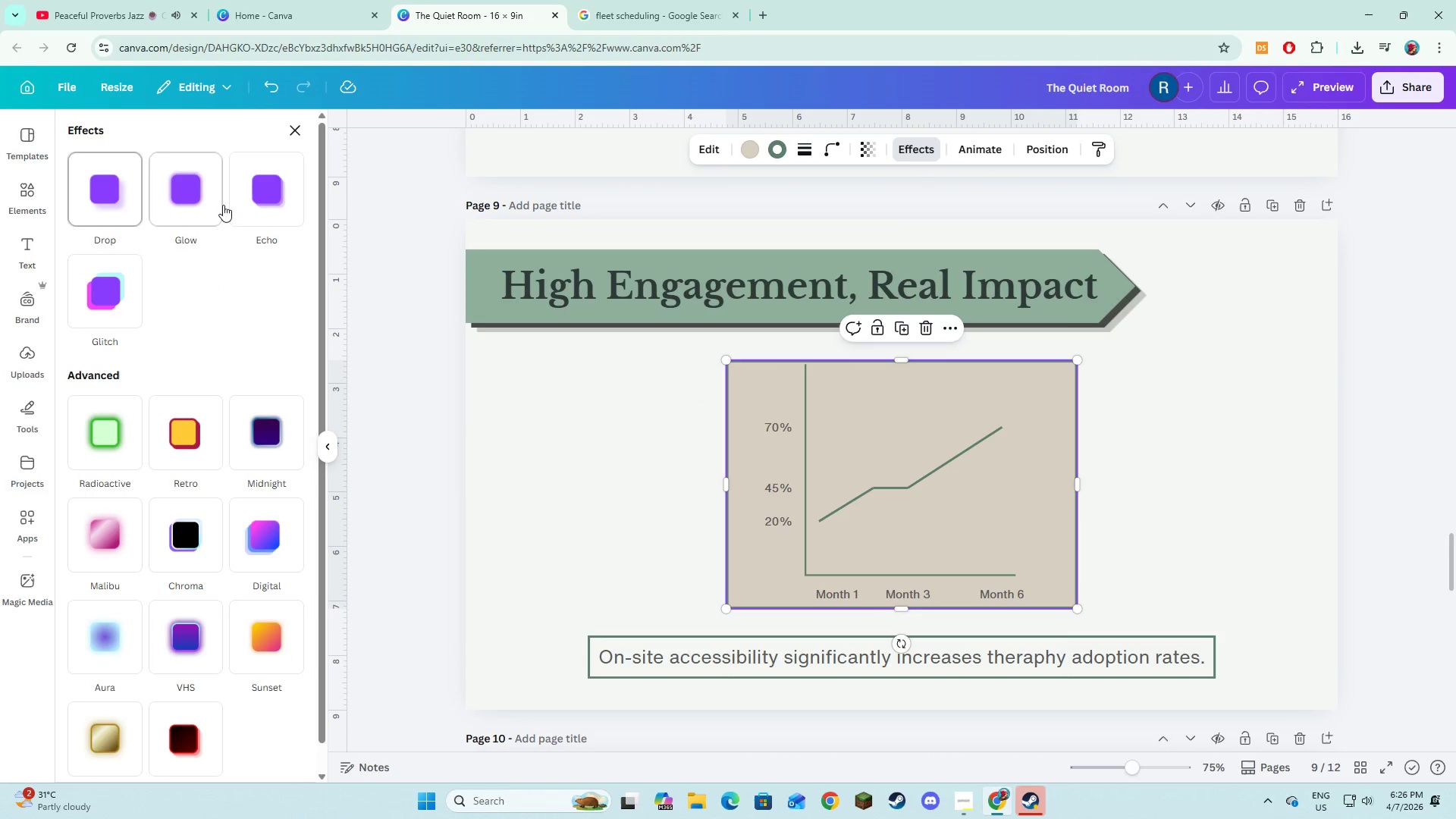 
left_click([272, 194])
 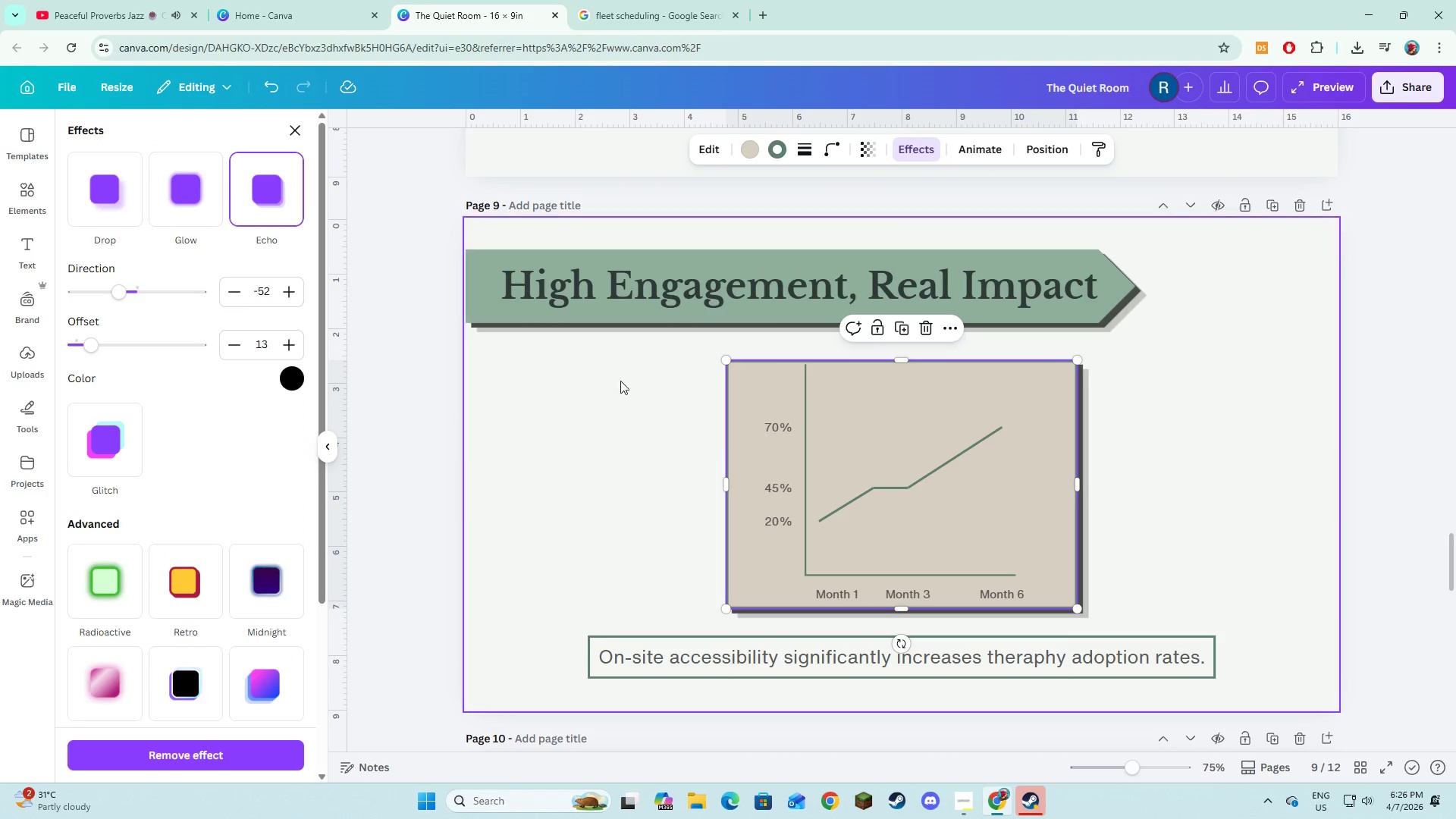 
left_click_drag(start_coordinate=[617, 372], to_coordinate=[1161, 605])
 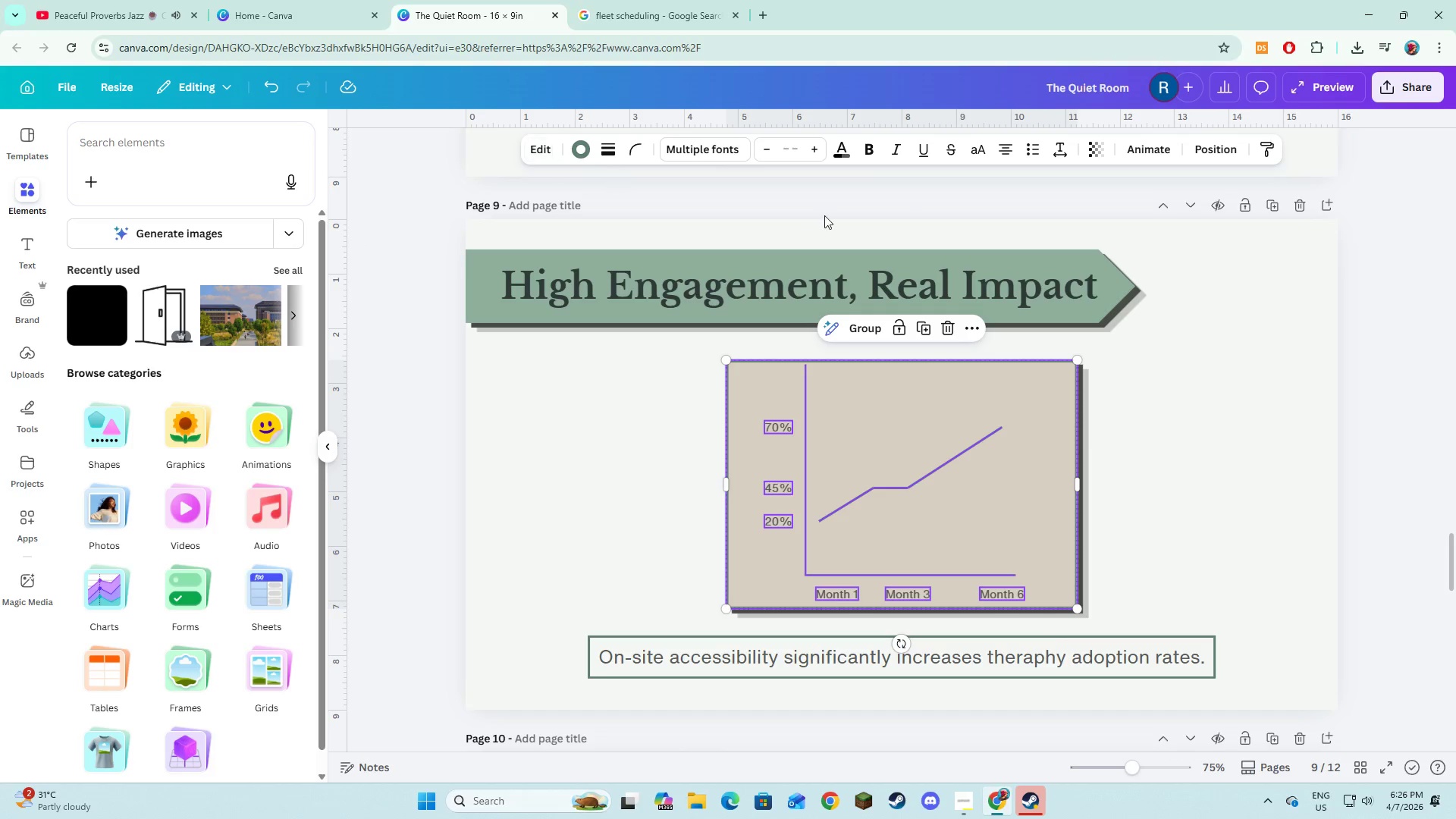 
left_click([879, 331])
 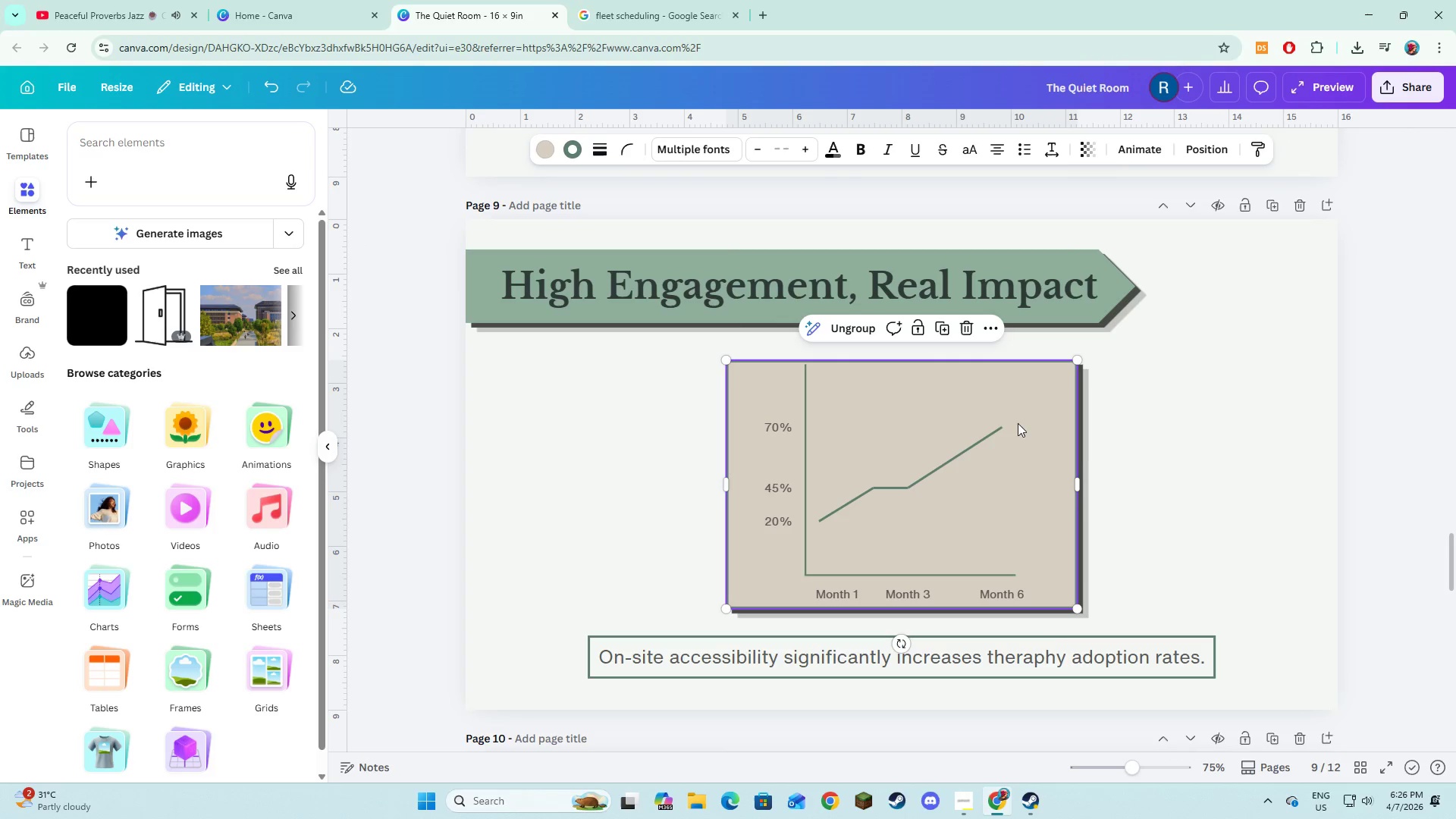 
left_click([1098, 472])
 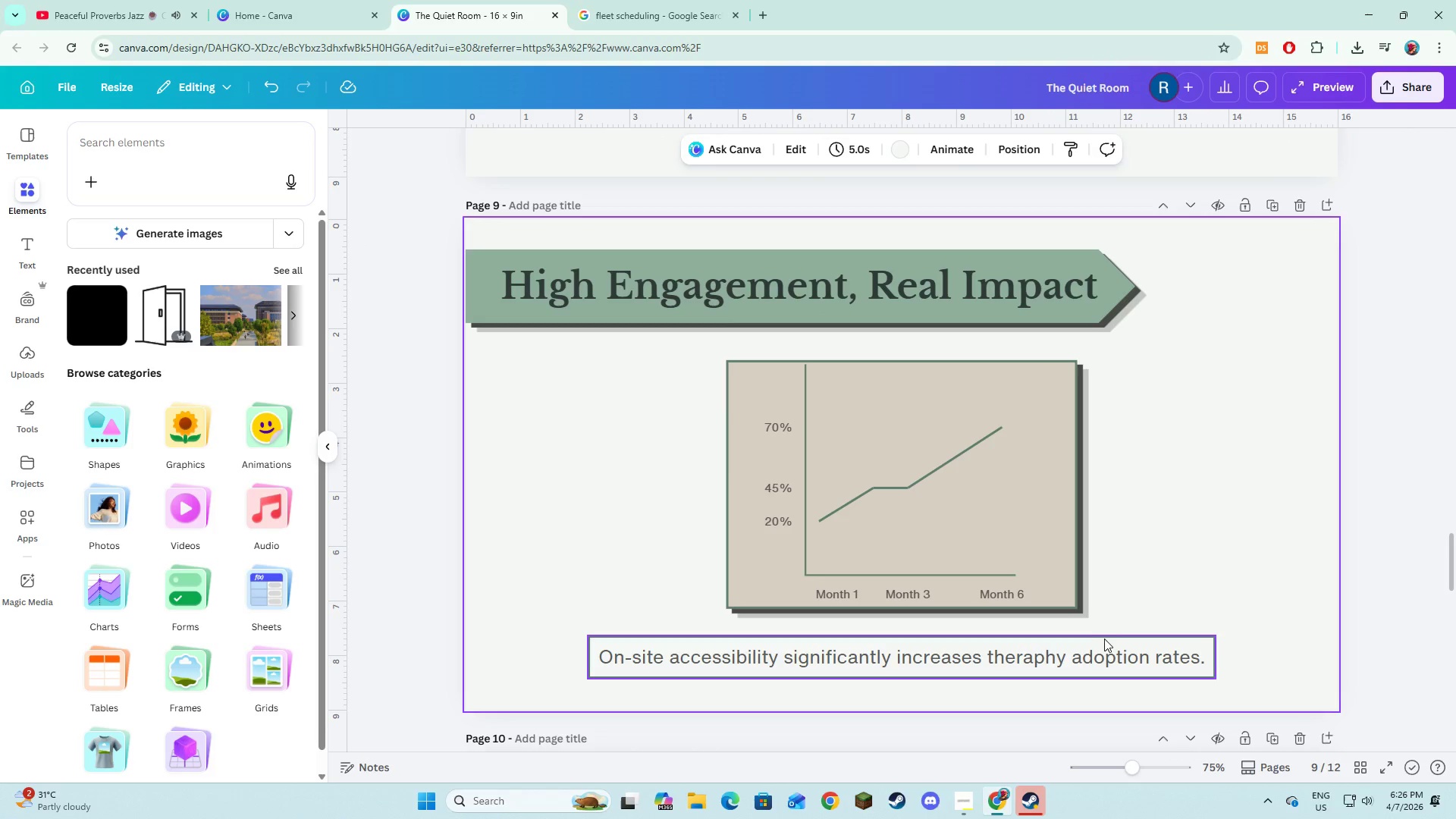 
left_click([1112, 639])
 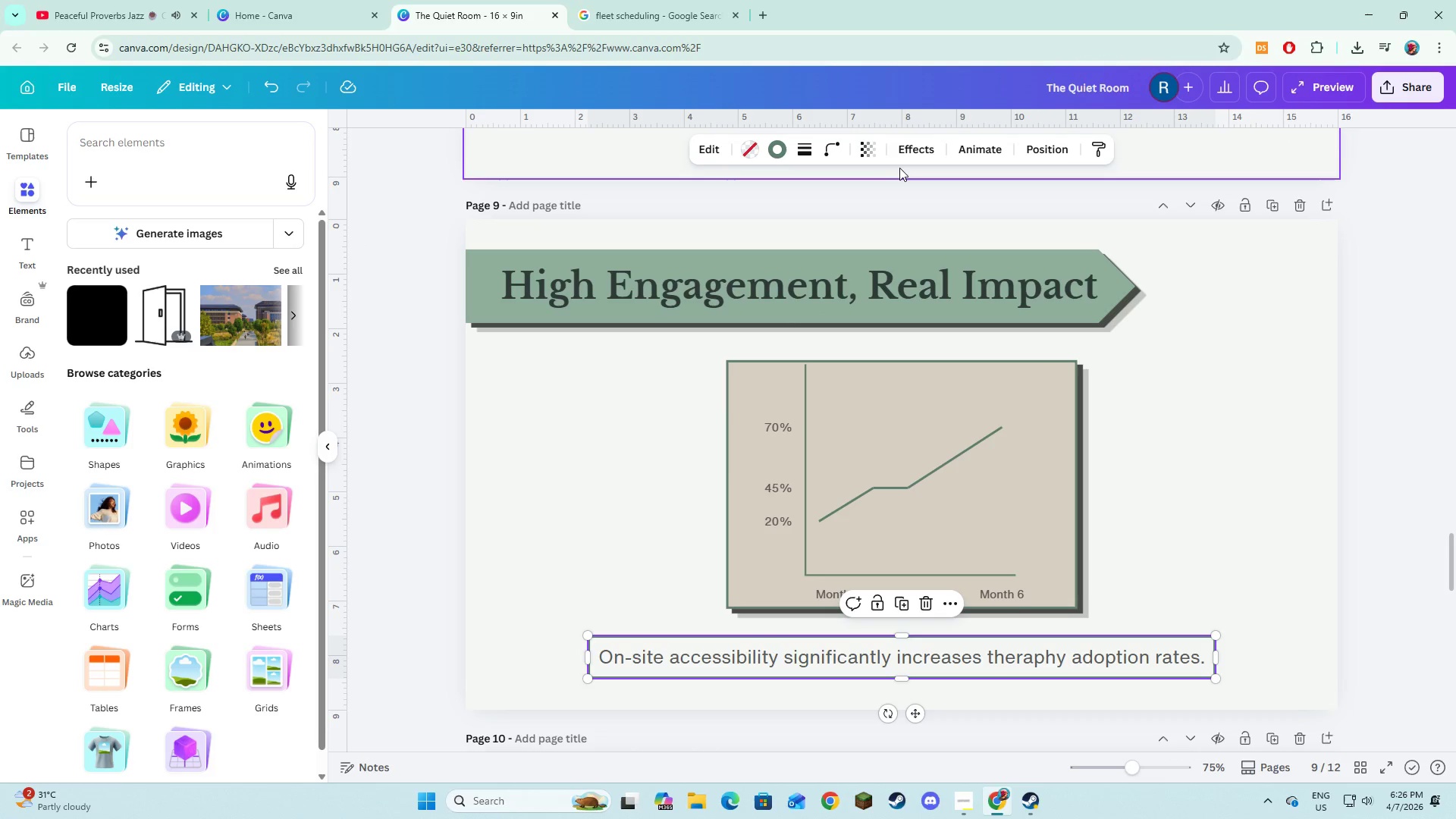 
left_click([908, 152])
 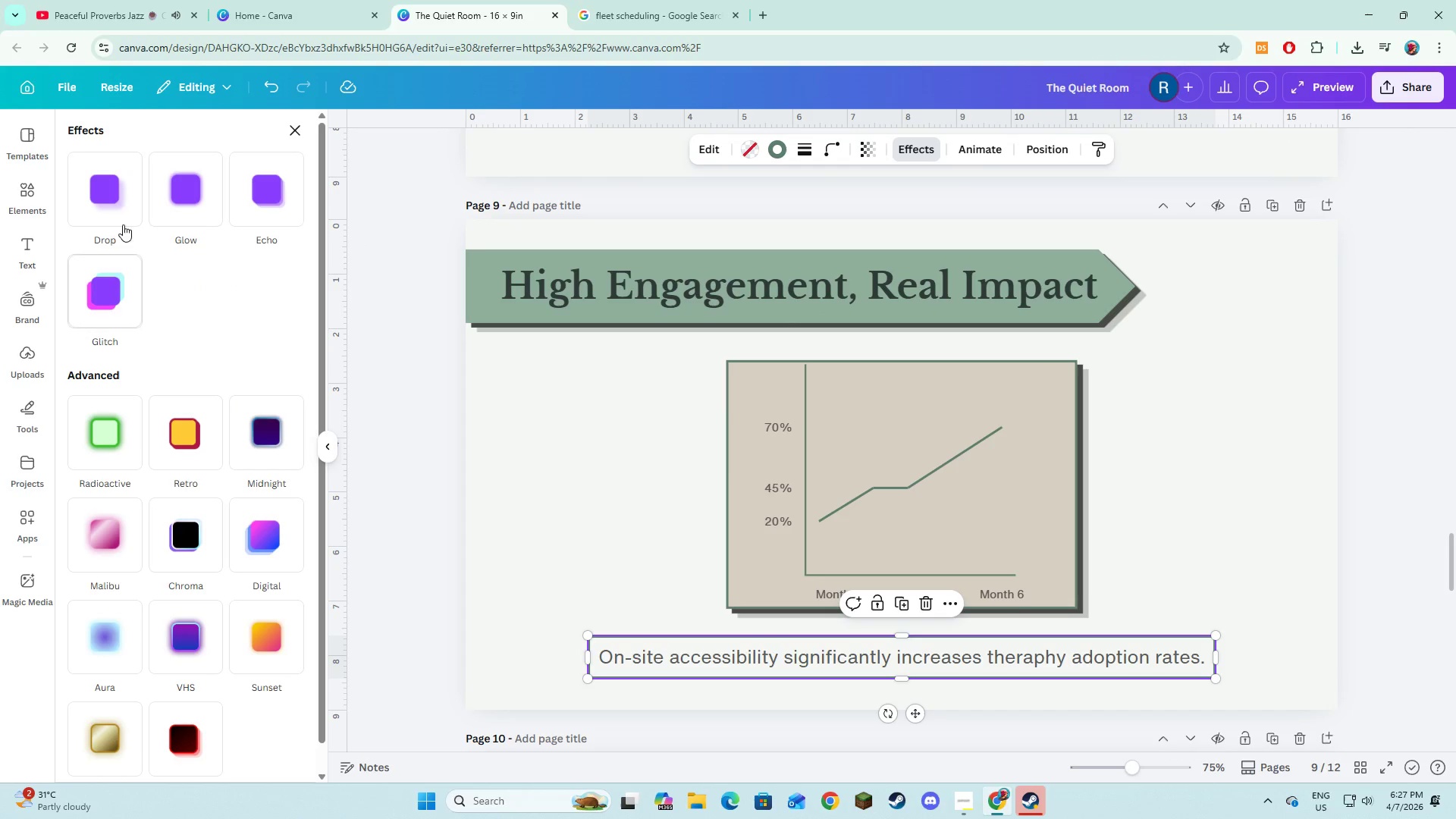 
left_click([129, 193])
 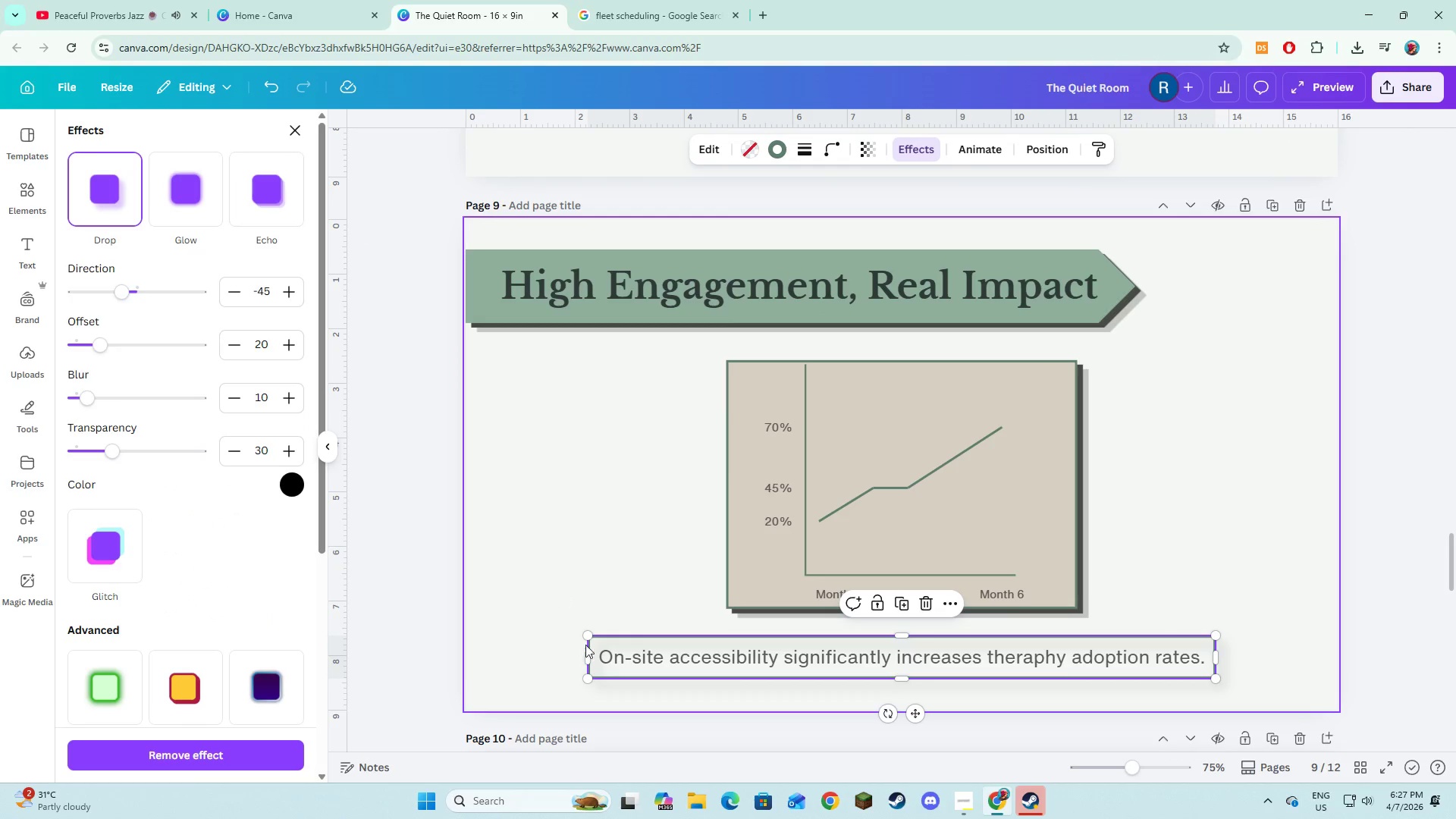 
left_click([616, 670])
 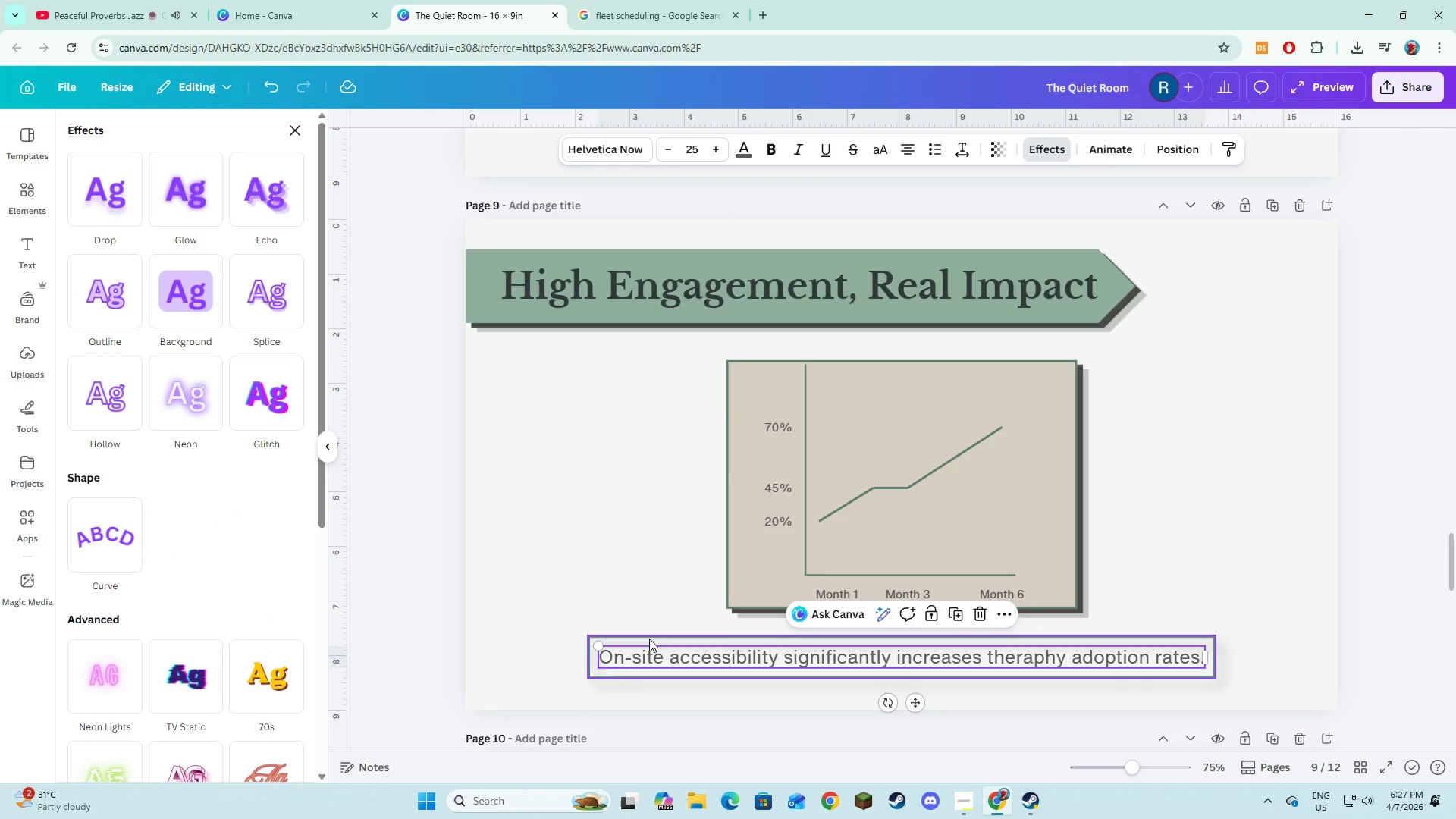 
hold_key(key=ShiftLeft, duration=0.88)
left_click([649, 639])
 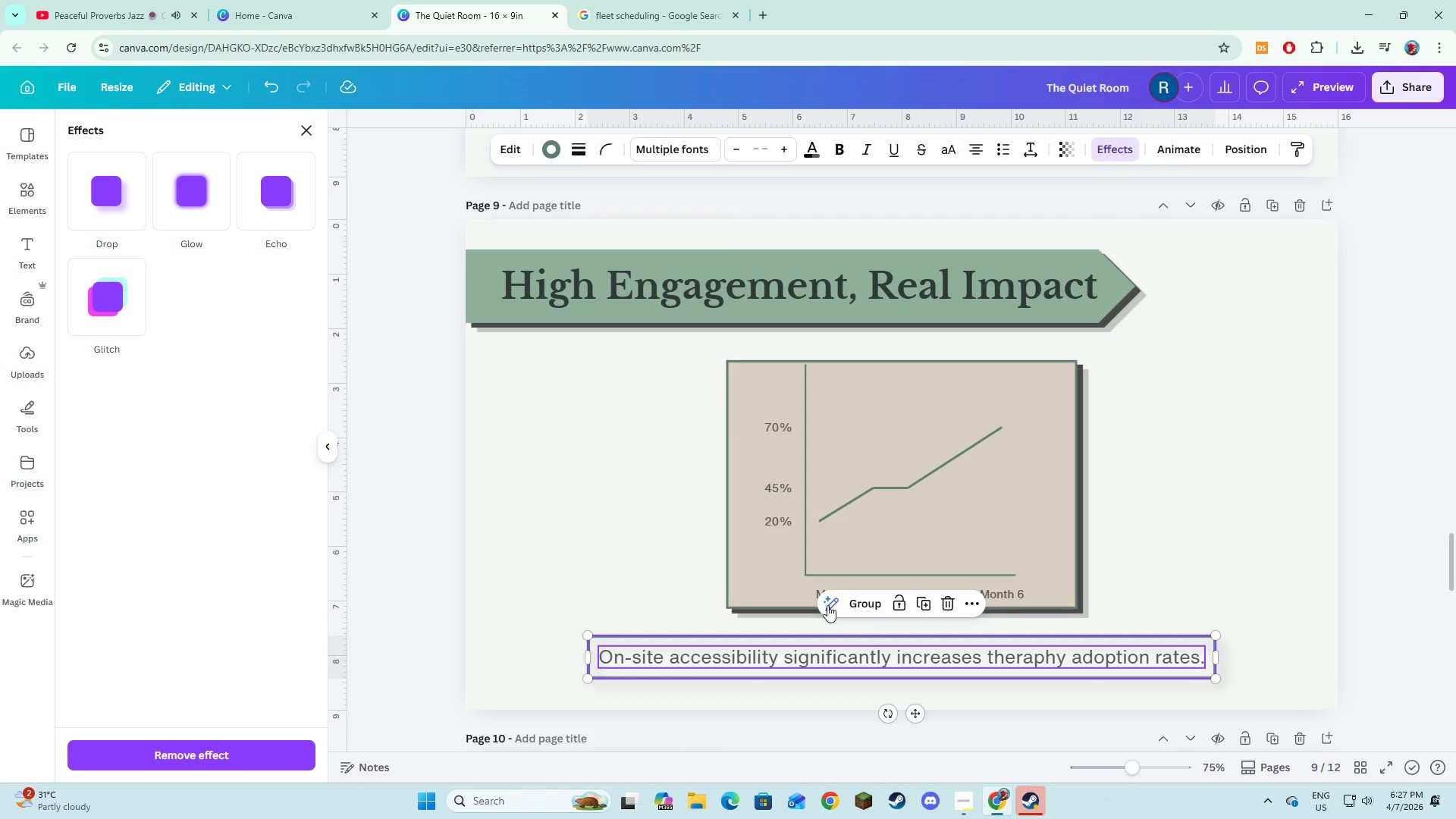 
left_click([855, 602])
 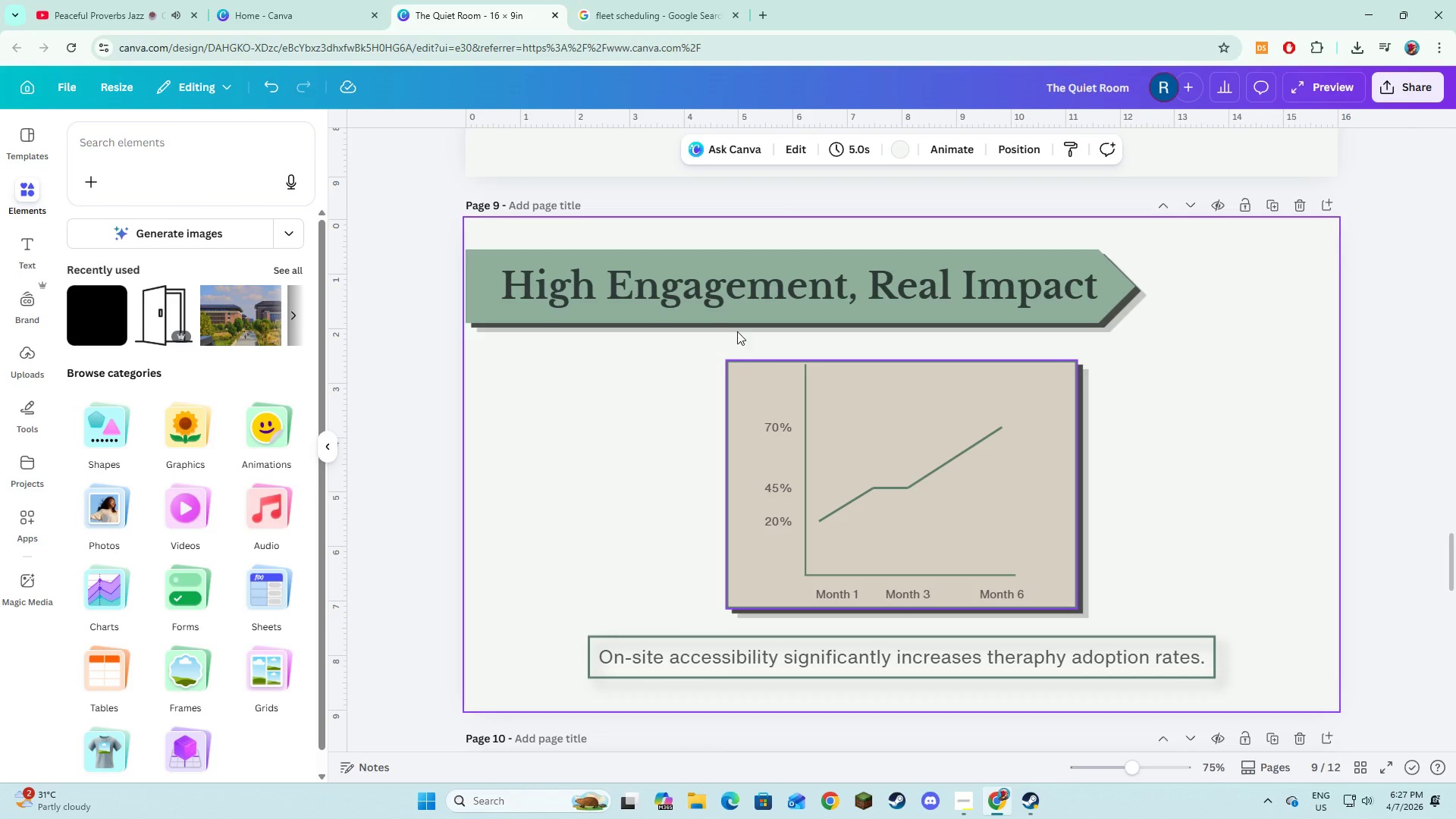 
left_click([708, 301])
 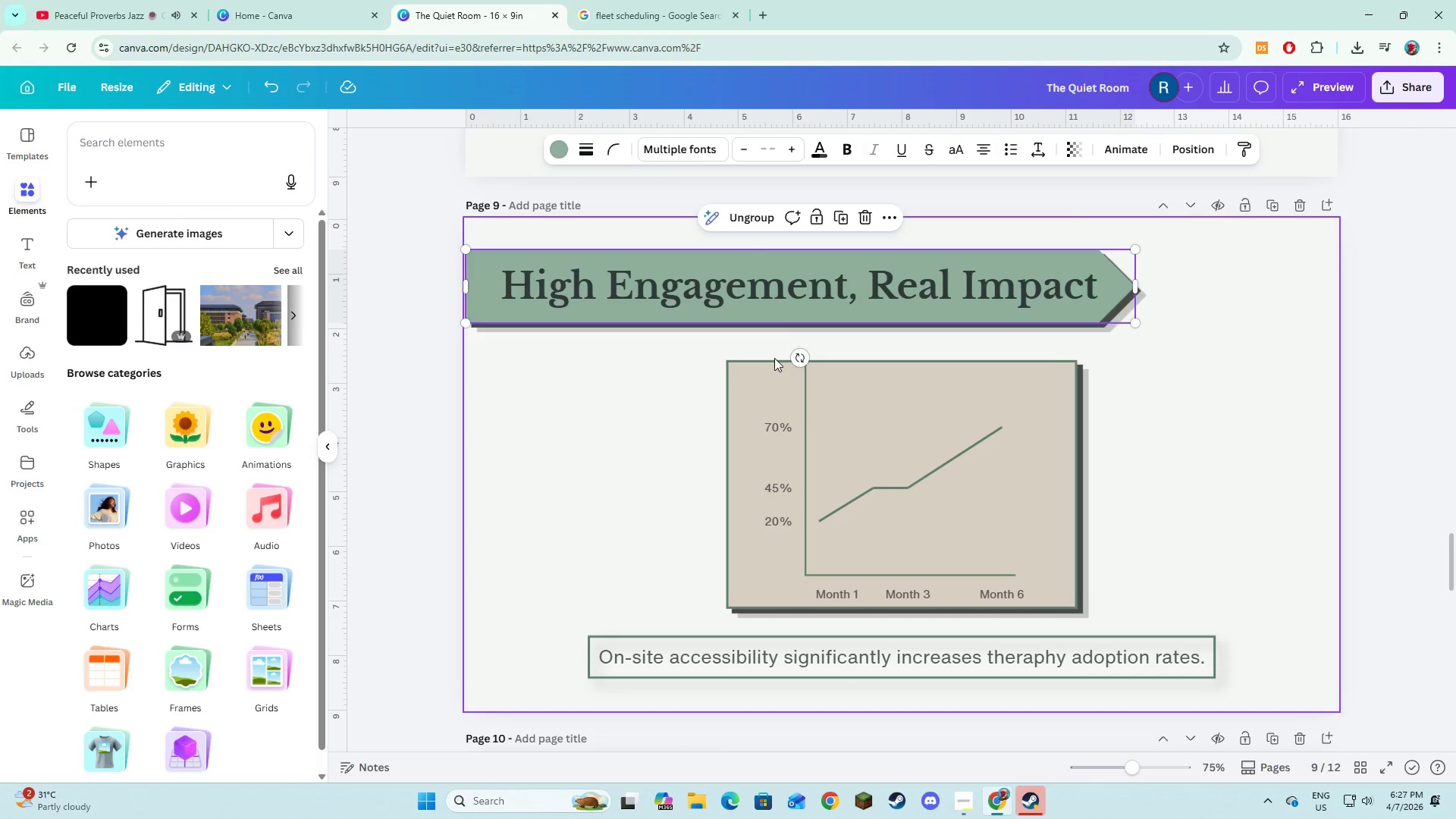 
hold_key(key=ShiftLeft, duration=1.5)
left_click([698, 650])
 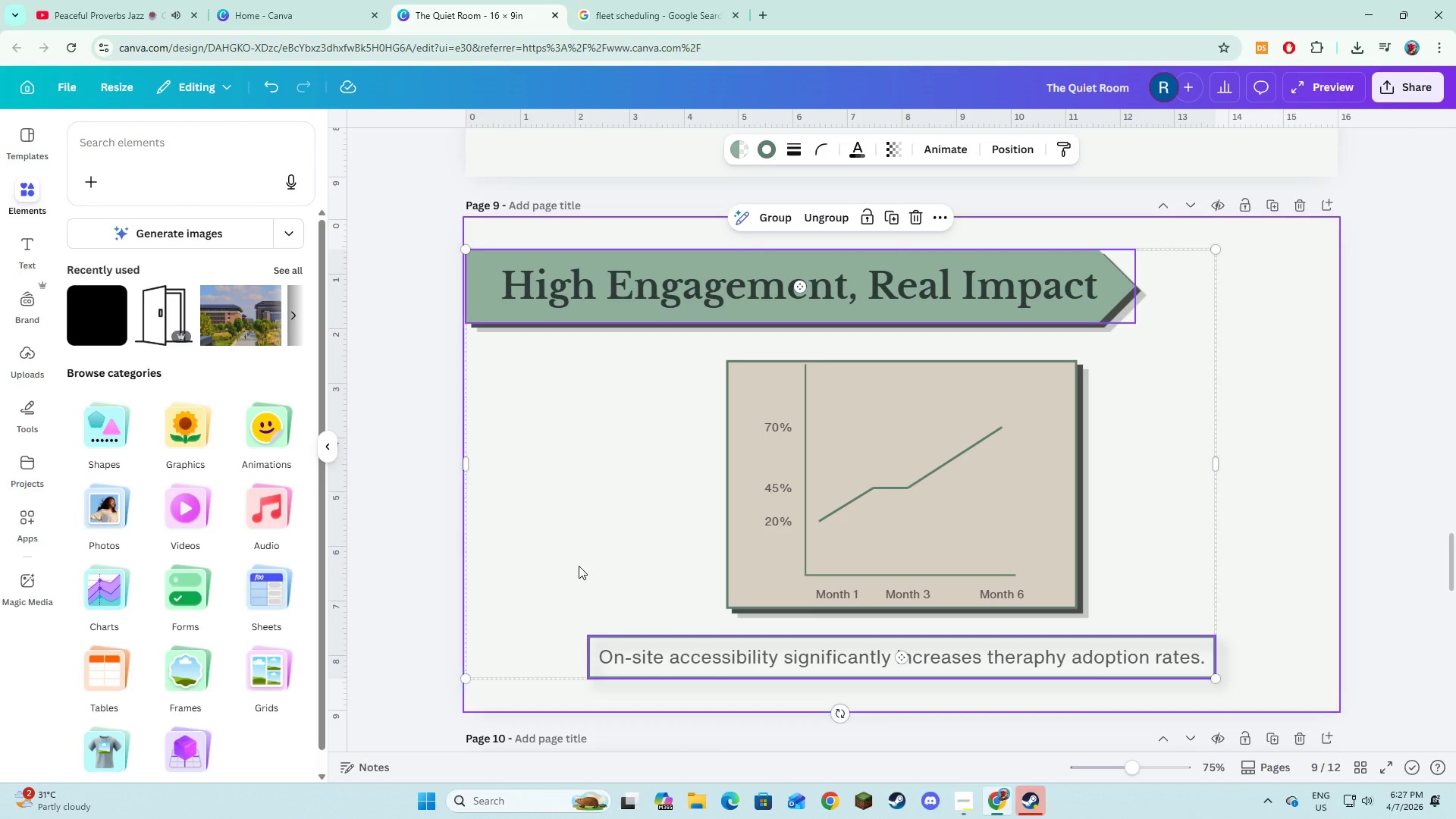 
key(Shift+ShiftLeft)
 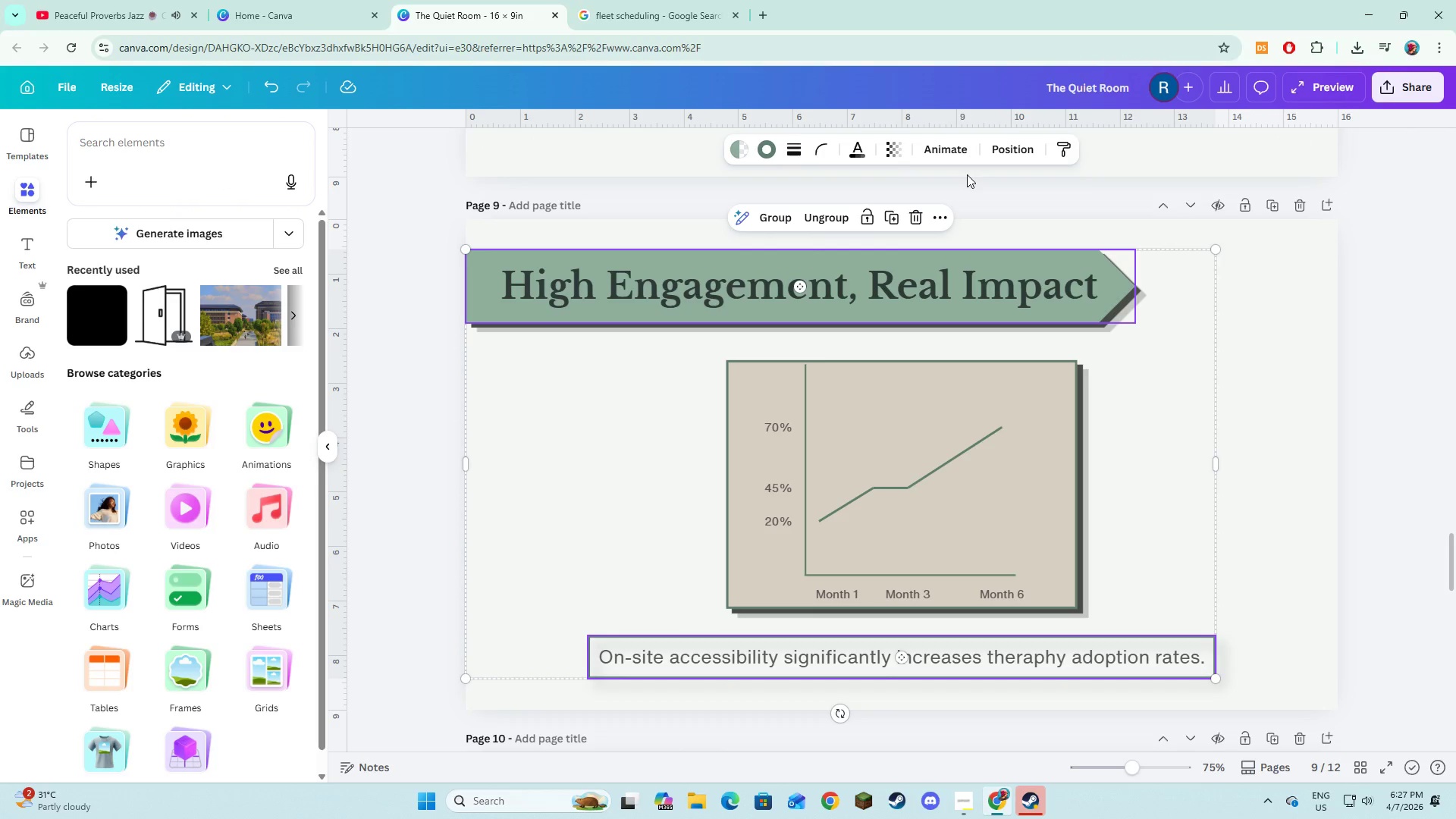 
left_click([937, 149])
 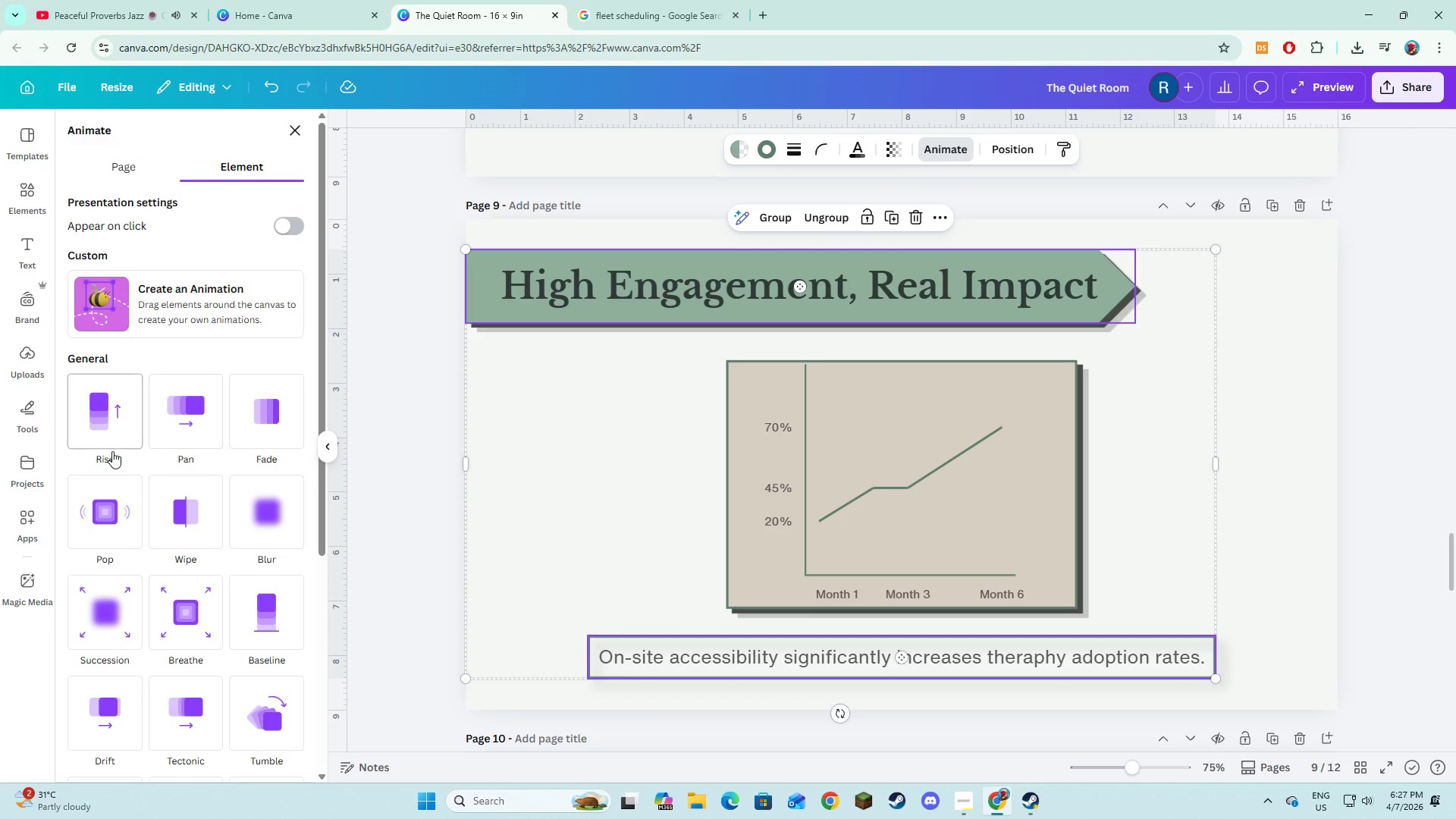 
left_click([177, 420])
 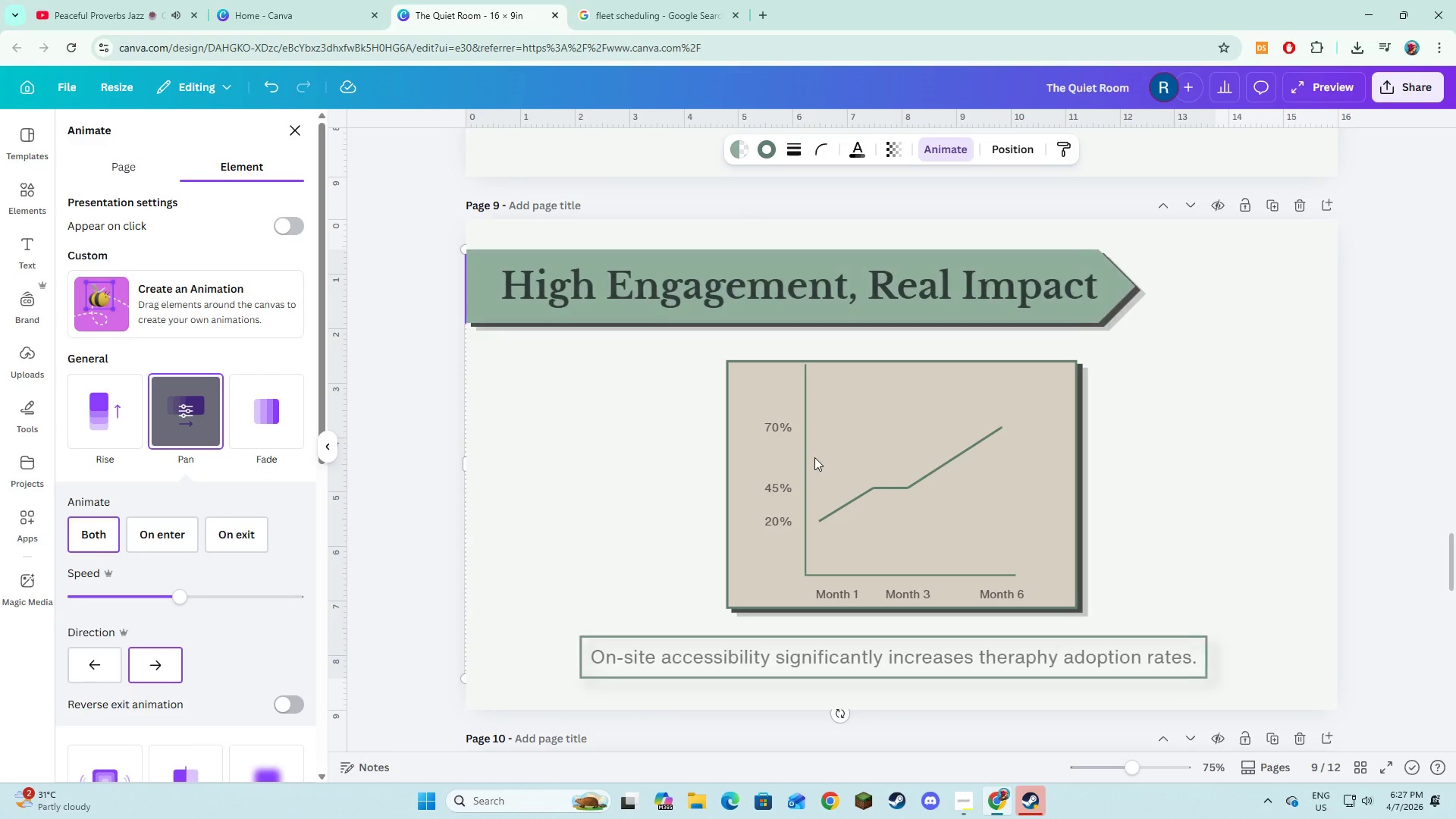 
left_click([815, 457])
 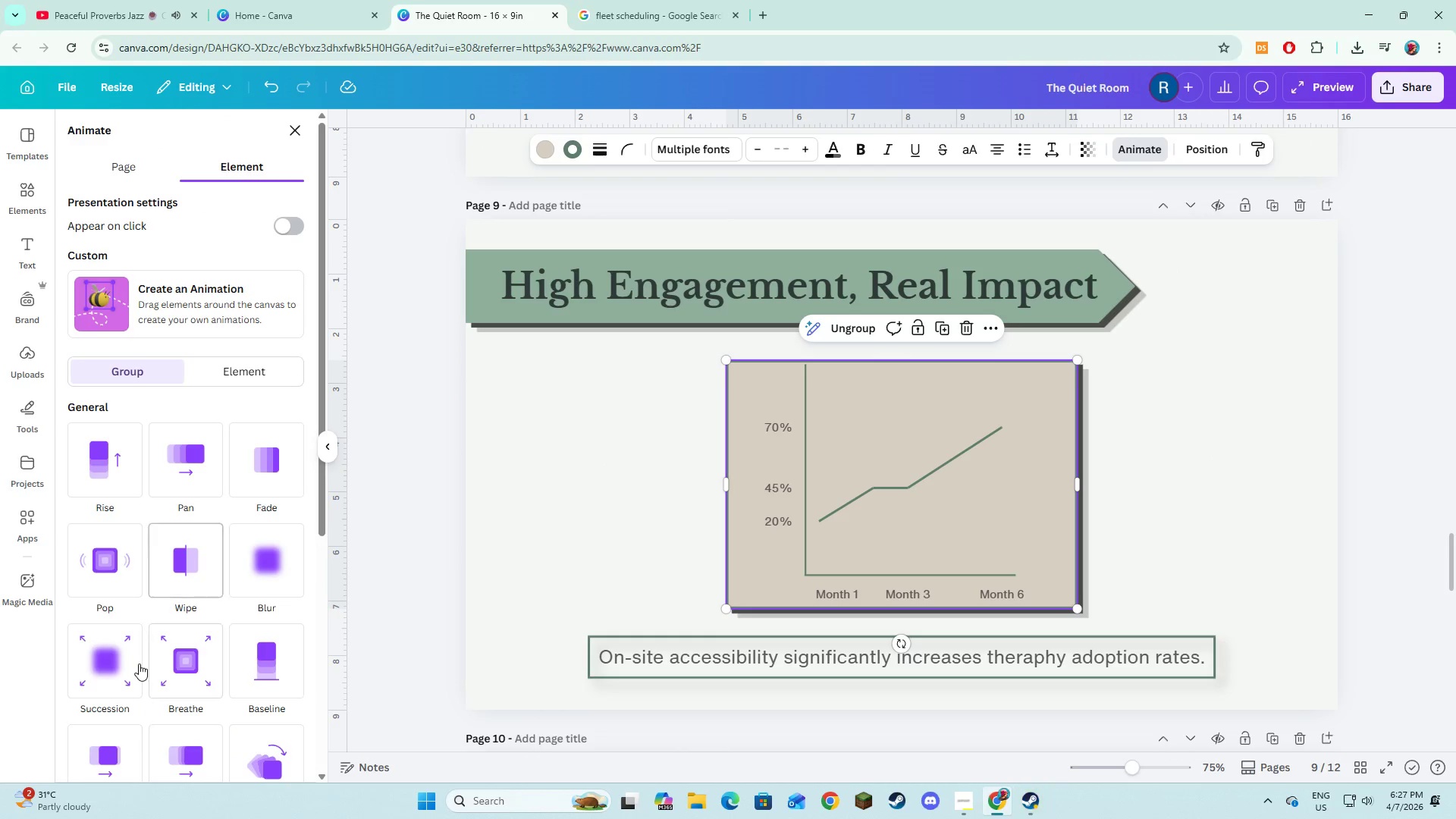 
left_click([116, 670])
 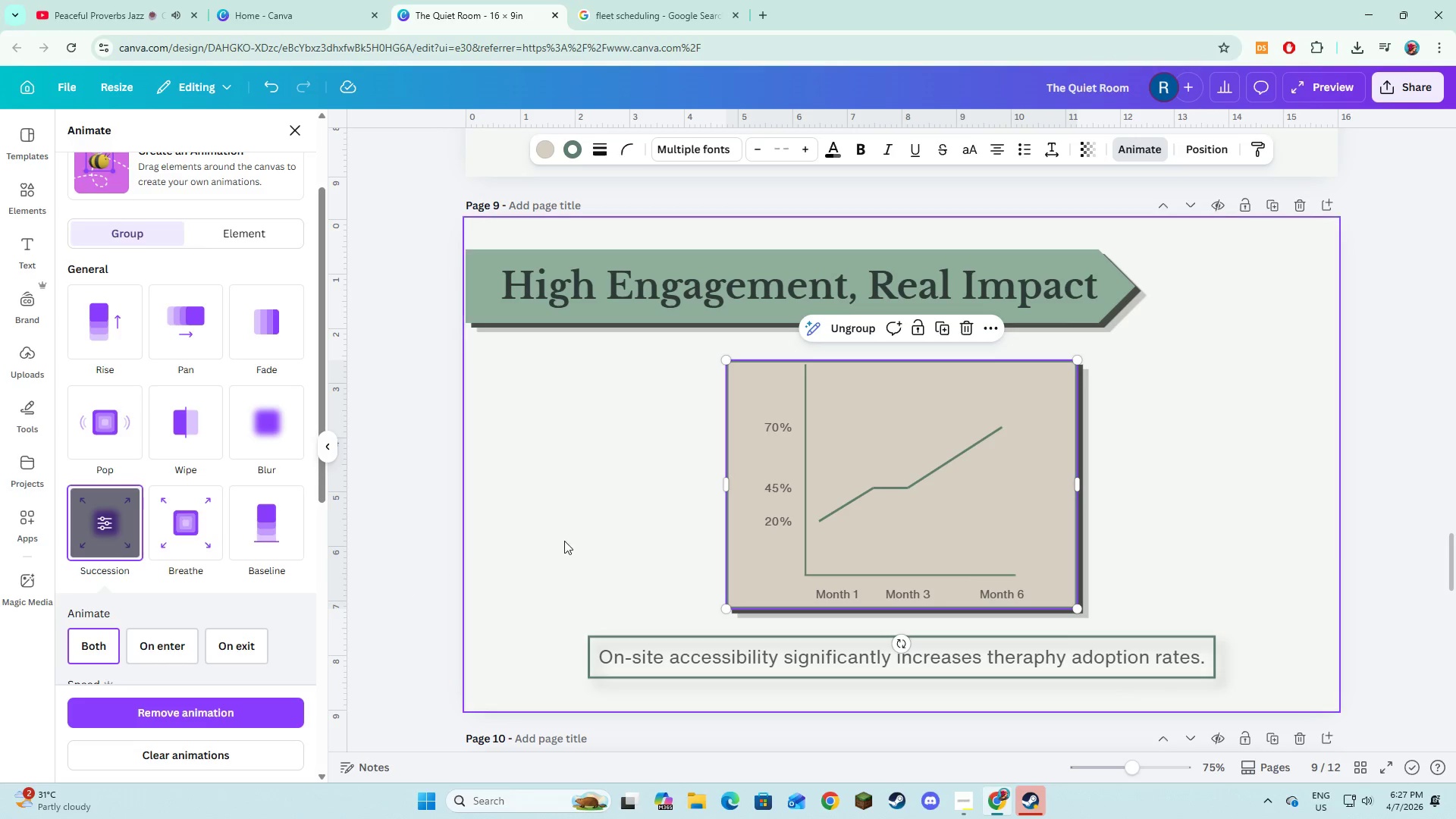 
scroll: coordinate [763, 502], scroll_direction: down, amount: 5.0
 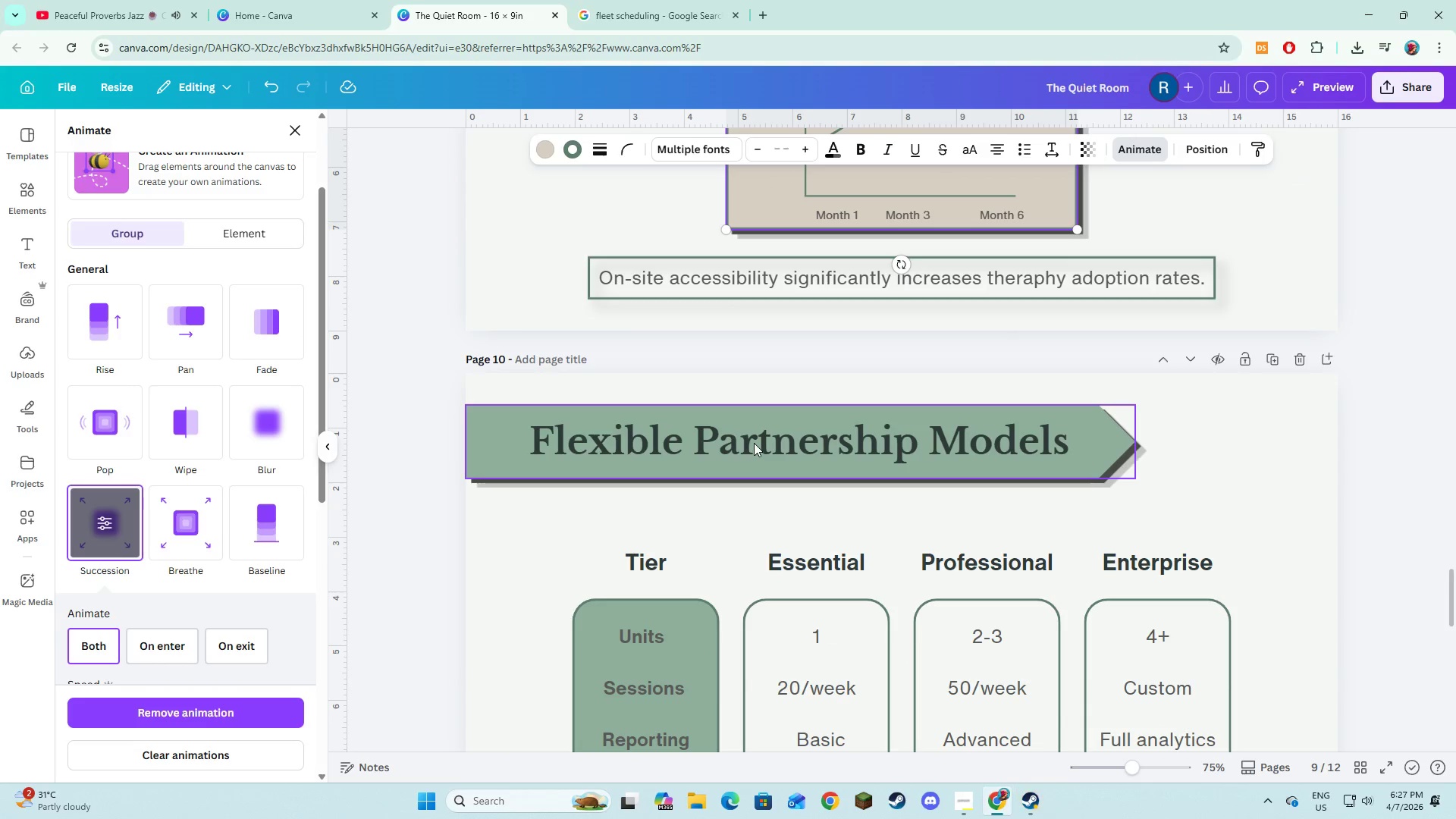 
left_click([754, 443])
 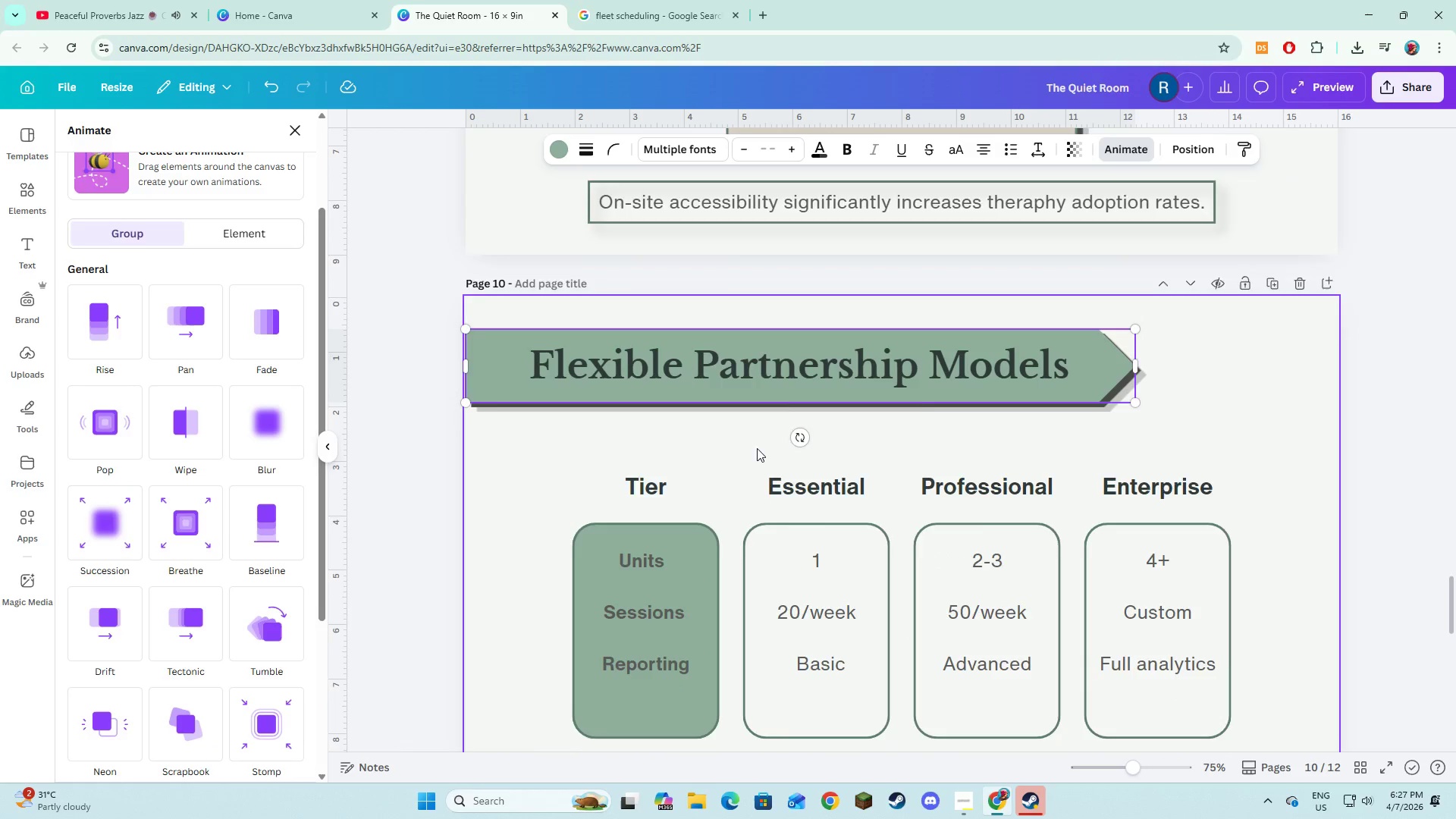 
scroll: coordinate [757, 448], scroll_direction: down, amount: 1.0
 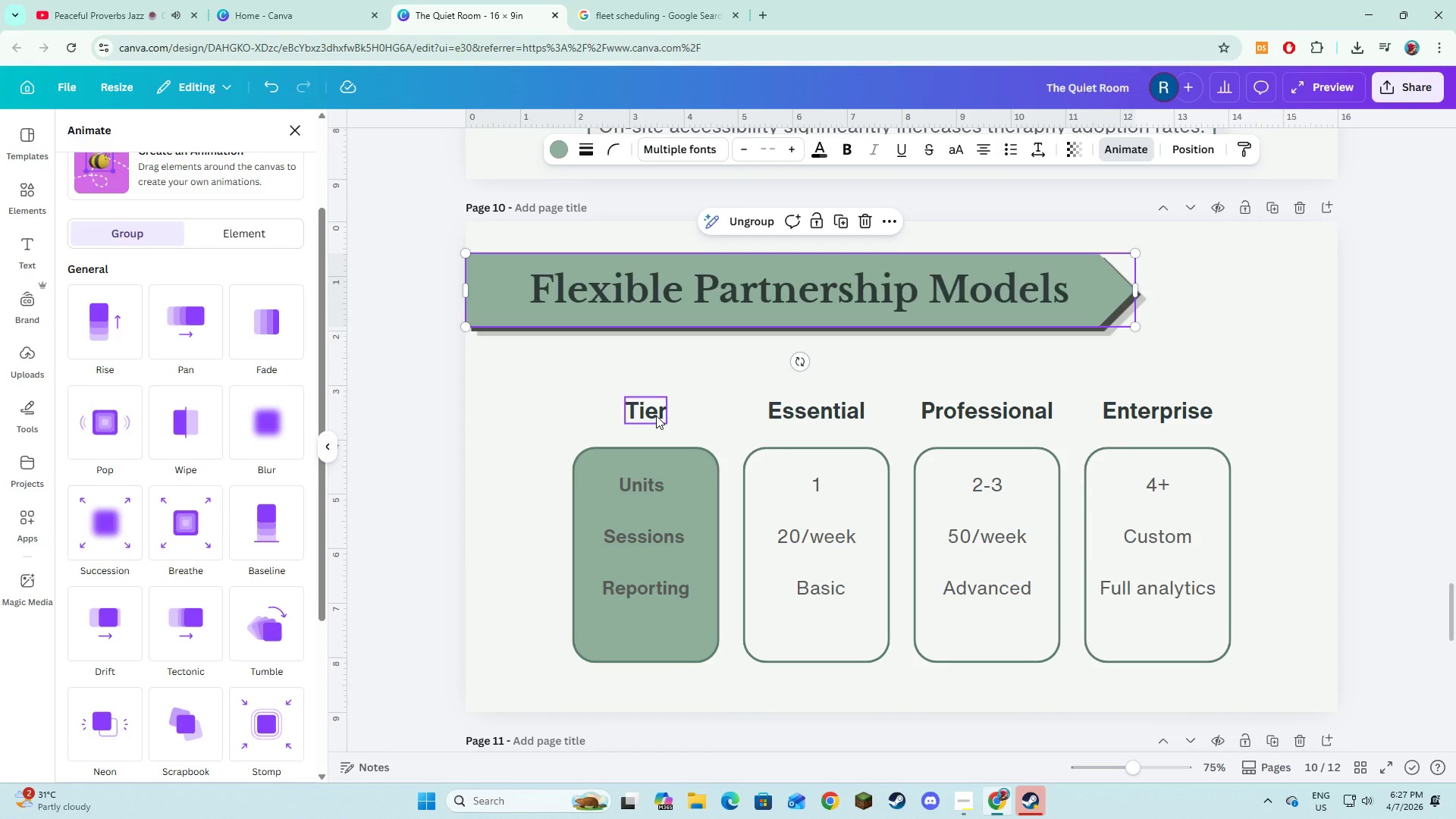 
hold_key(key=ShiftLeft, duration=1.5)
left_click([656, 416])
 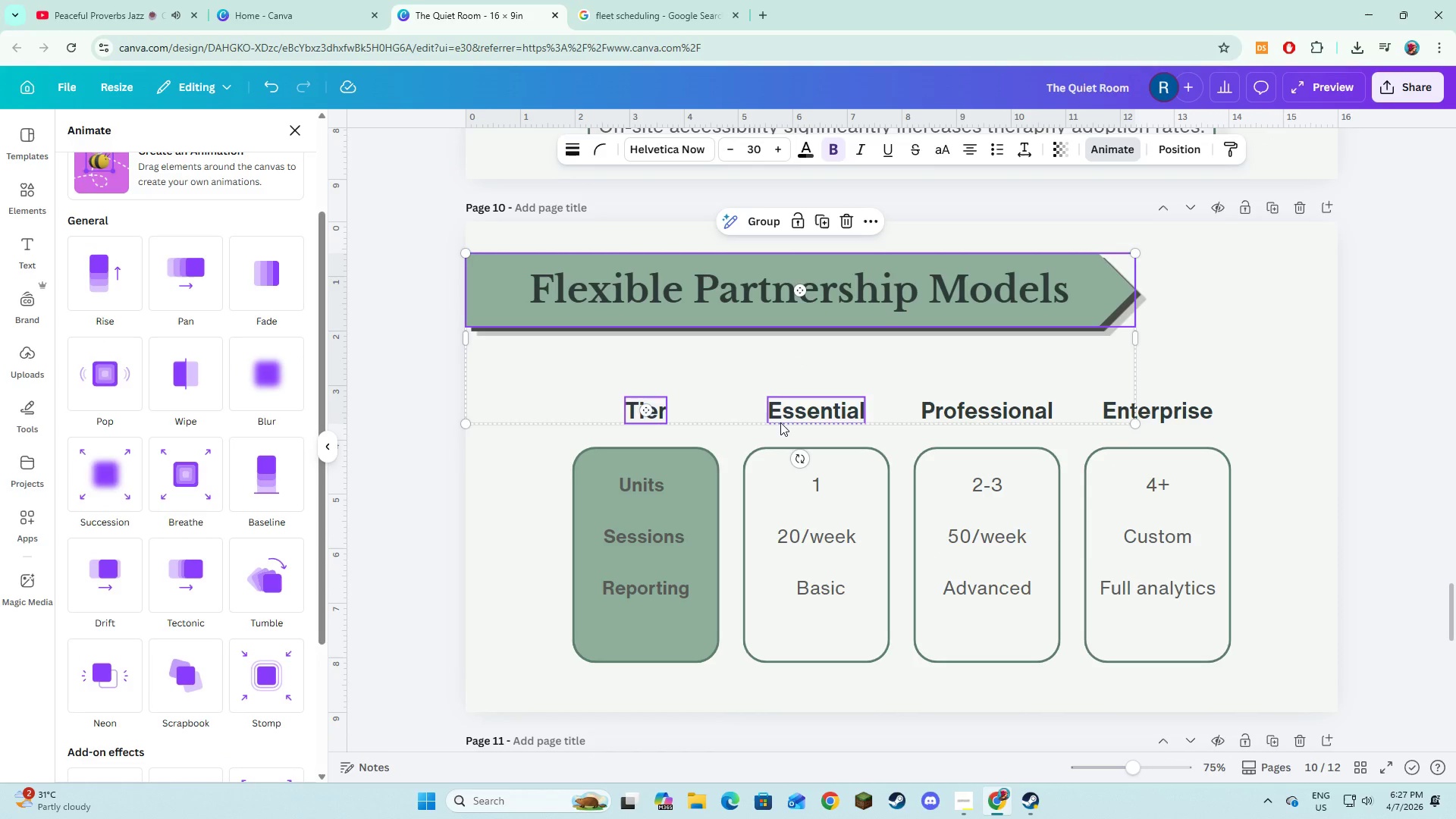 
left_click([780, 422])
 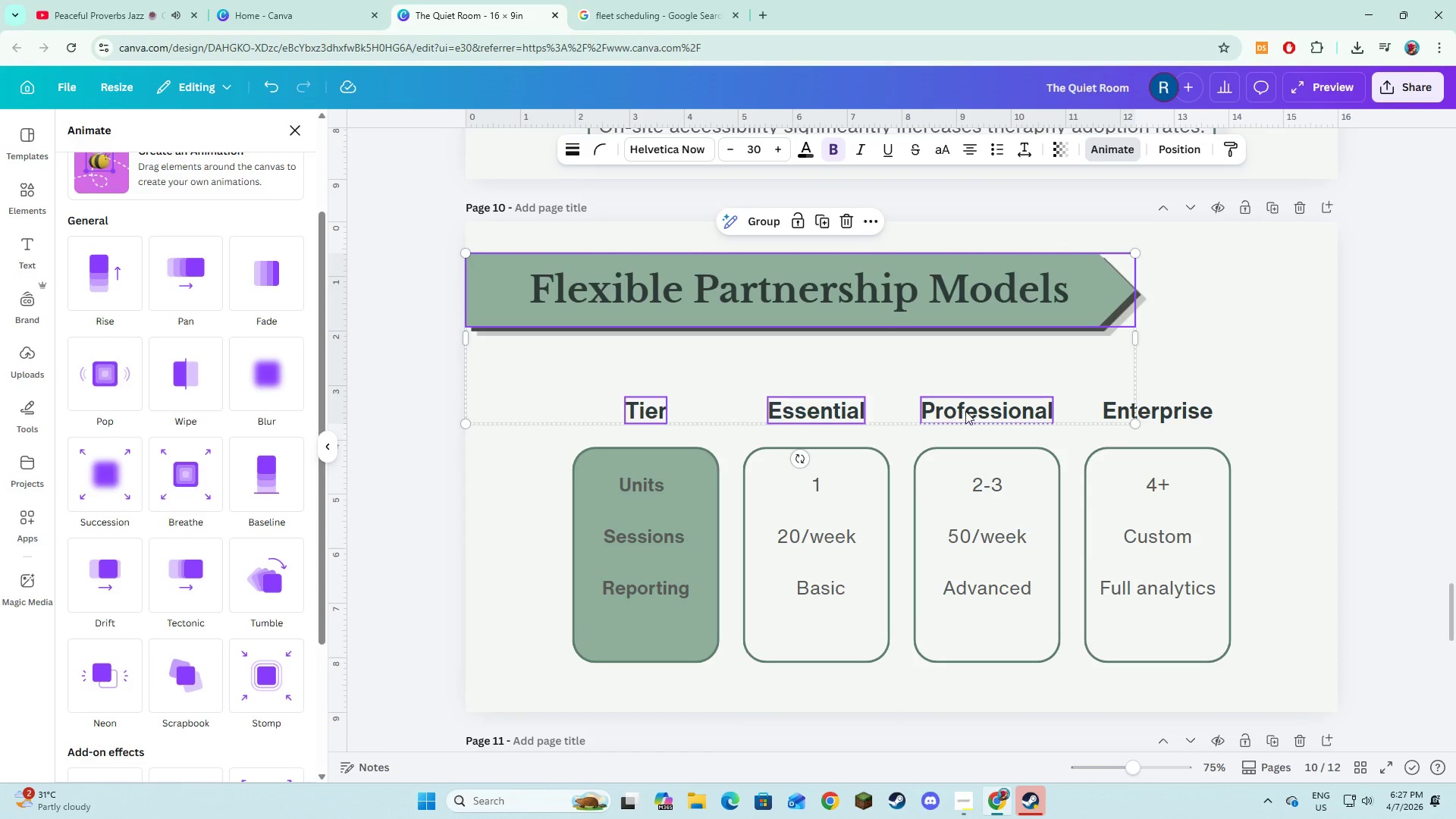 
left_click([968, 410])
 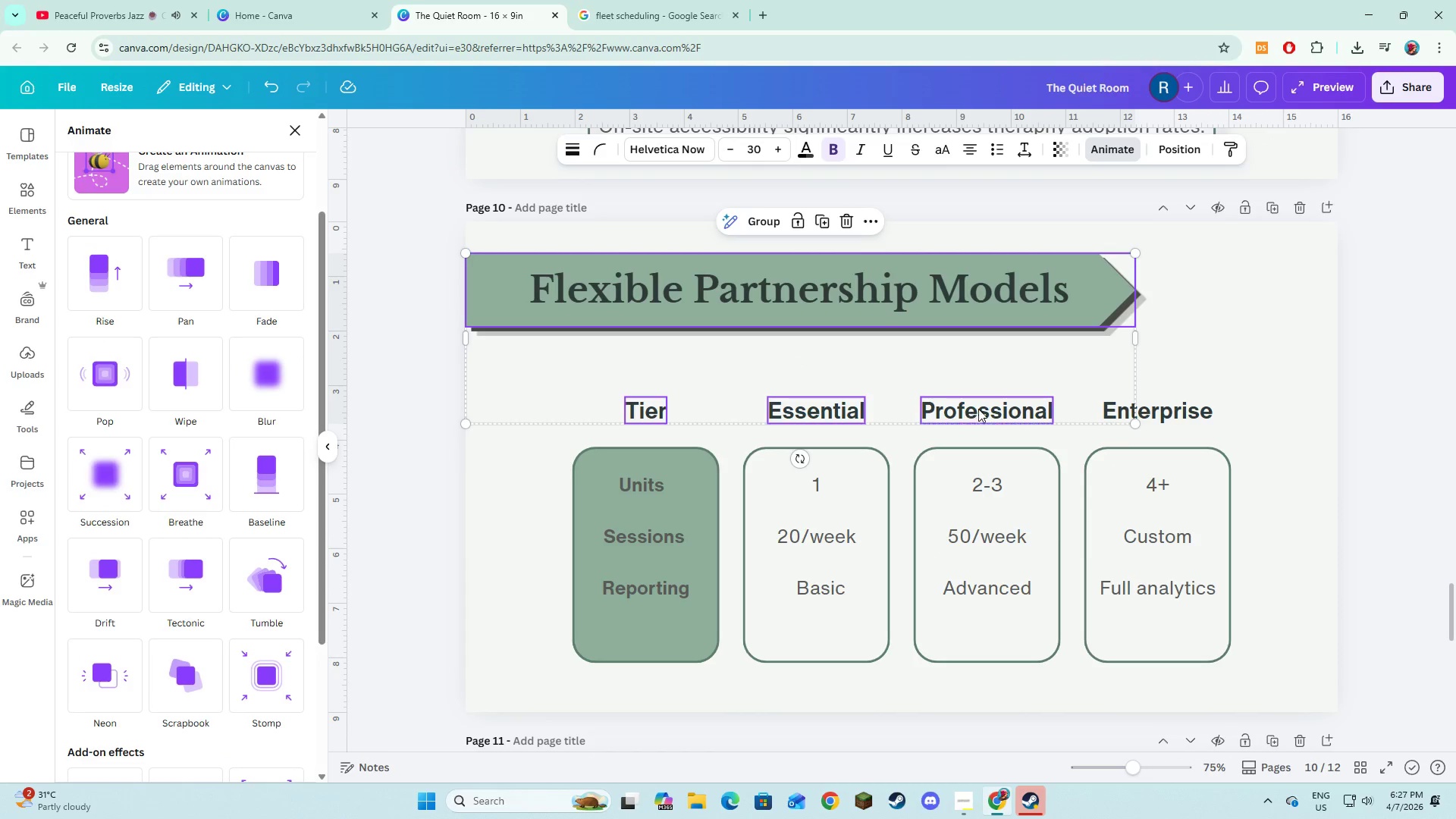 
hold_key(key=ShiftLeft, duration=1.52)
left_click([1125, 406])
 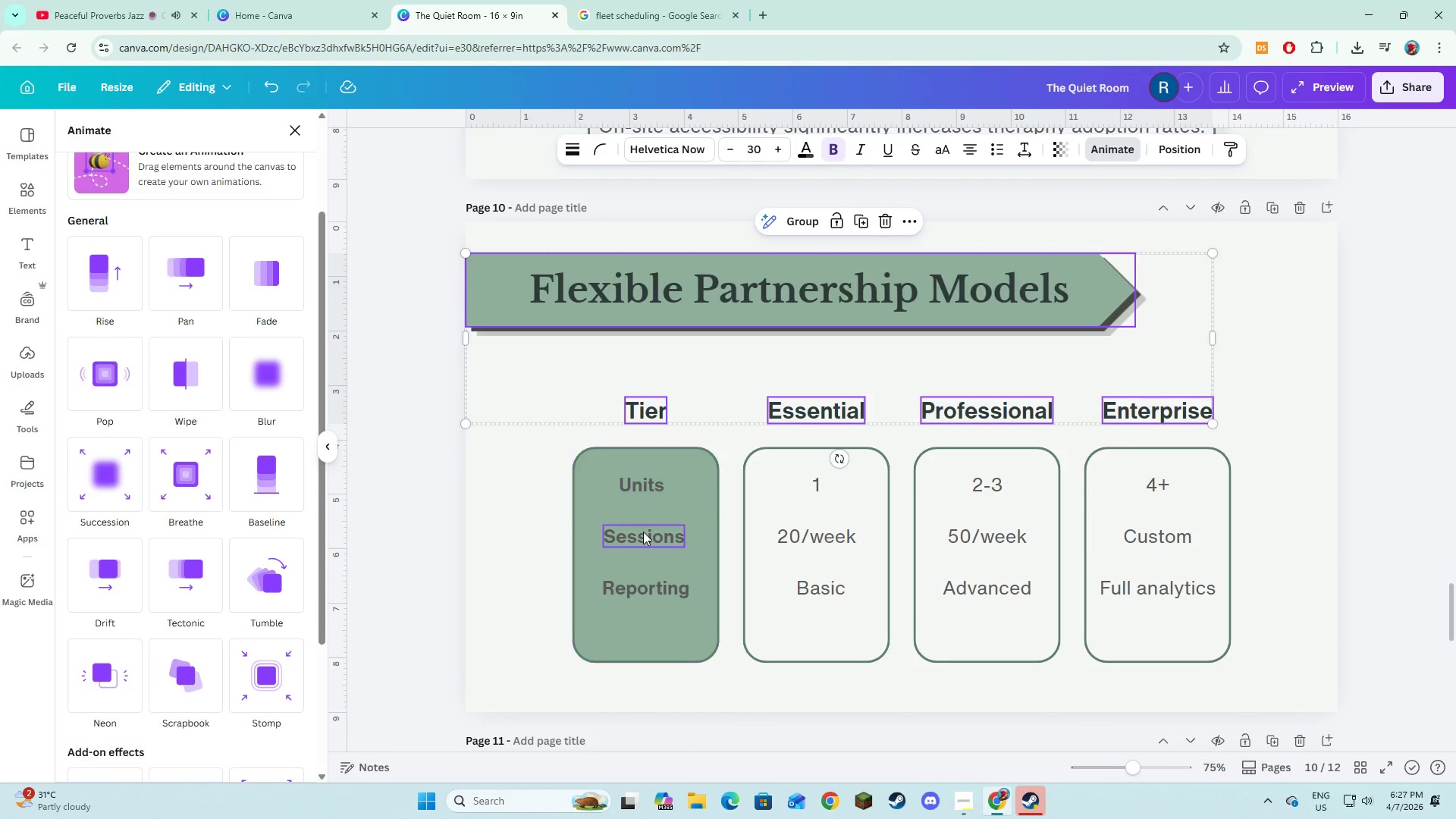 
left_click([642, 532])
 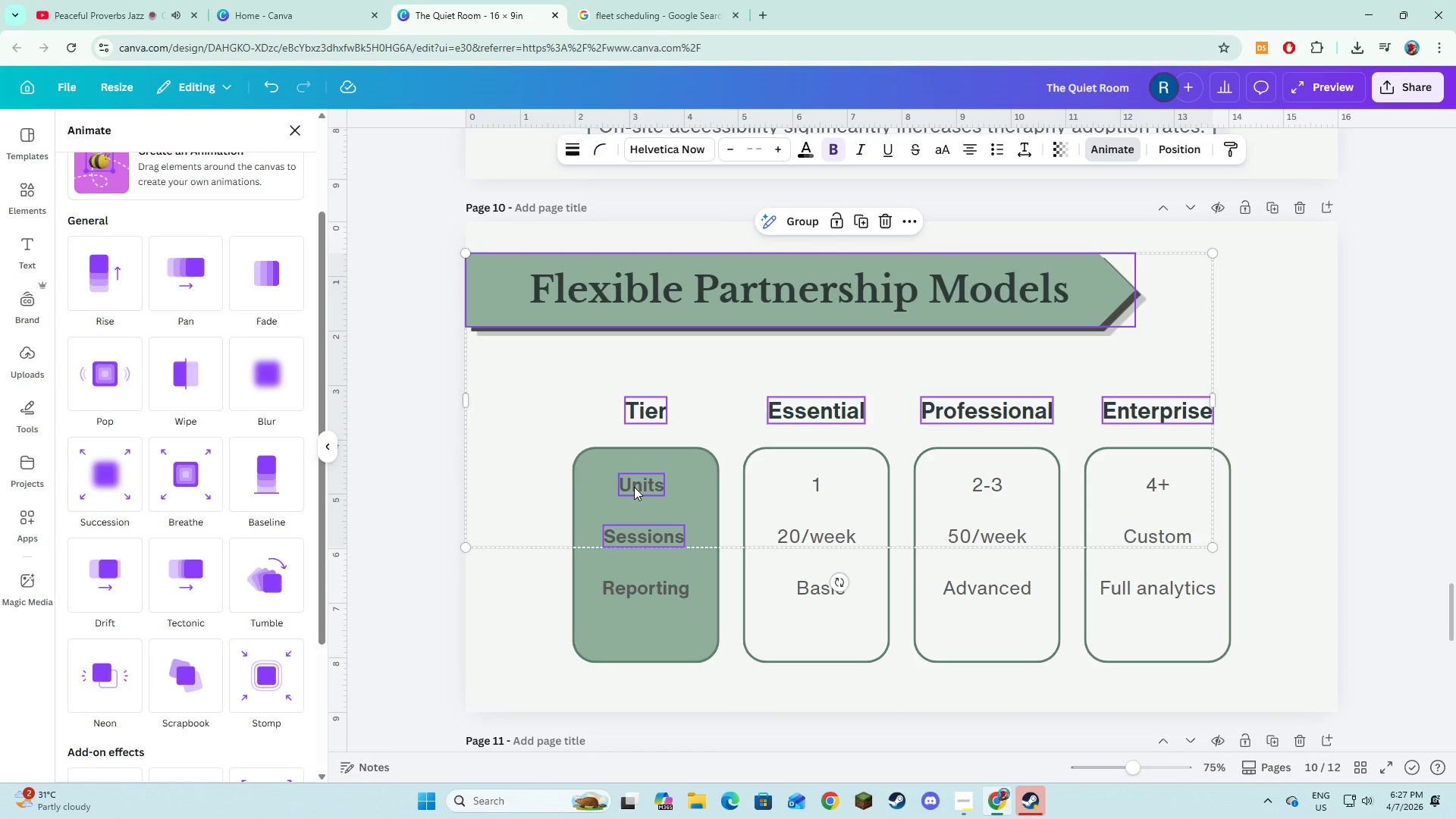 
hold_key(key=ShiftLeft, duration=1.51)
left_click([632, 483])
 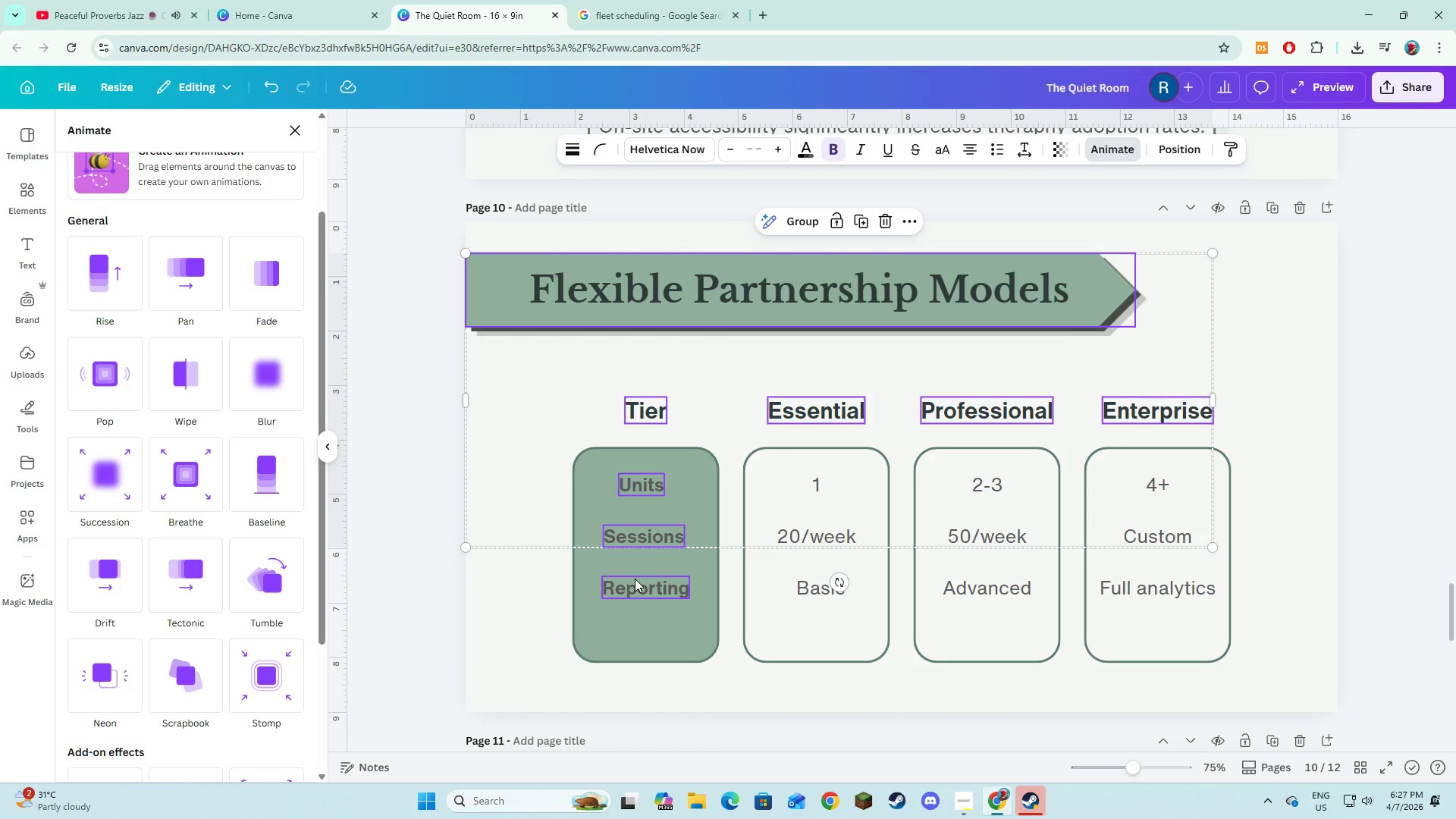 
left_click([635, 579])
 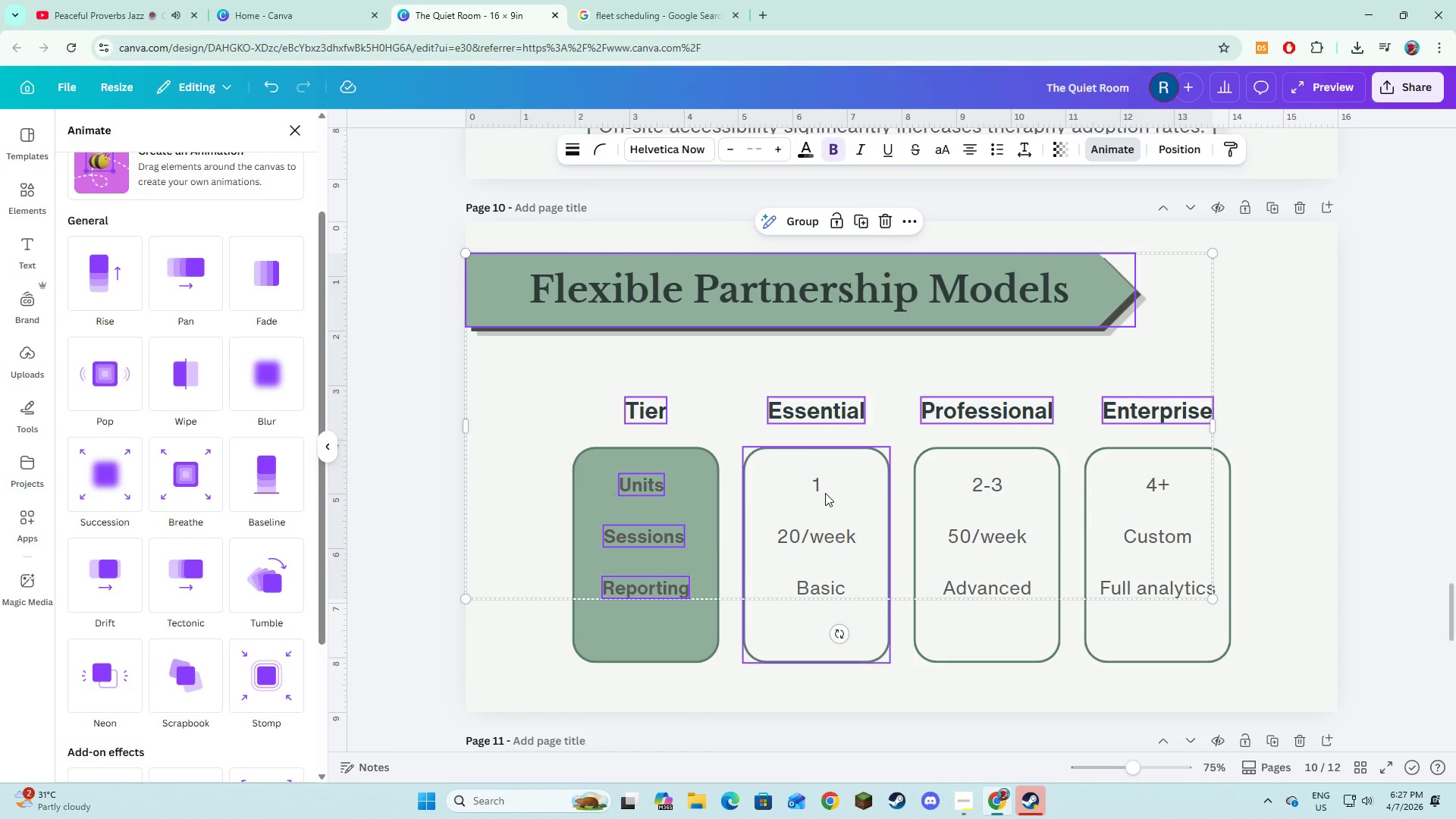 
hold_key(key=ShiftLeft, duration=0.66)
left_click([825, 493])
 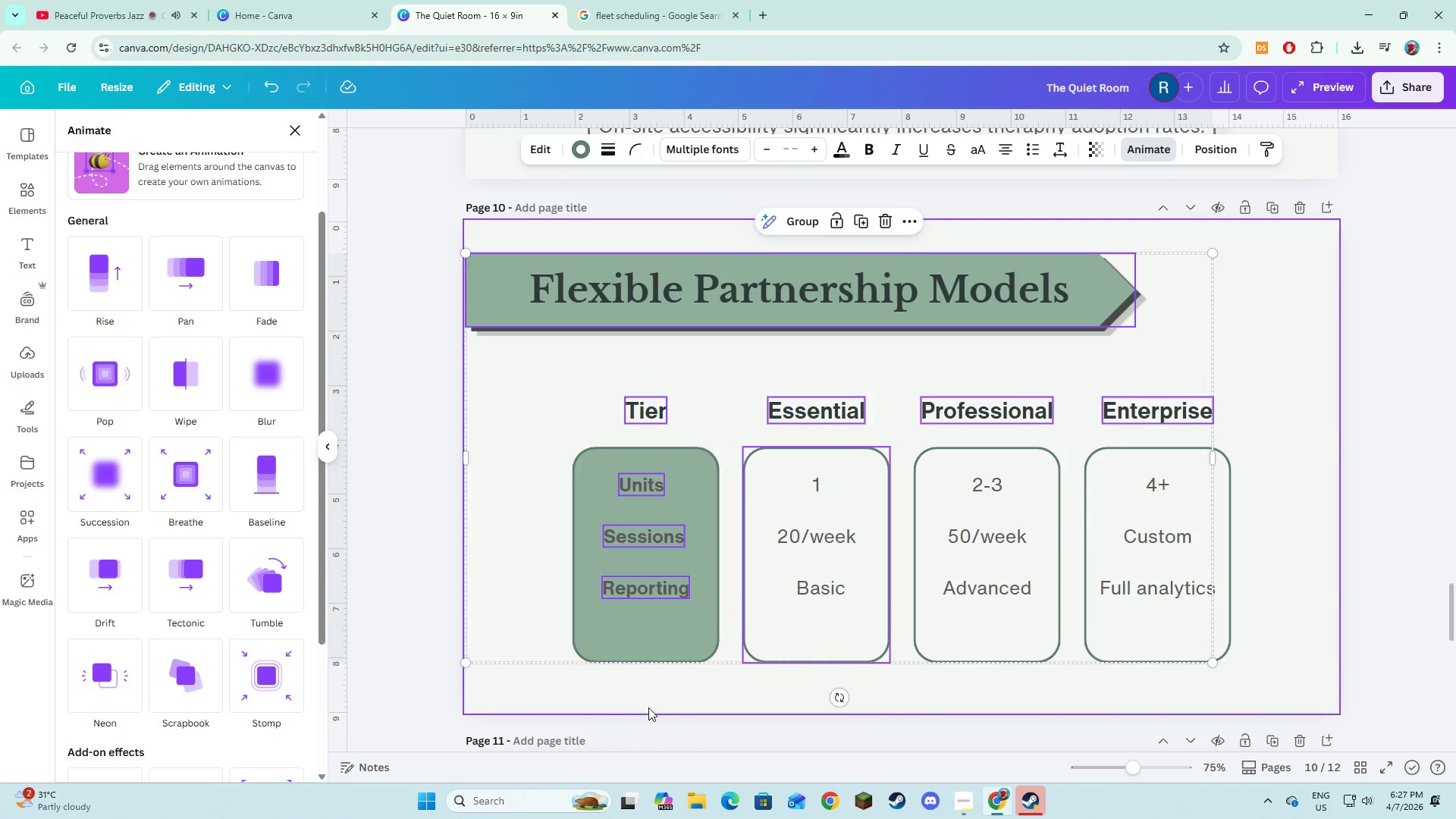 
left_click([648, 708])
 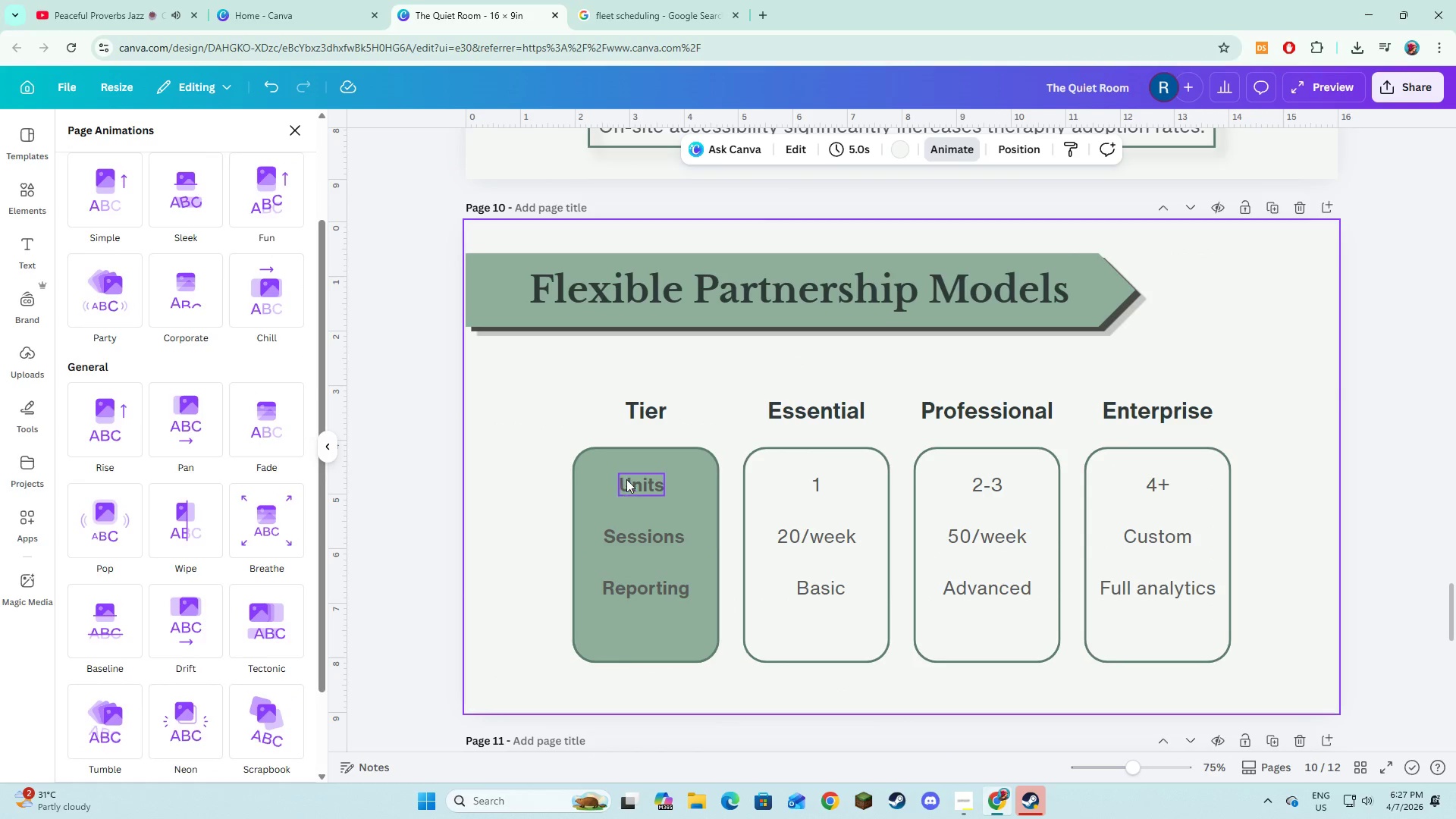 
left_click([627, 478])
 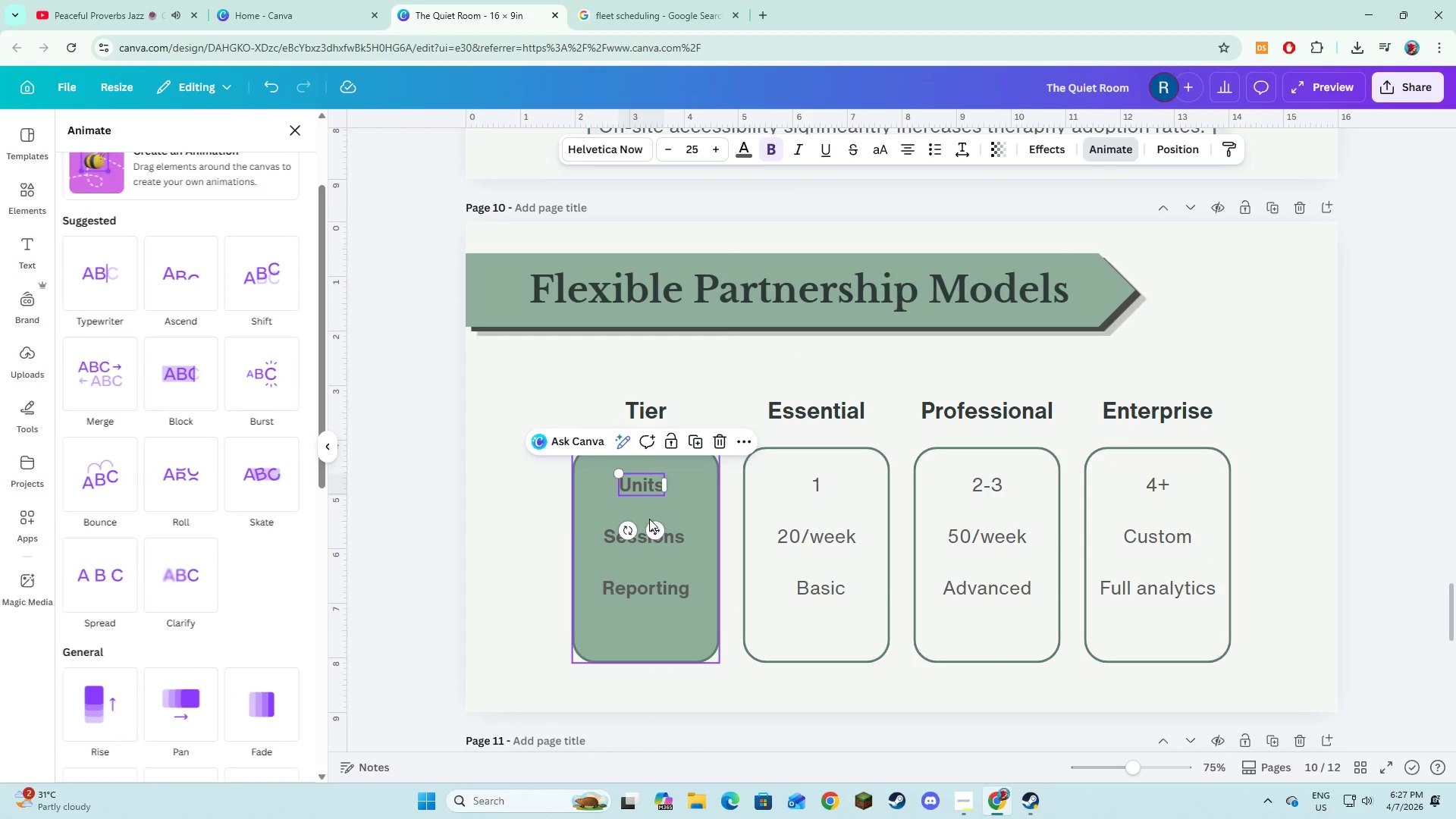 
hold_key(key=ShiftLeft, duration=1.52)
left_click([638, 536])
 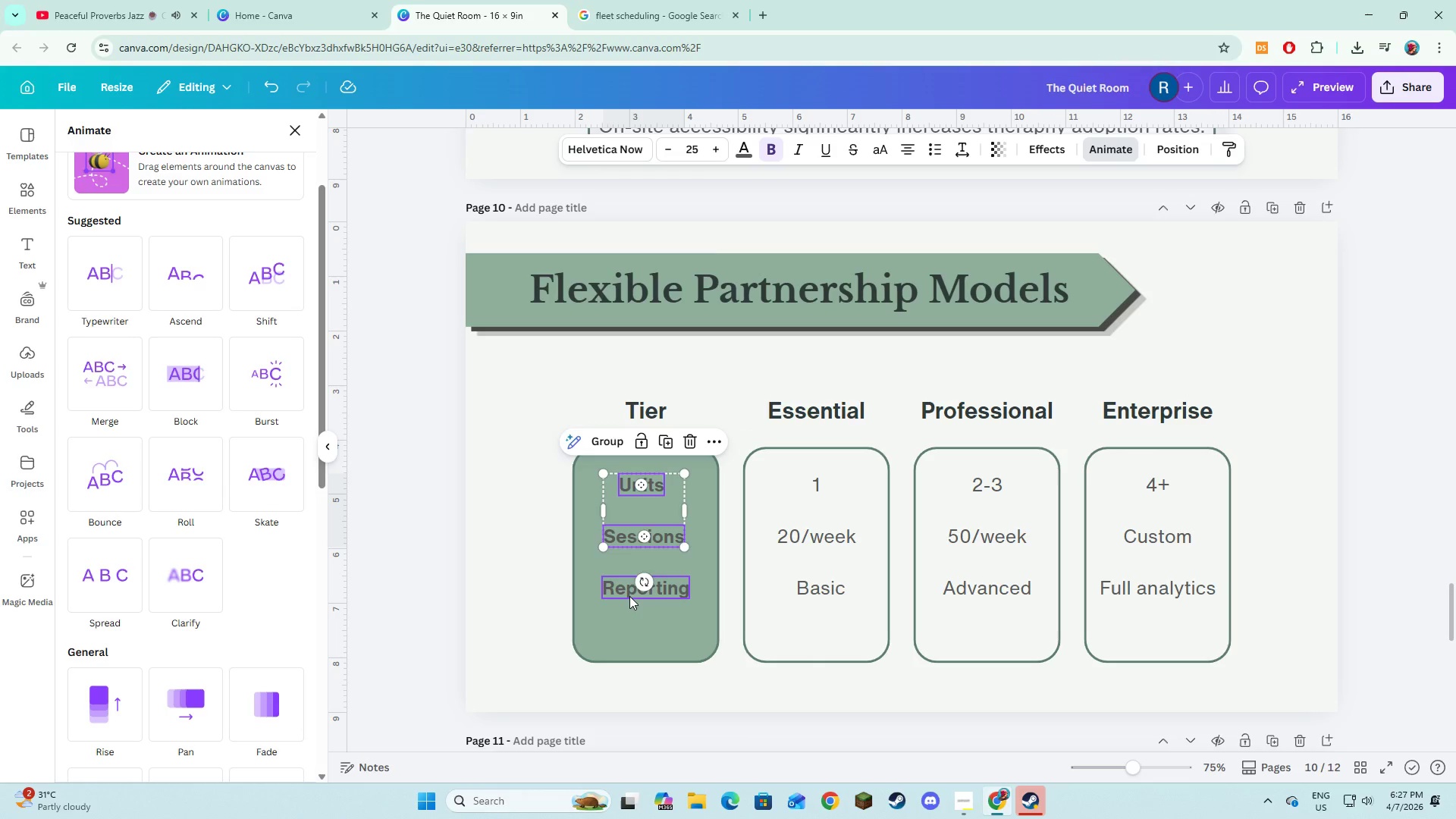 
left_click([629, 596])
 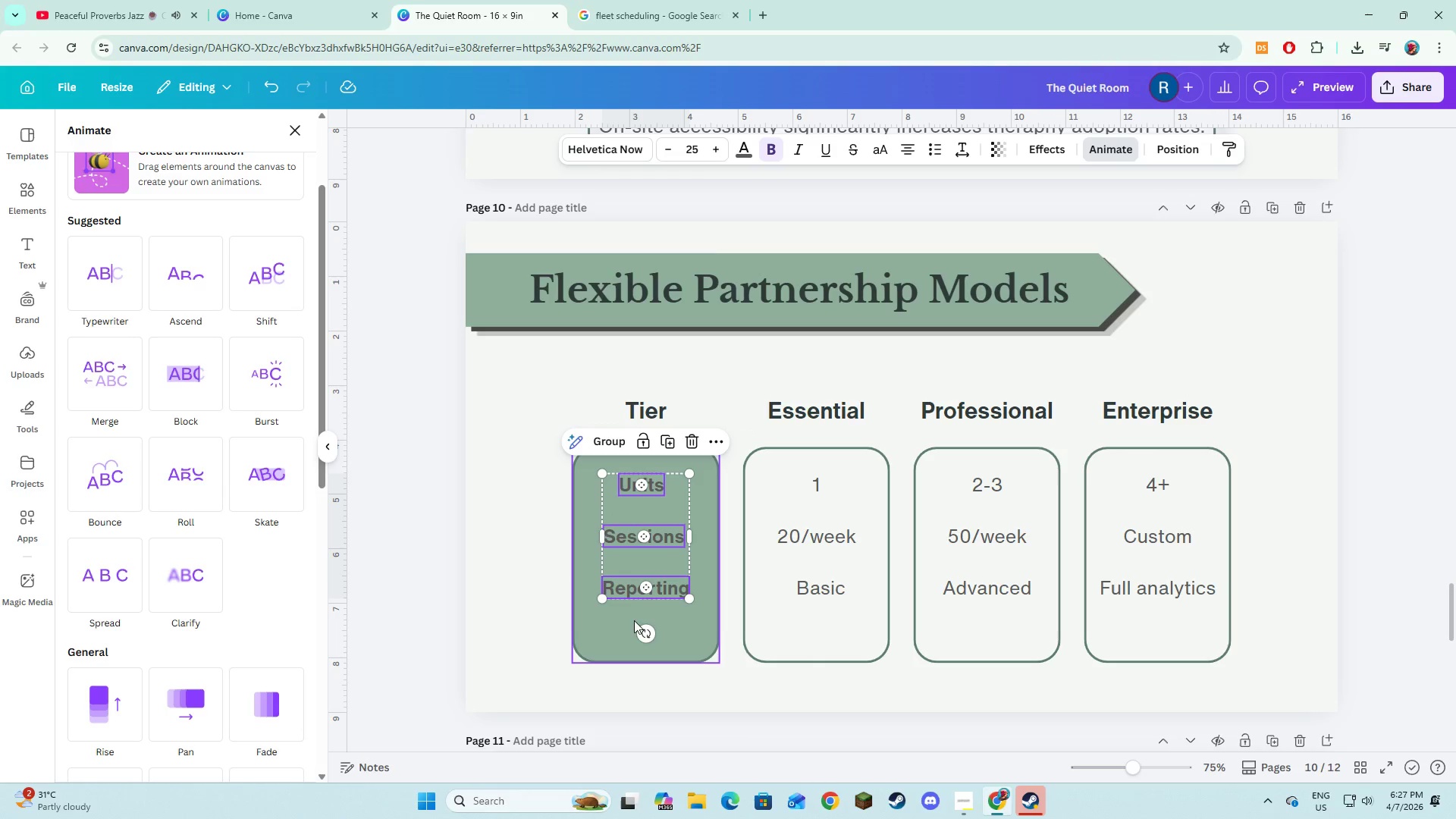 
hold_key(key=ShiftLeft, duration=0.73)
left_click([622, 631])
 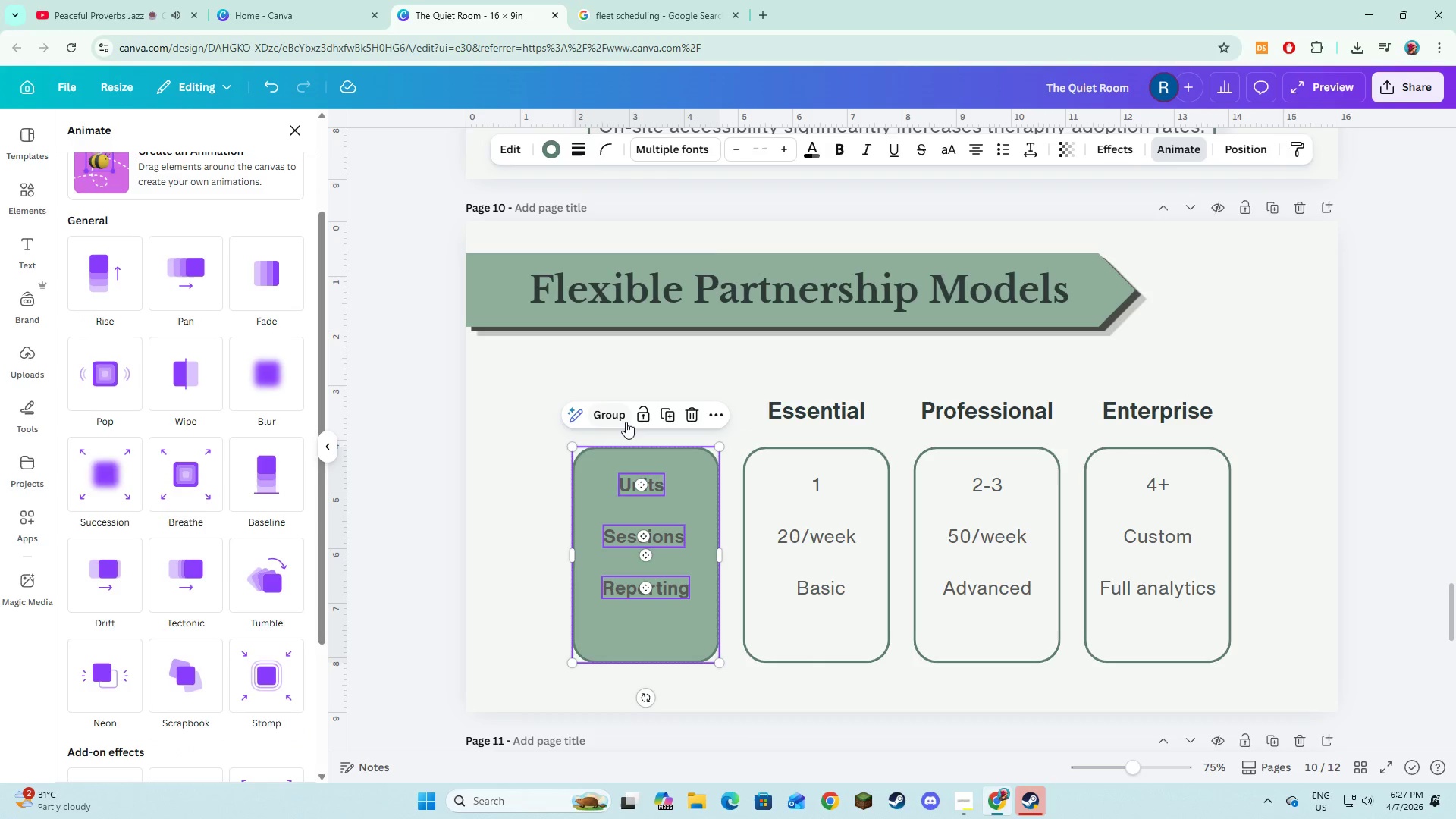 
left_click([625, 422])
 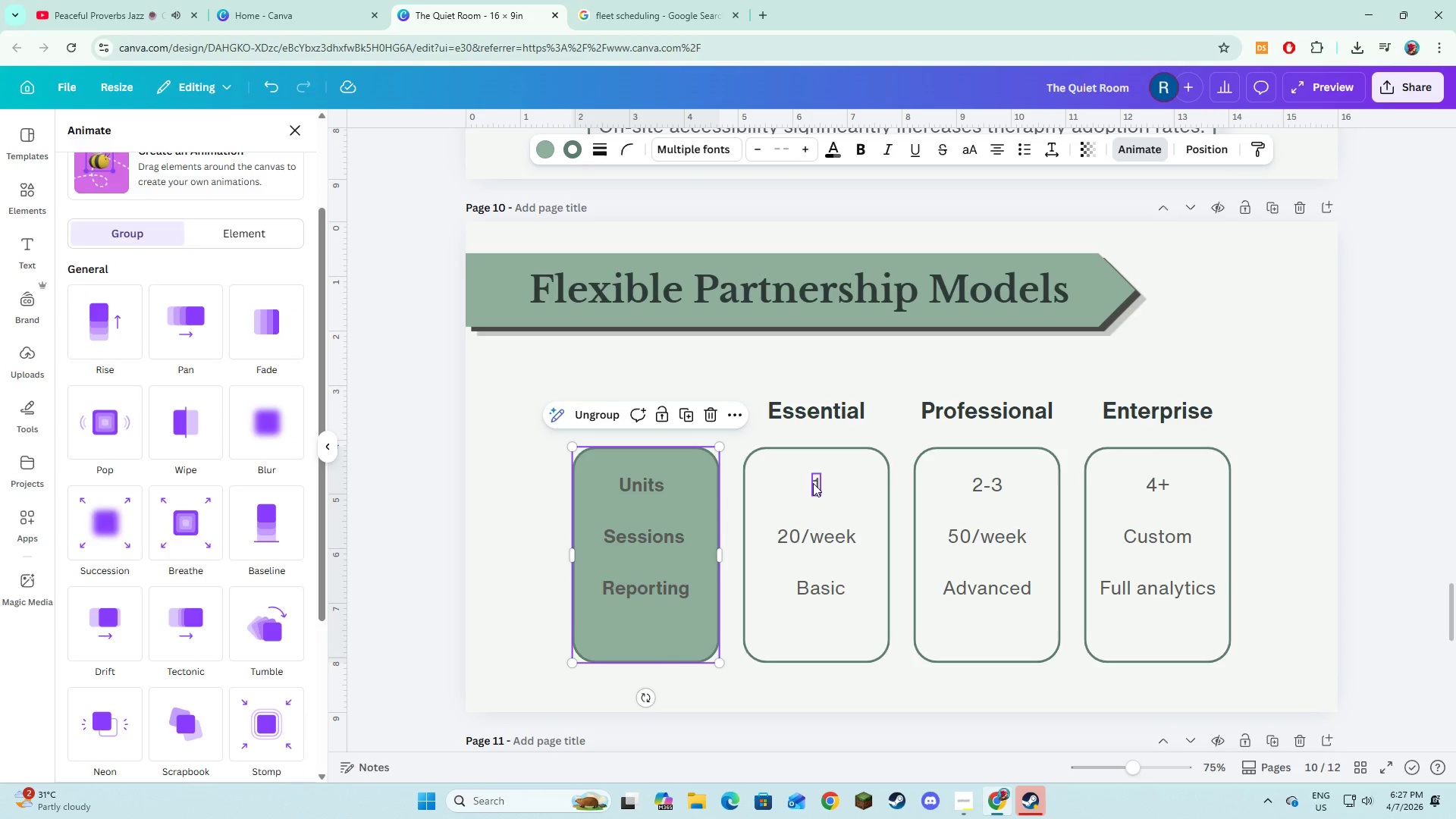 
left_click([813, 483])
 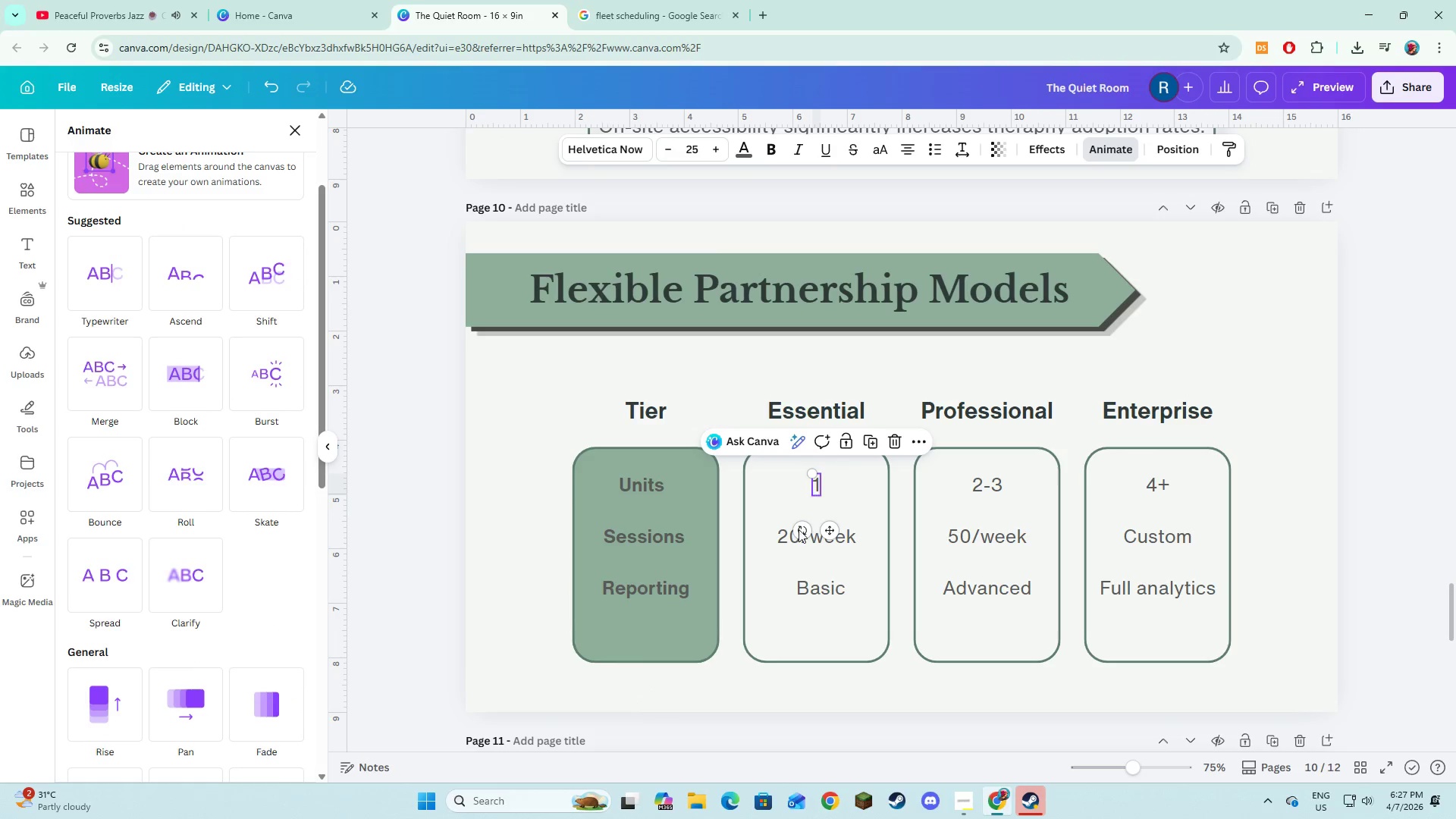 
hold_key(key=ShiftLeft, duration=1.52)
left_click([787, 538])
 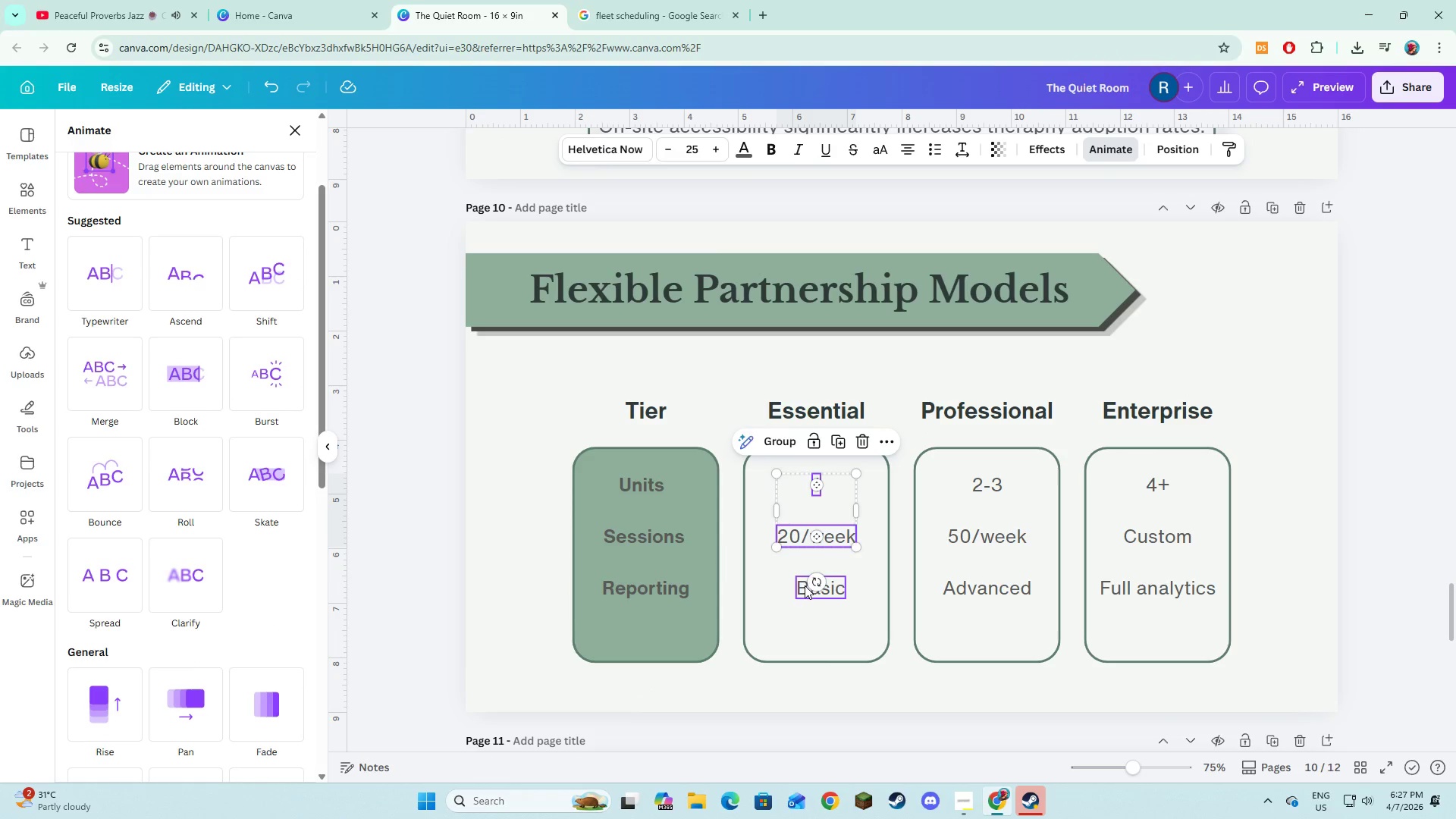 
double_click([805, 585])
 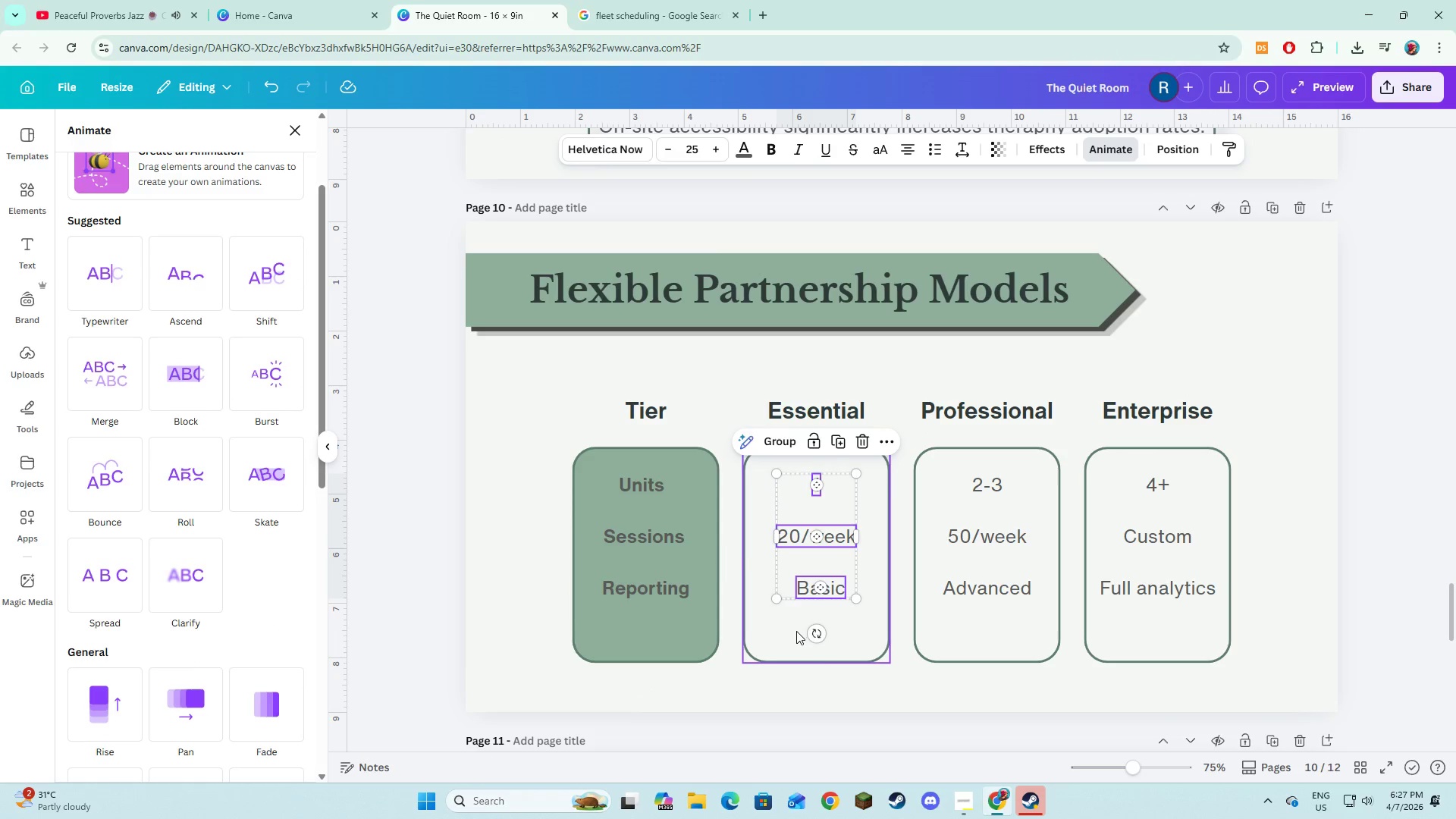 
hold_key(key=ShiftLeft, duration=0.39)
triple_click([795, 632])
 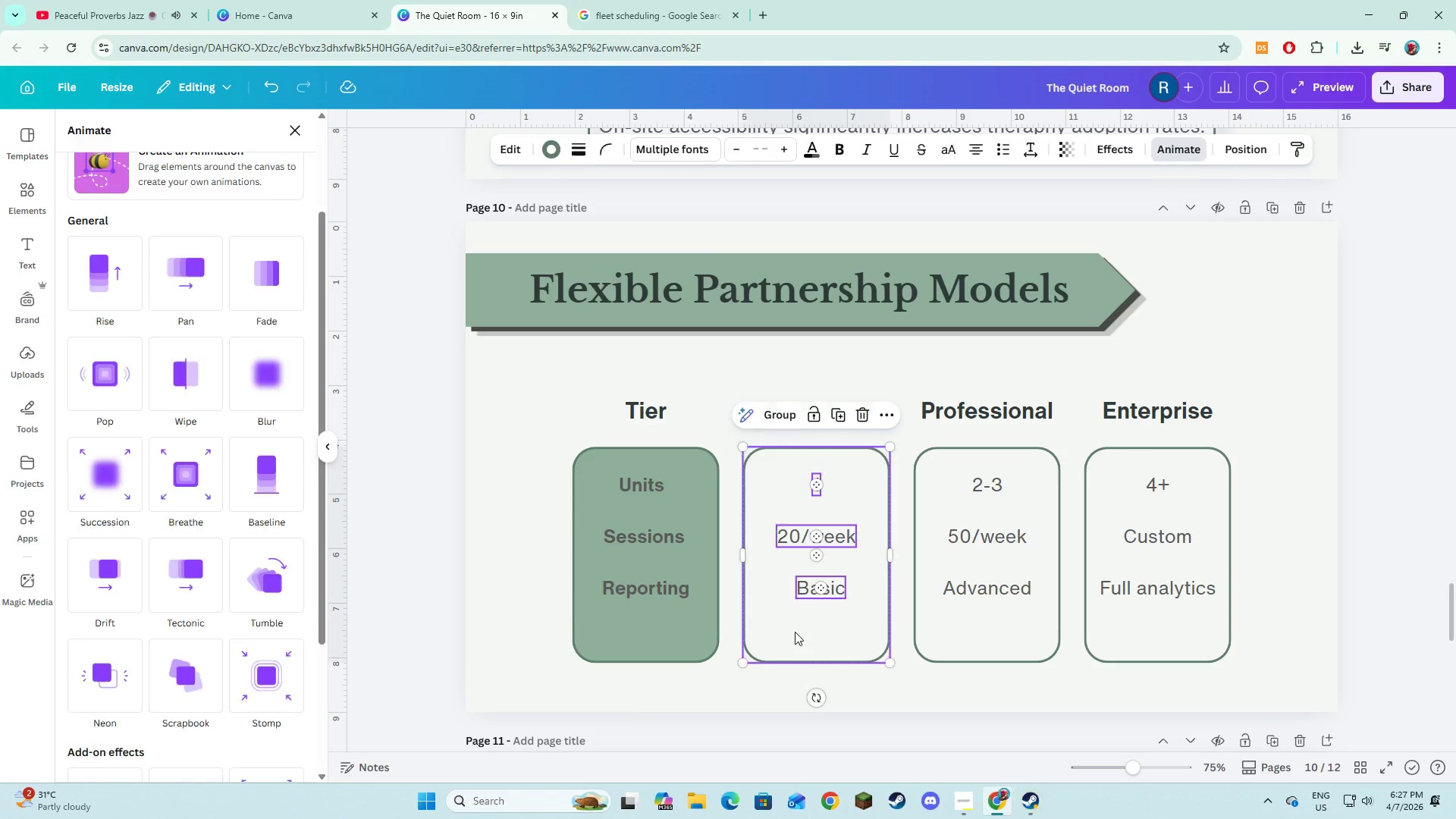 
left_click([771, 420])
 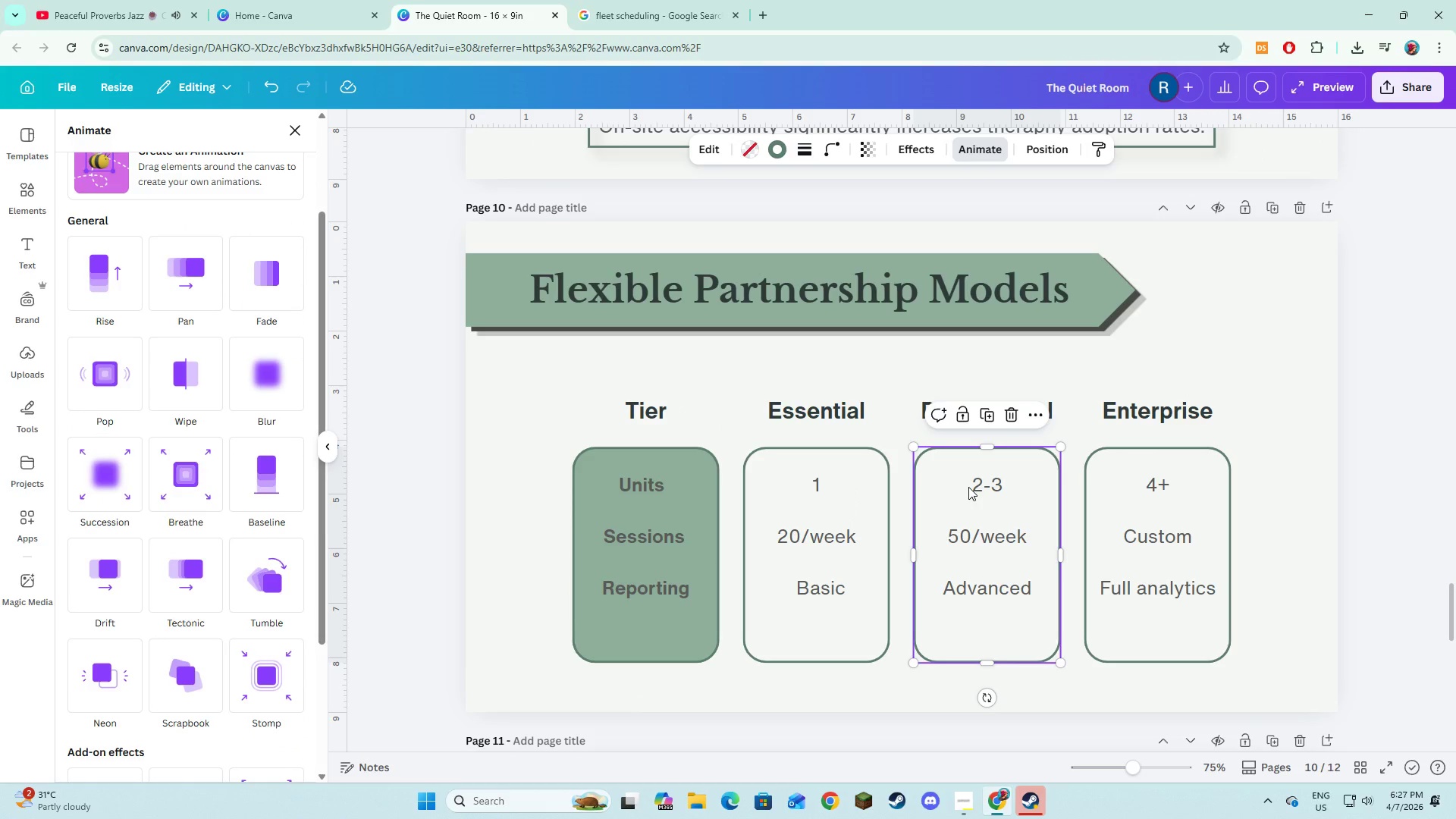 
double_click([971, 488])
 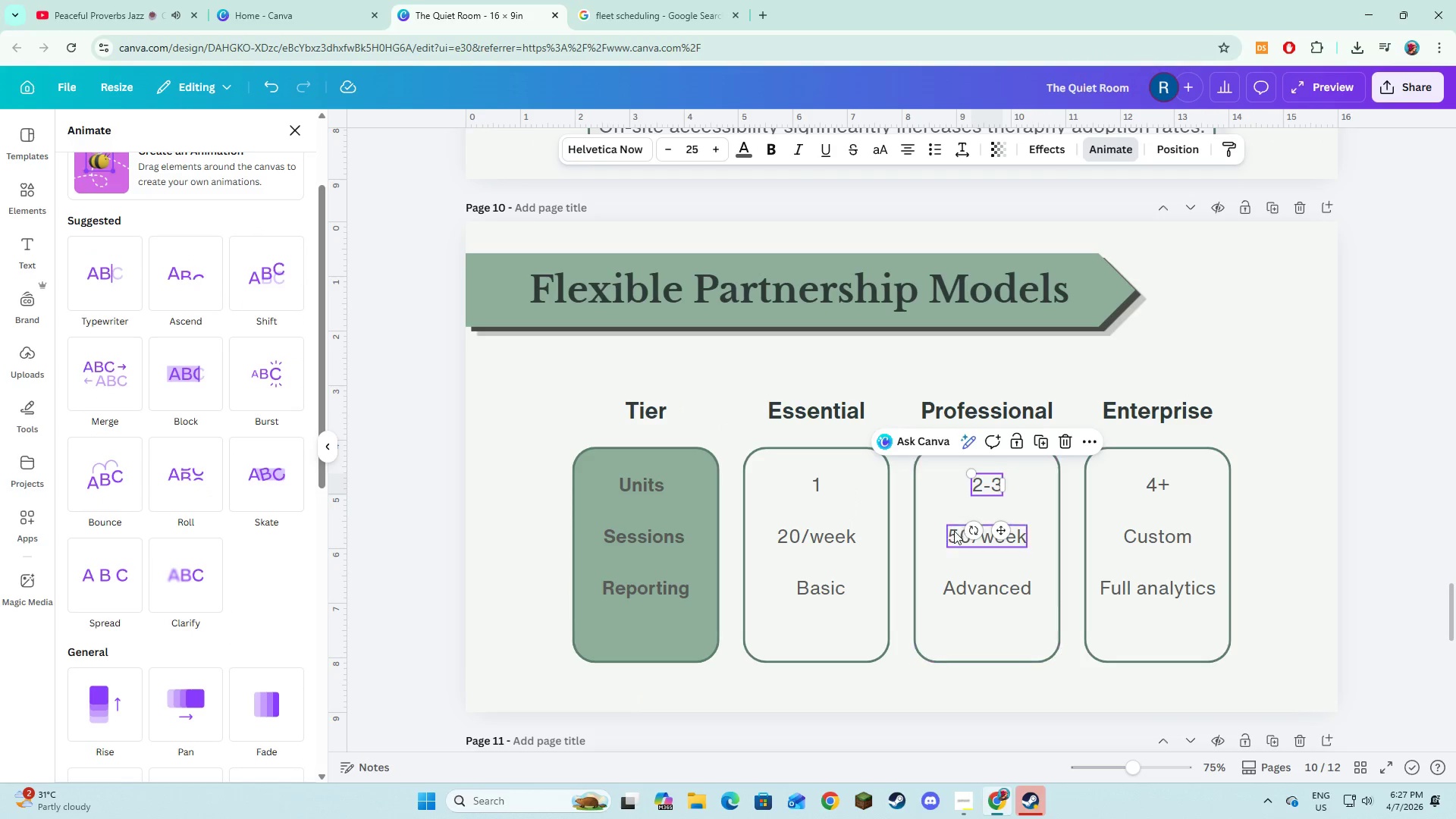 
hold_key(key=ShiftLeft, duration=1.51)
left_click([954, 532])
 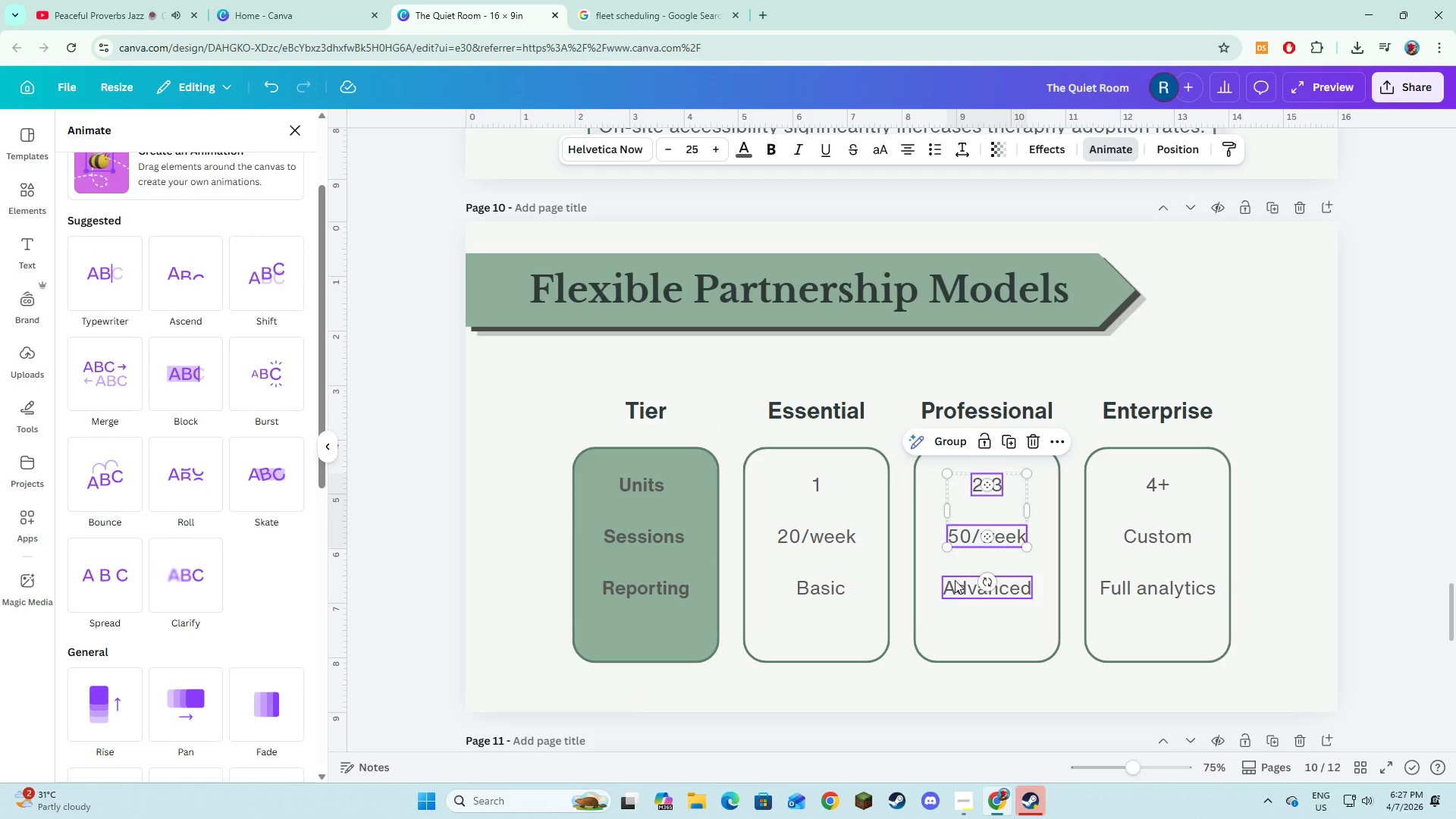 
left_click([955, 580])
 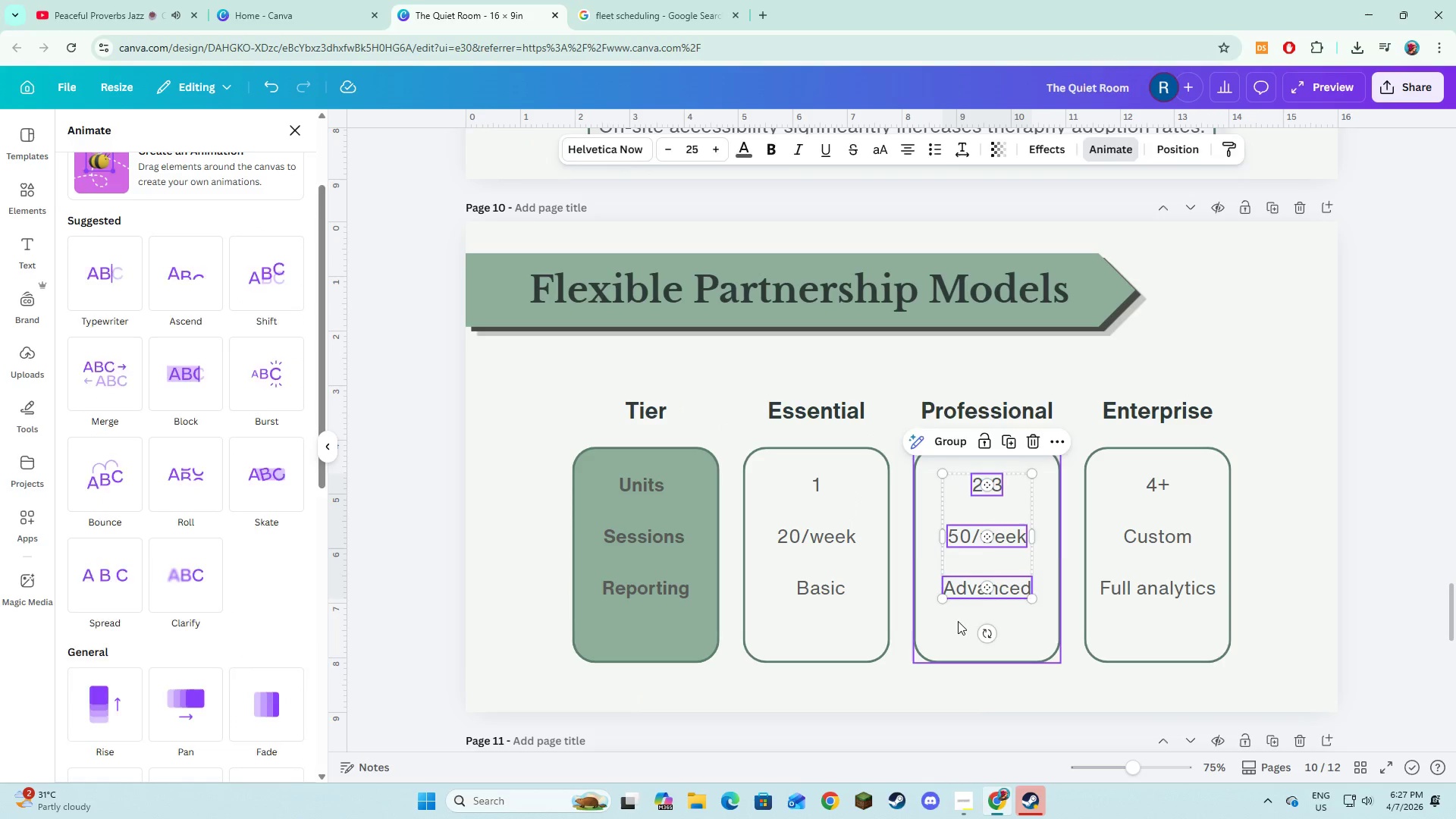 
double_click([958, 621])
 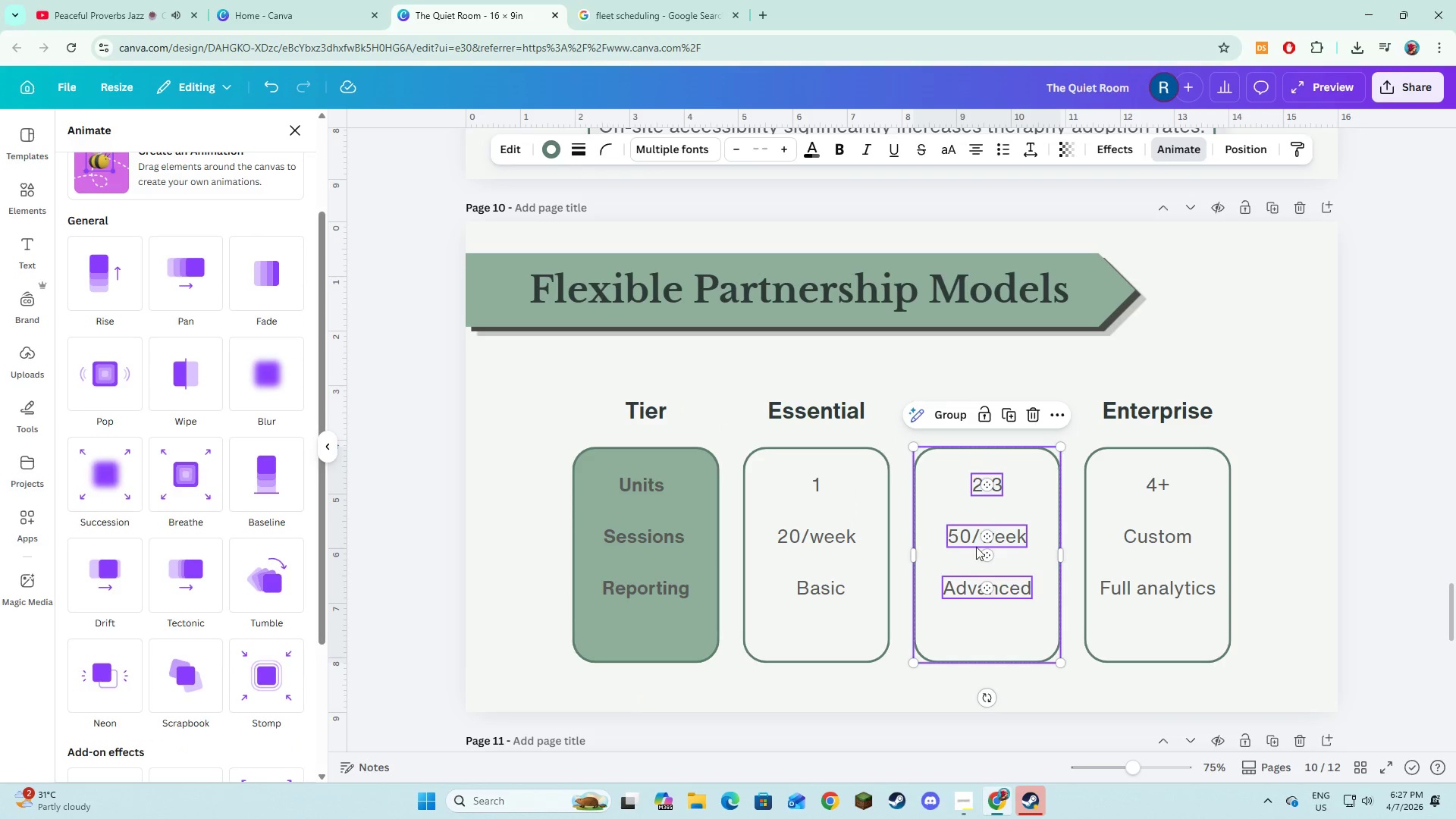 
key(Shift+ShiftLeft)
 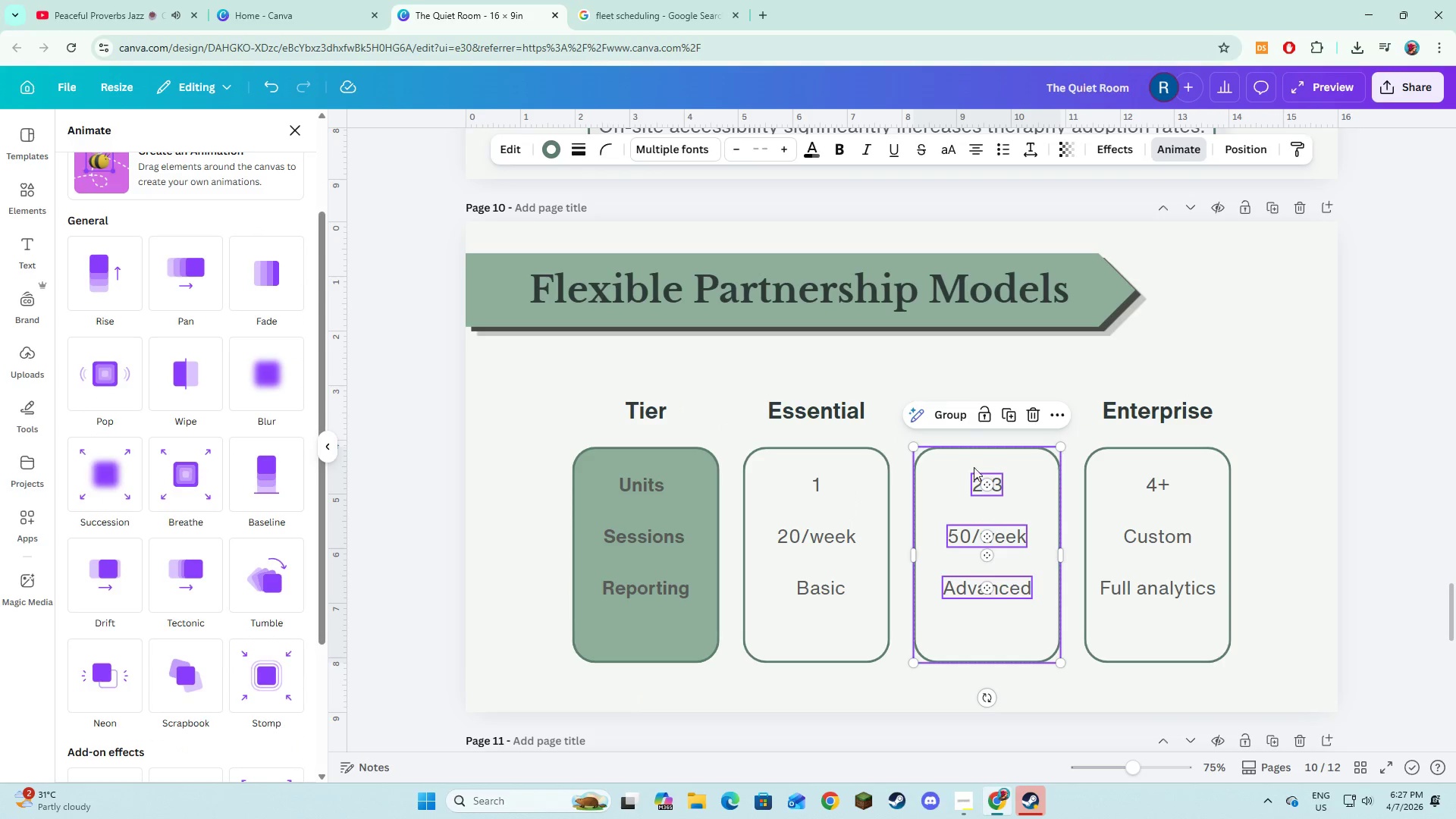 
key(Shift+ShiftLeft)
 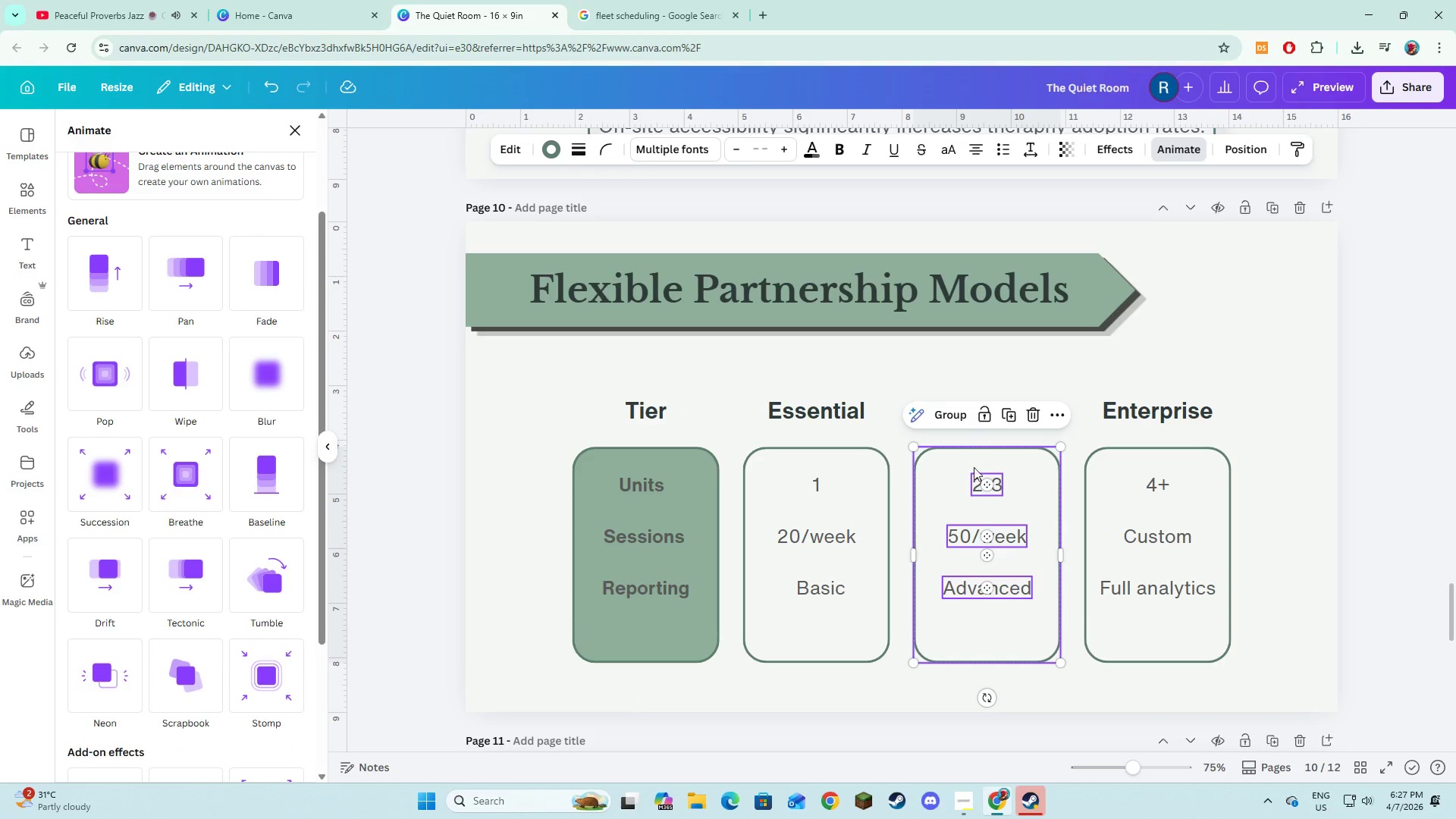 
key(Shift+ShiftLeft)
 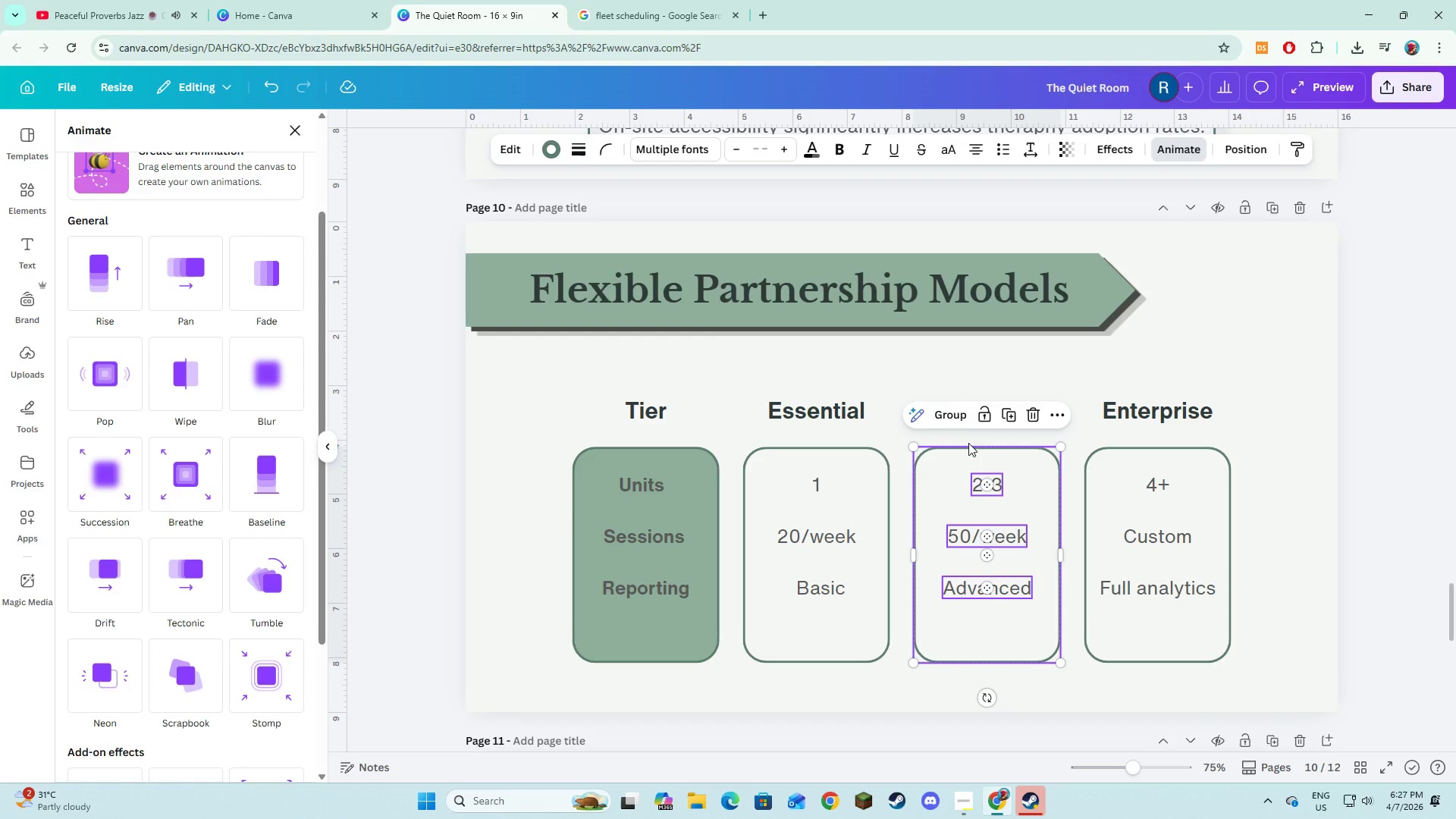 
key(Shift+ShiftLeft)
 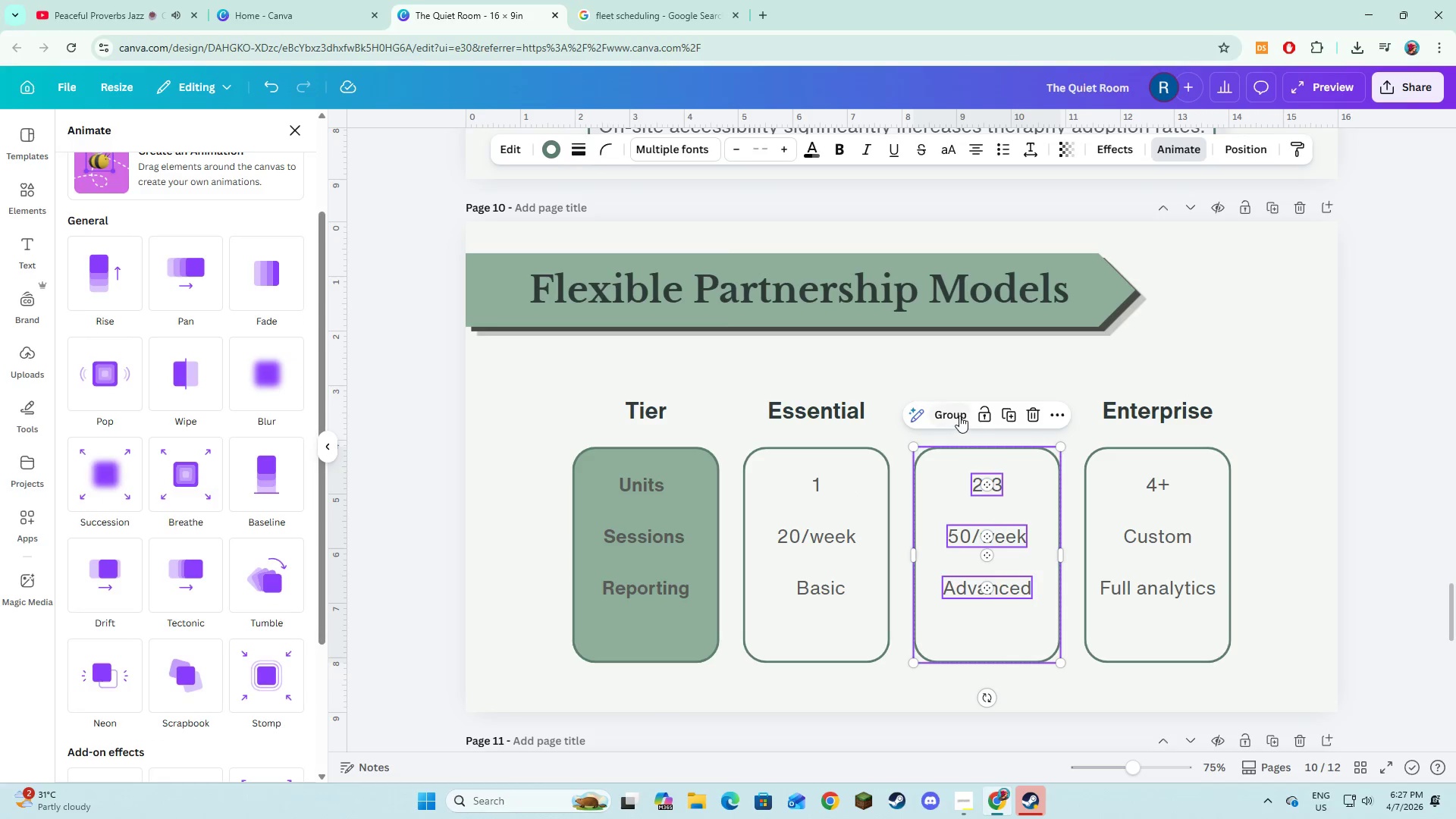 
left_click([959, 416])
 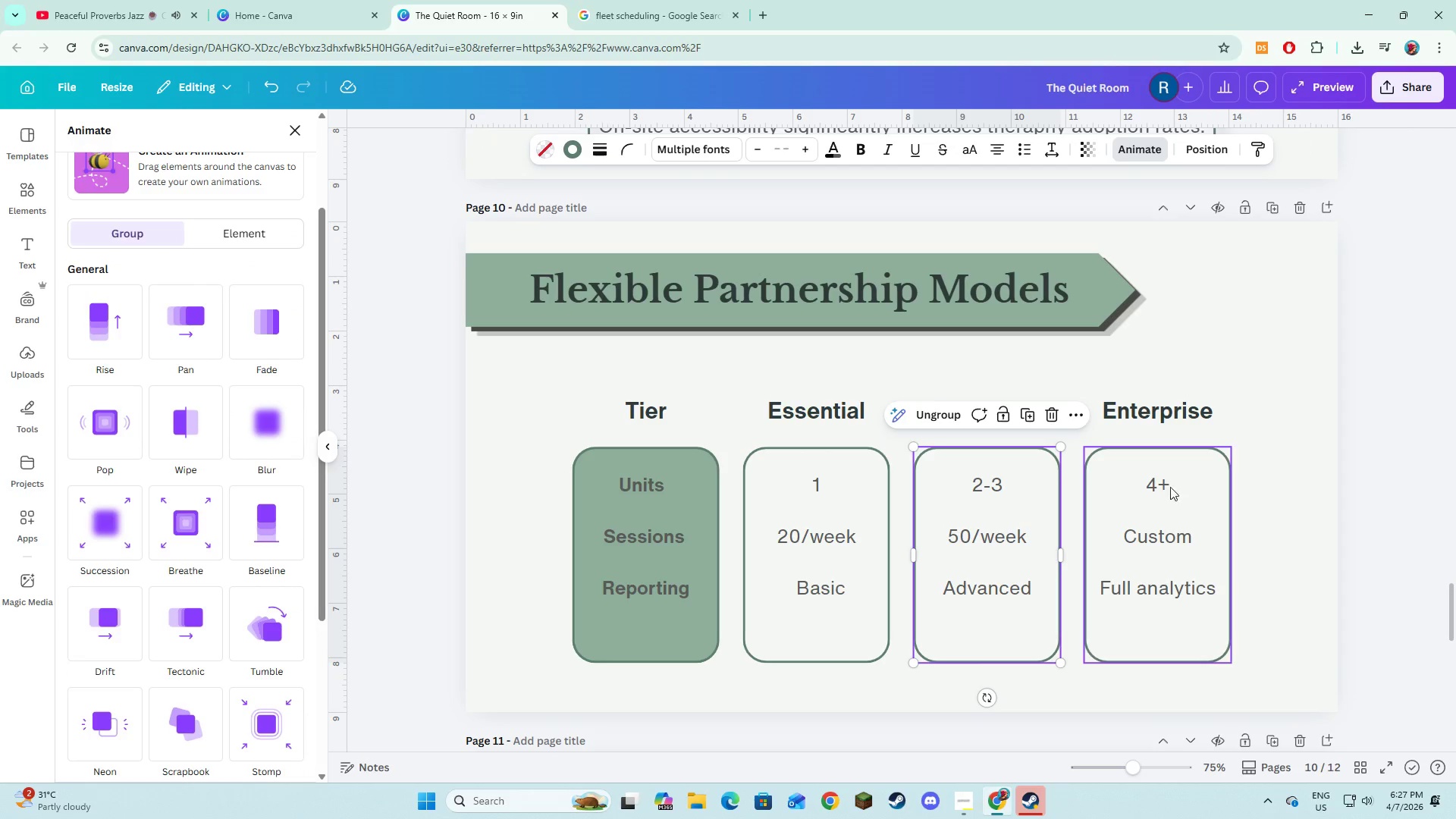 
left_click([1167, 482])
 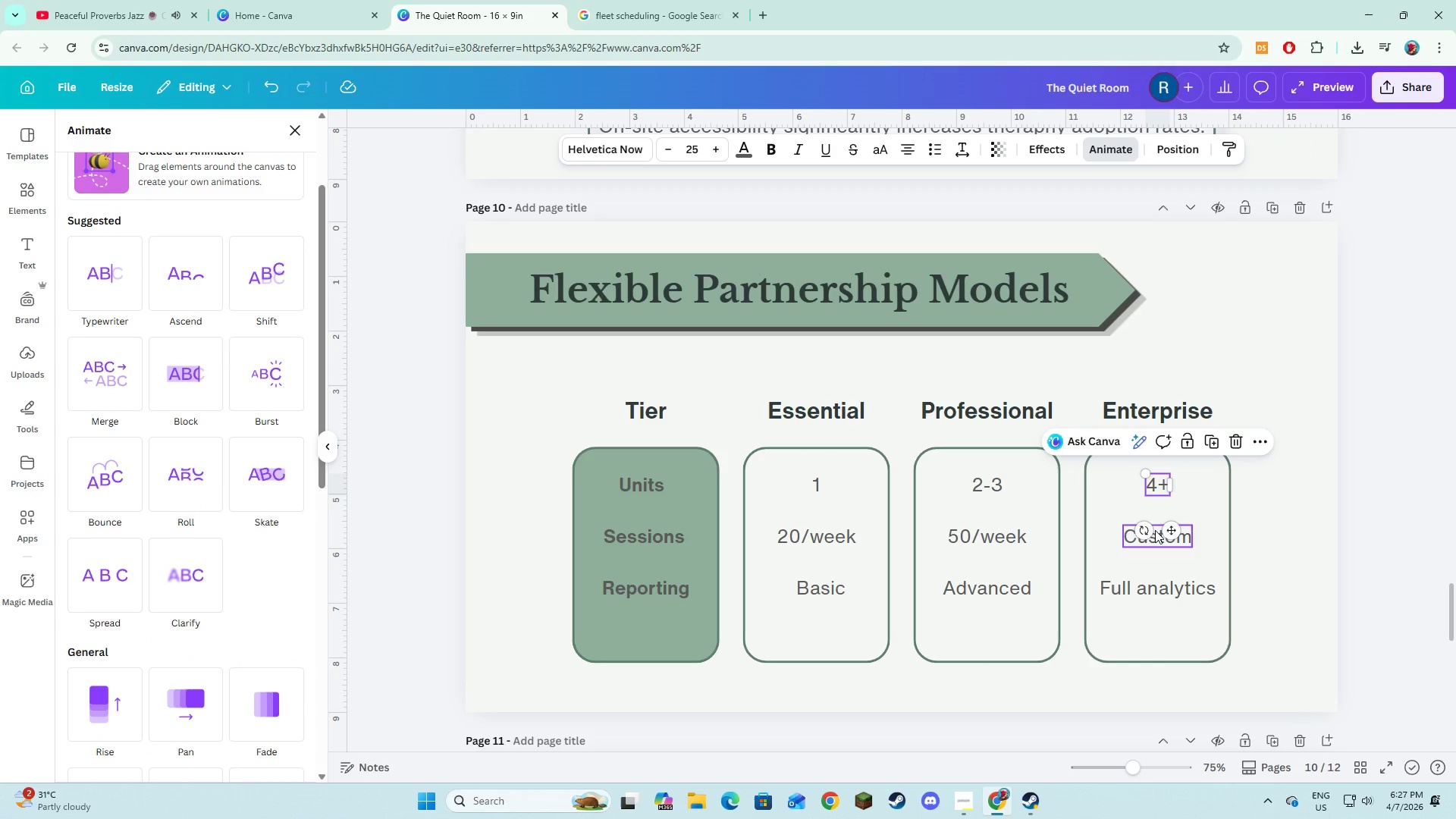 
hold_key(key=ShiftLeft, duration=1.52)
left_click([1141, 542])
 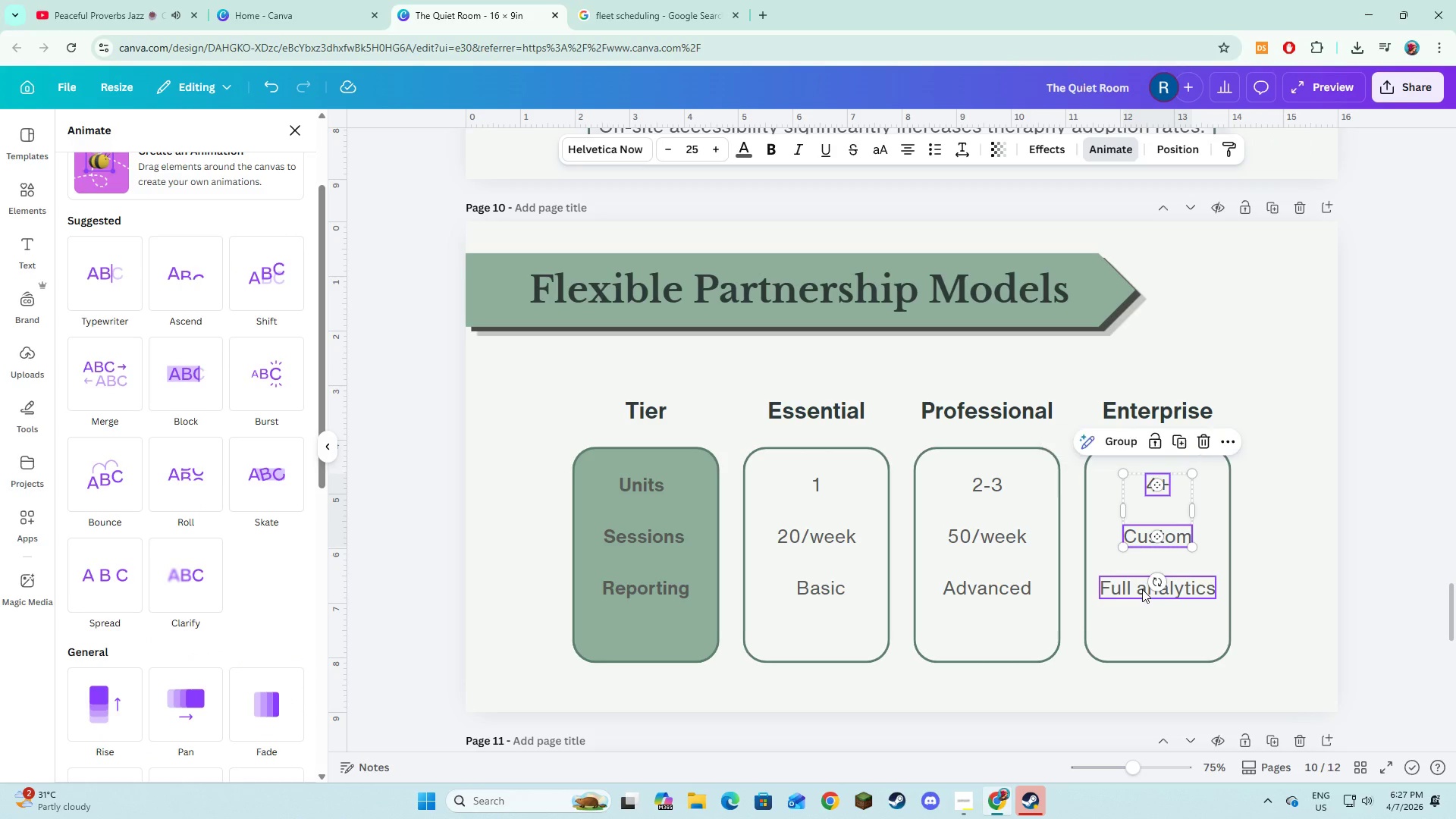 
left_click([1142, 589])
 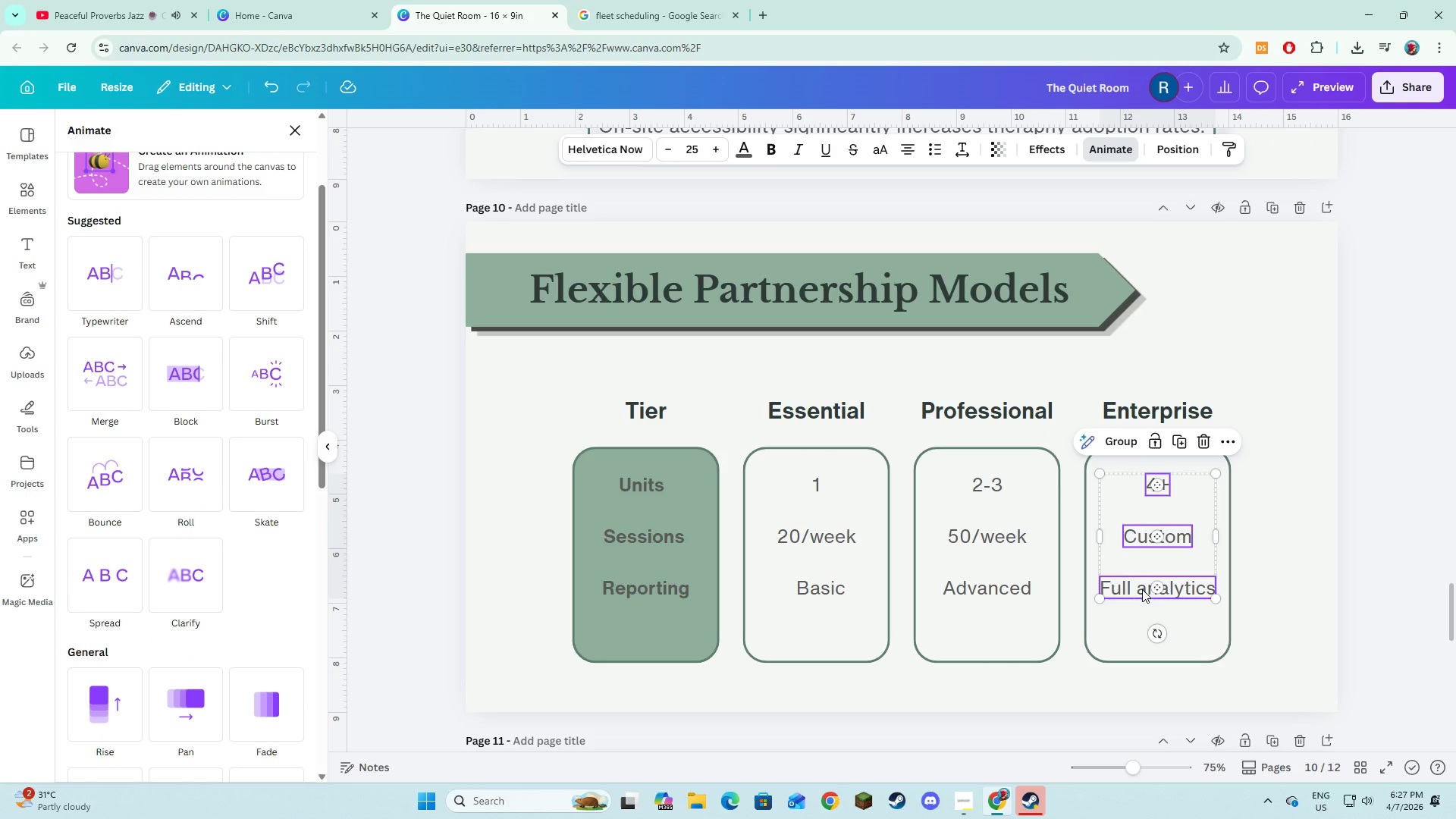 
hold_key(key=ShiftLeft, duration=0.41)
 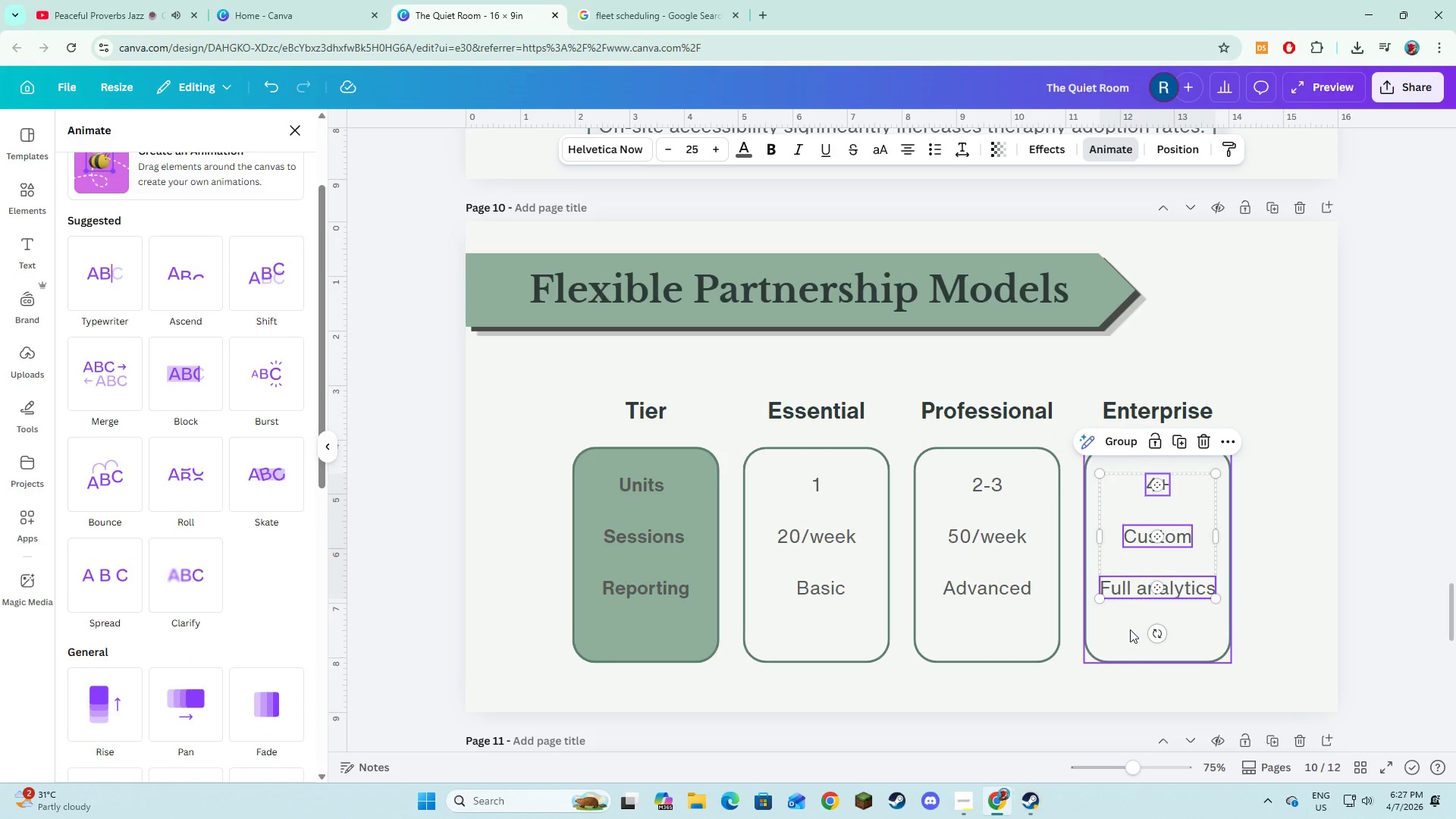 
hold_key(key=ShiftLeft, duration=0.56)
left_click([1130, 629])
 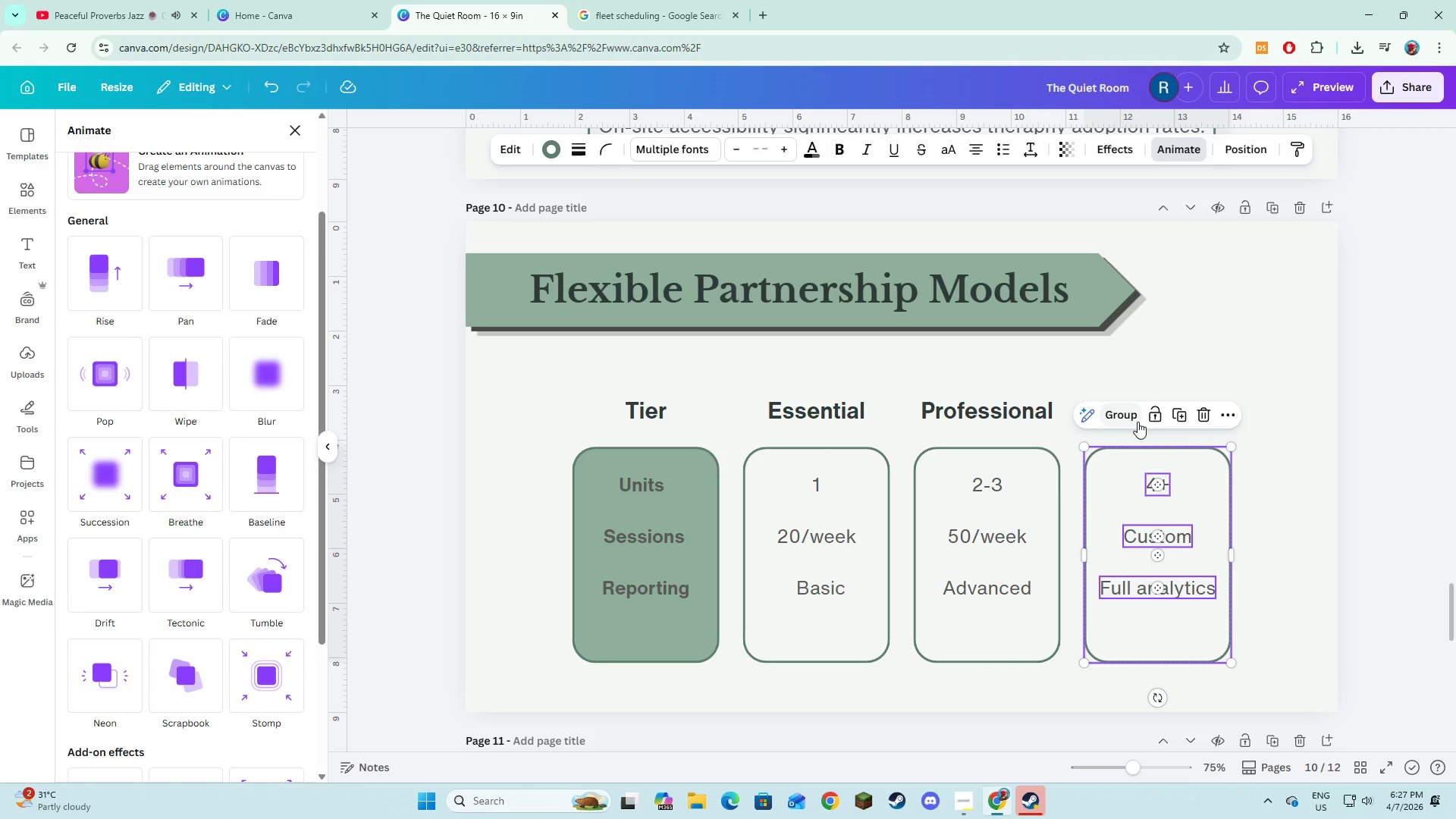 
left_click([1135, 419])
 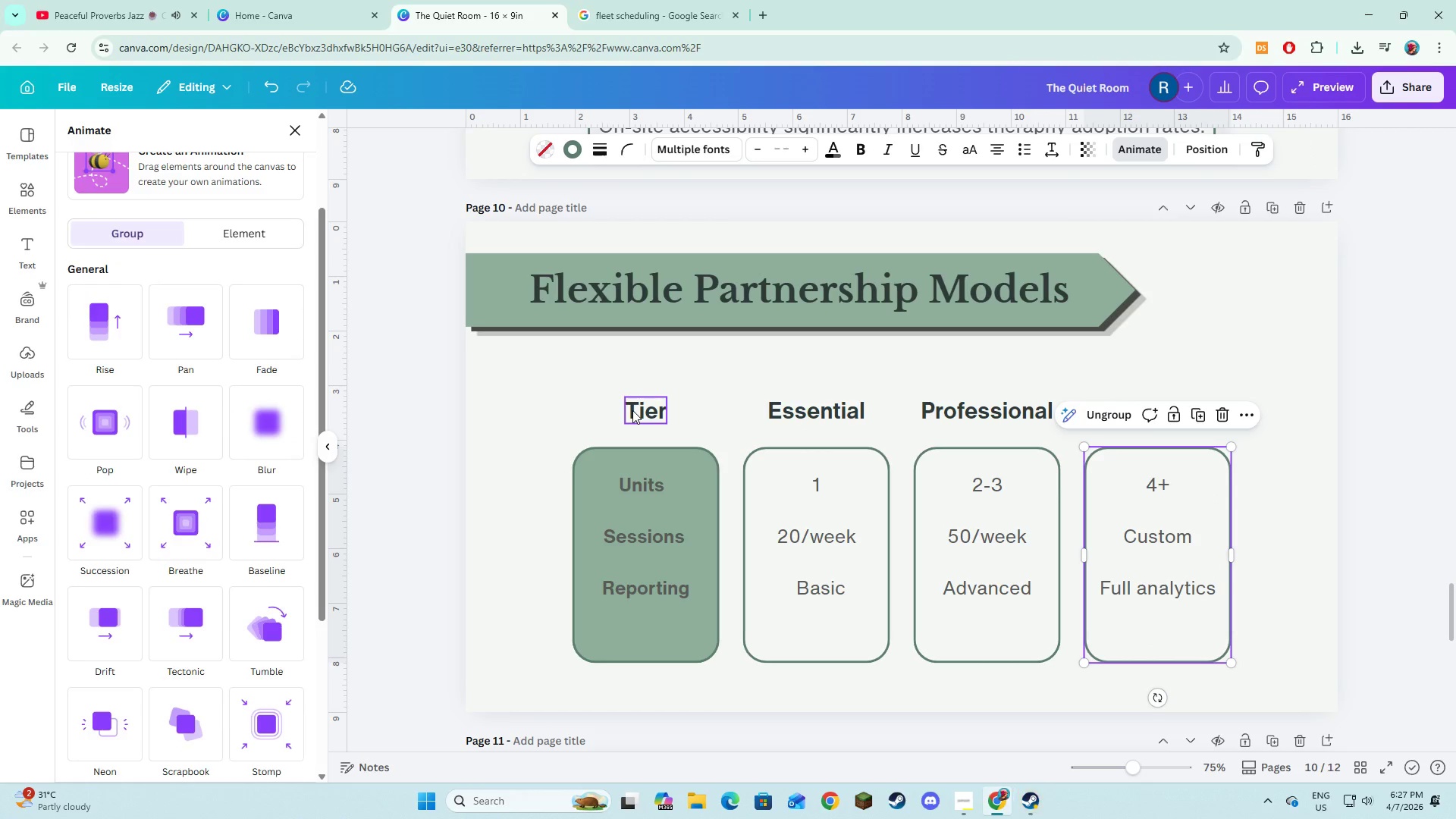 
left_click([632, 410])
 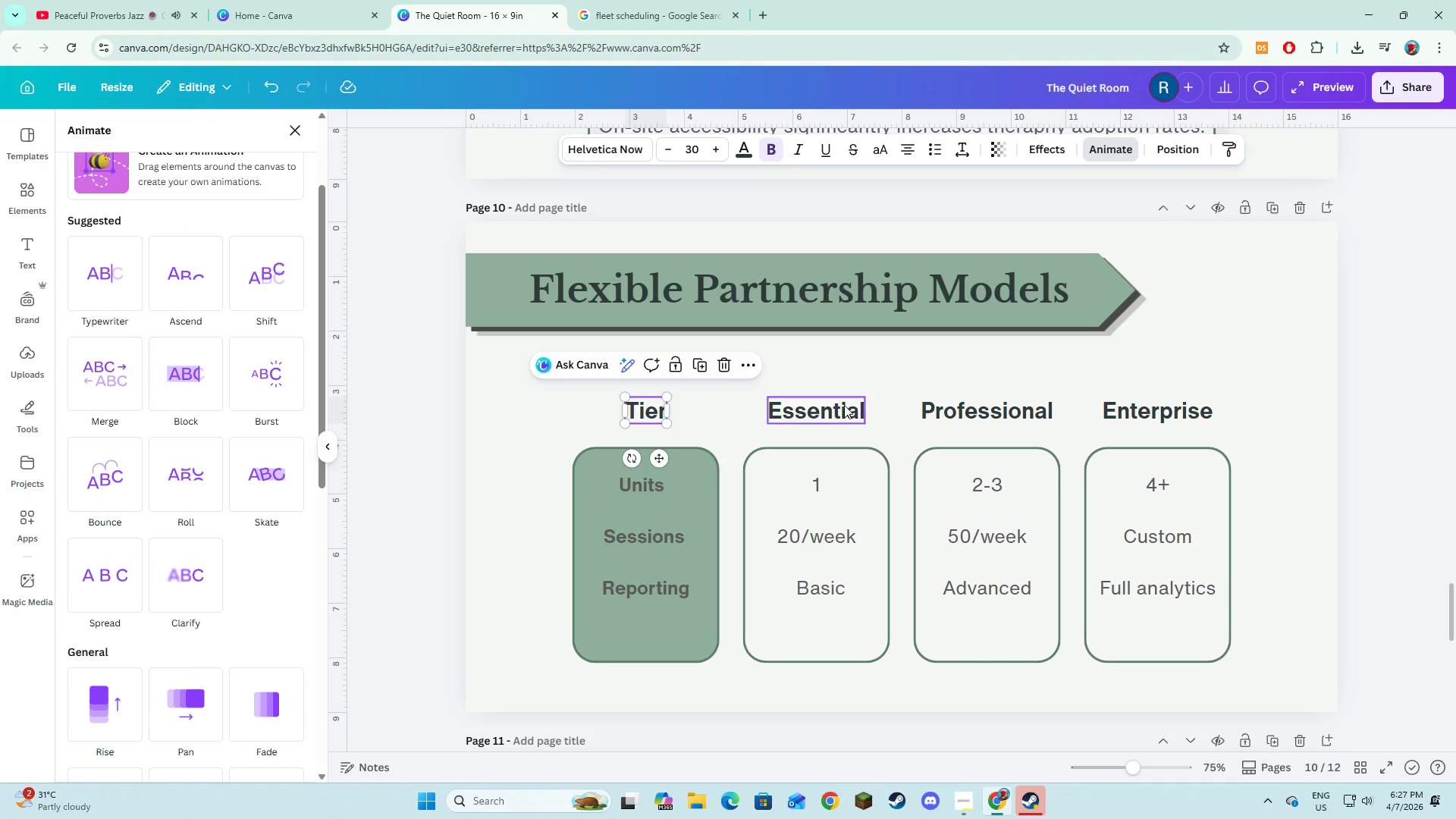 
hold_key(key=ShiftLeft, duration=1.52)
left_click([827, 405])
 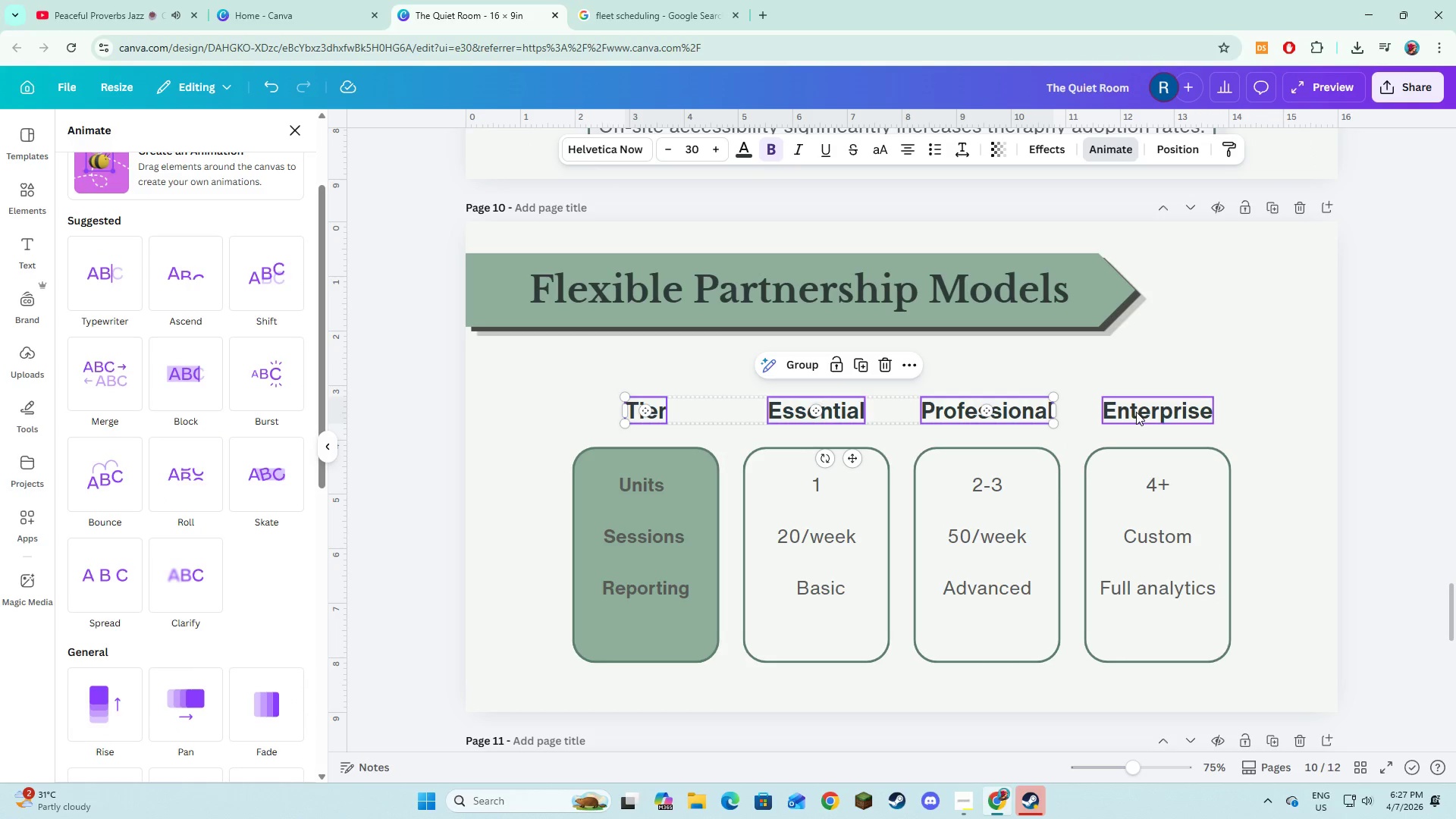 
triple_click([1136, 412])
 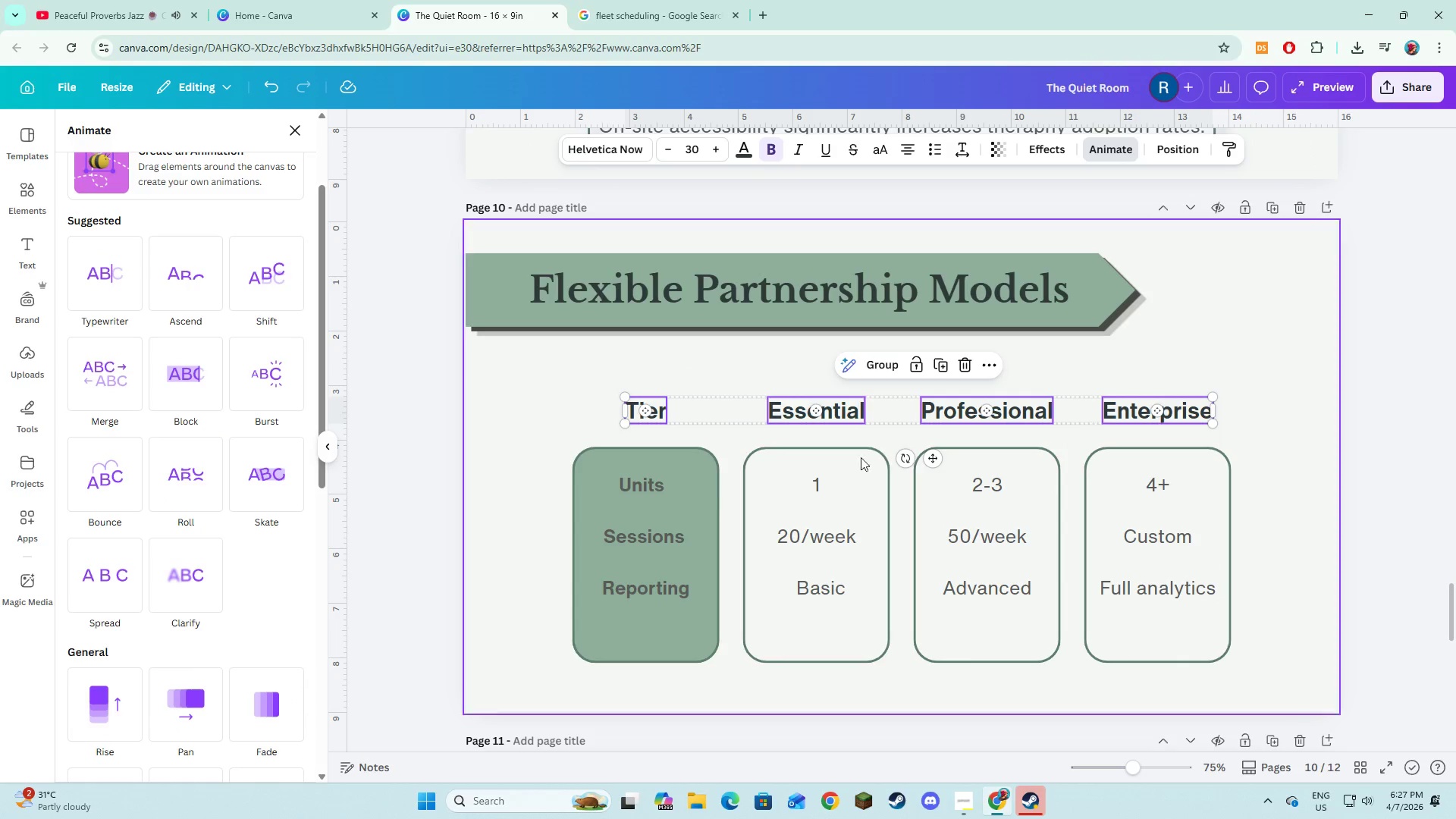 
hold_key(key=ShiftLeft, duration=1.51)
left_click([654, 538])
 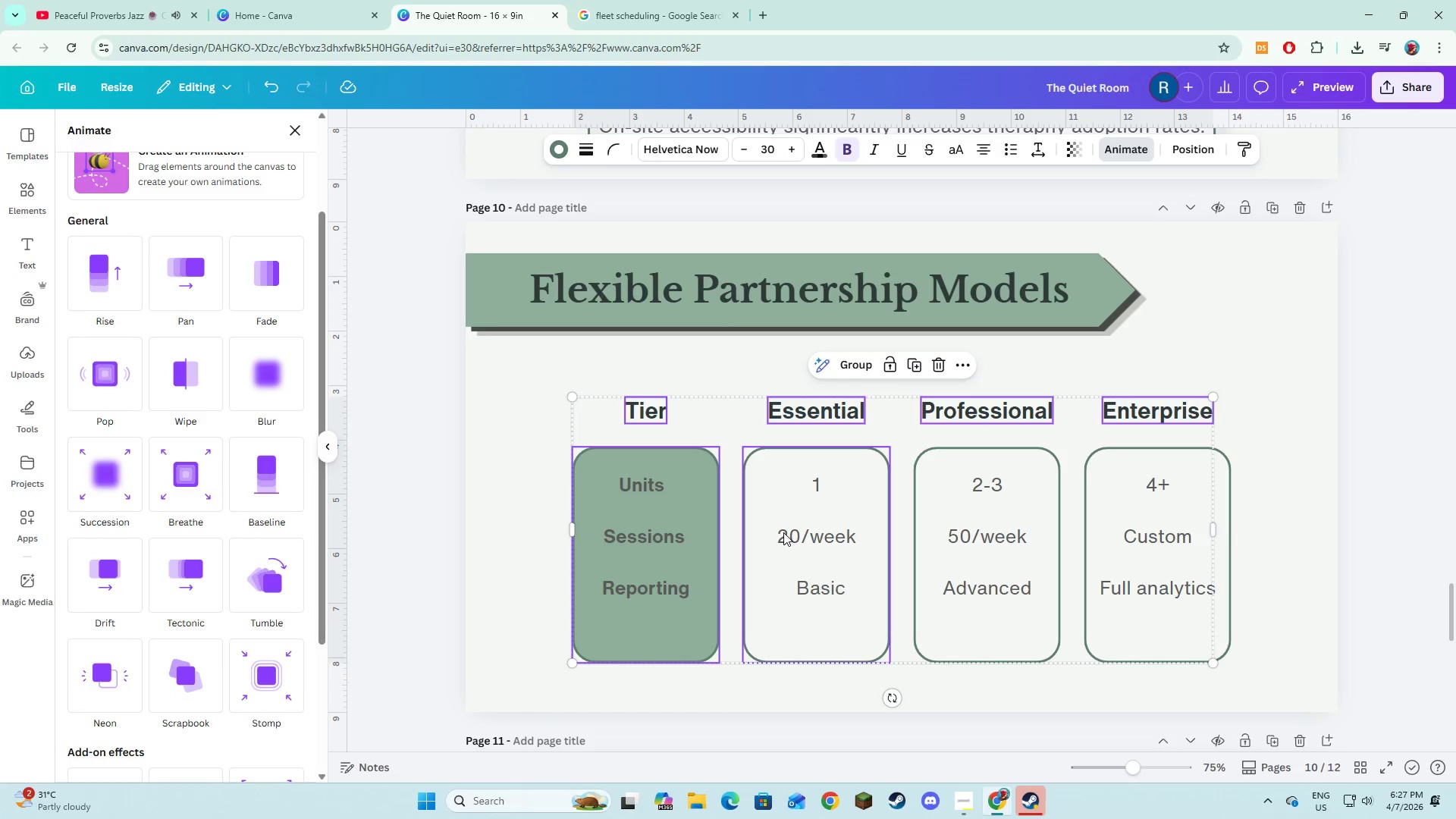 
double_click([783, 532])
 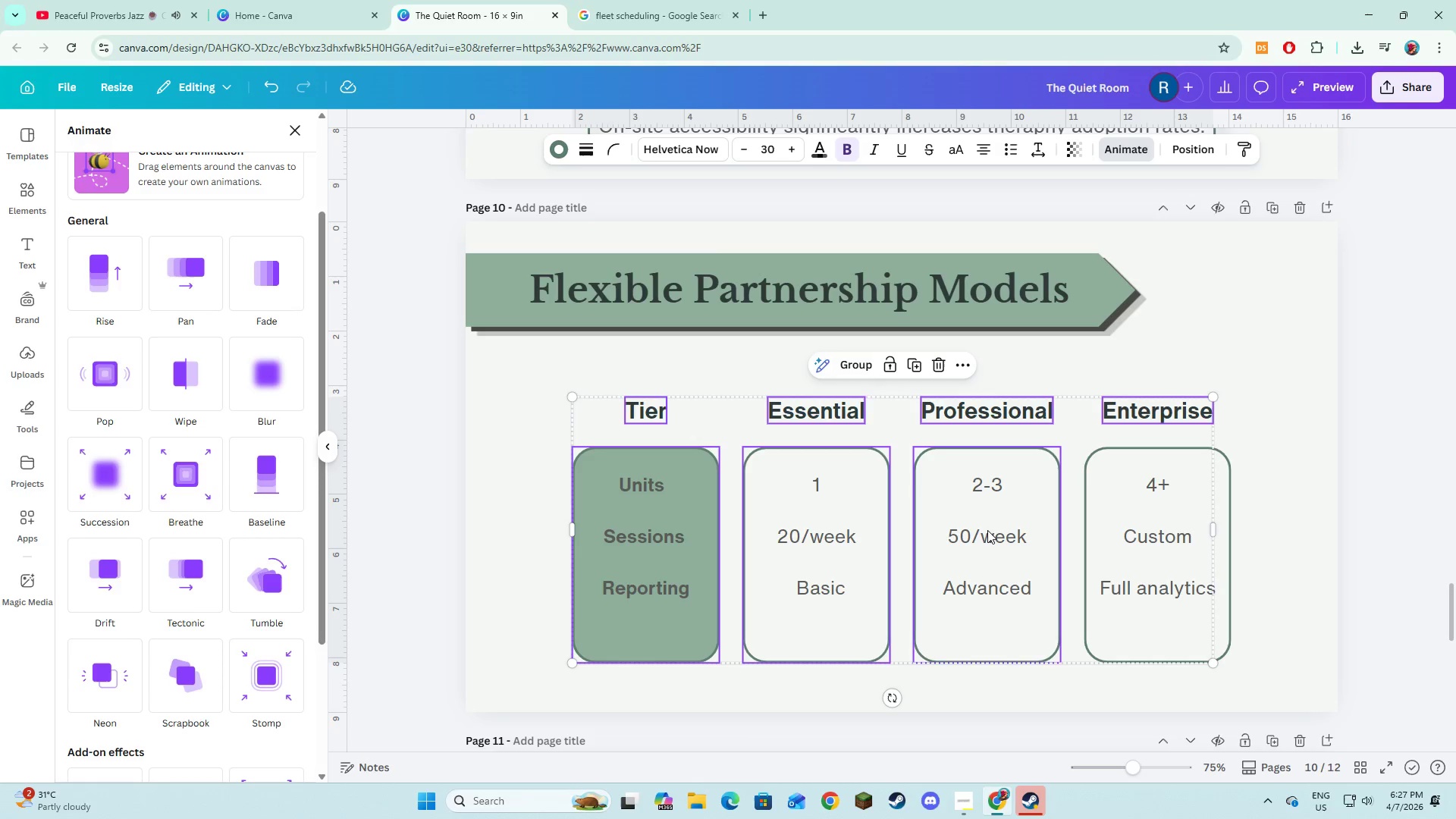 
hold_key(key=ShiftLeft, duration=1.52)
triple_click([987, 530])
 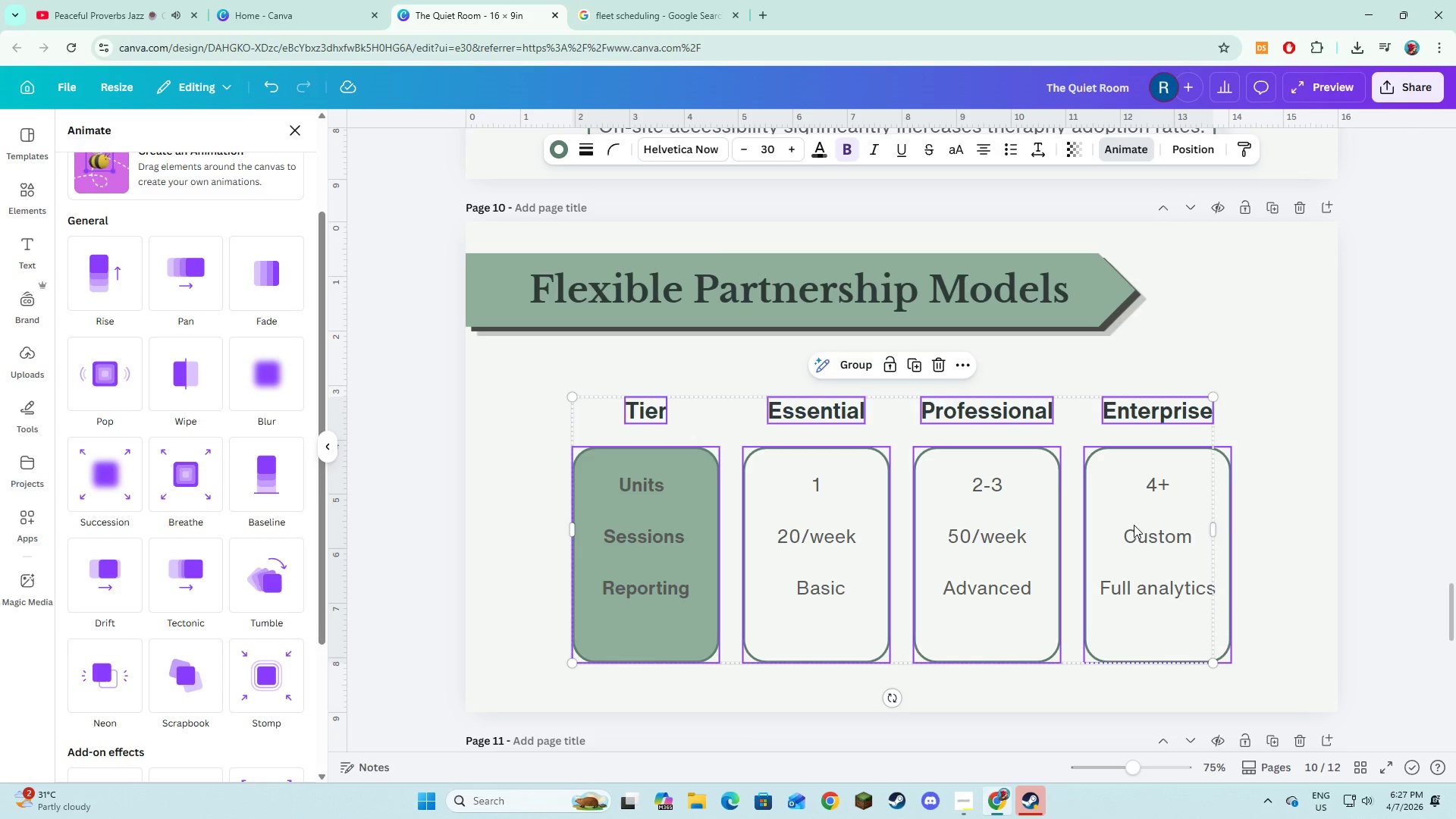 
triple_click([1134, 525])
 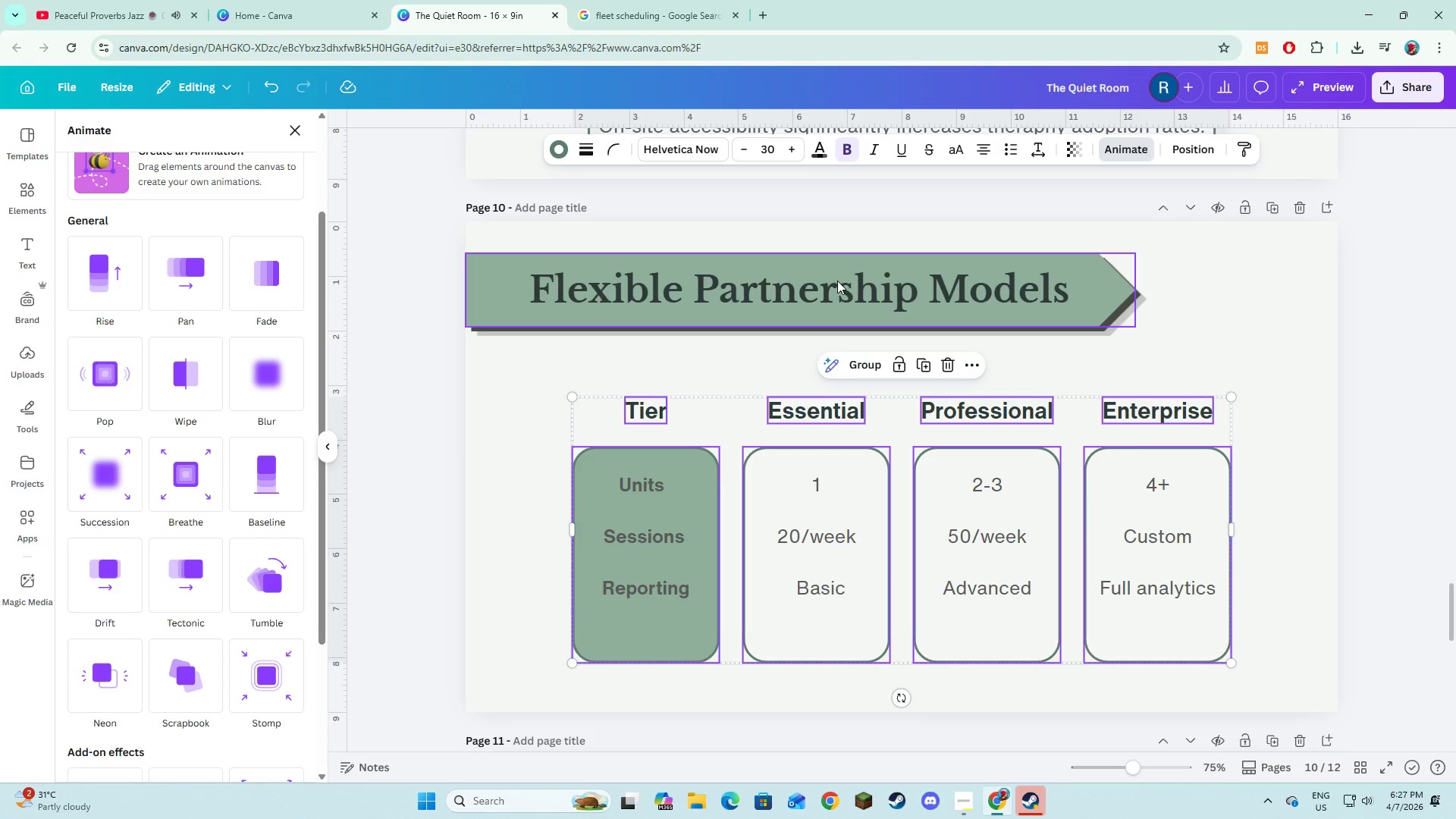 
left_click([837, 281])
 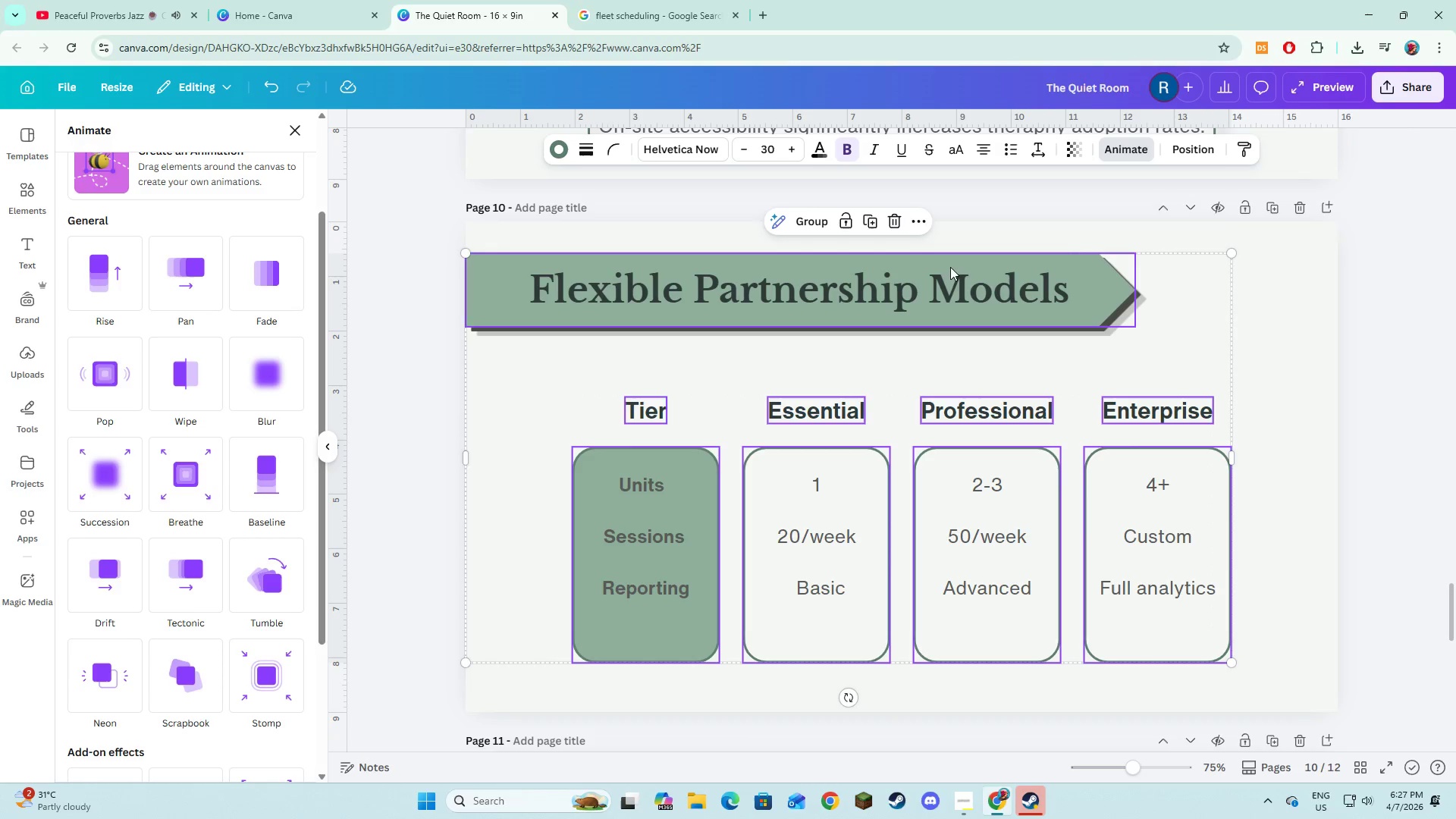 
key(Shift+ShiftLeft)
 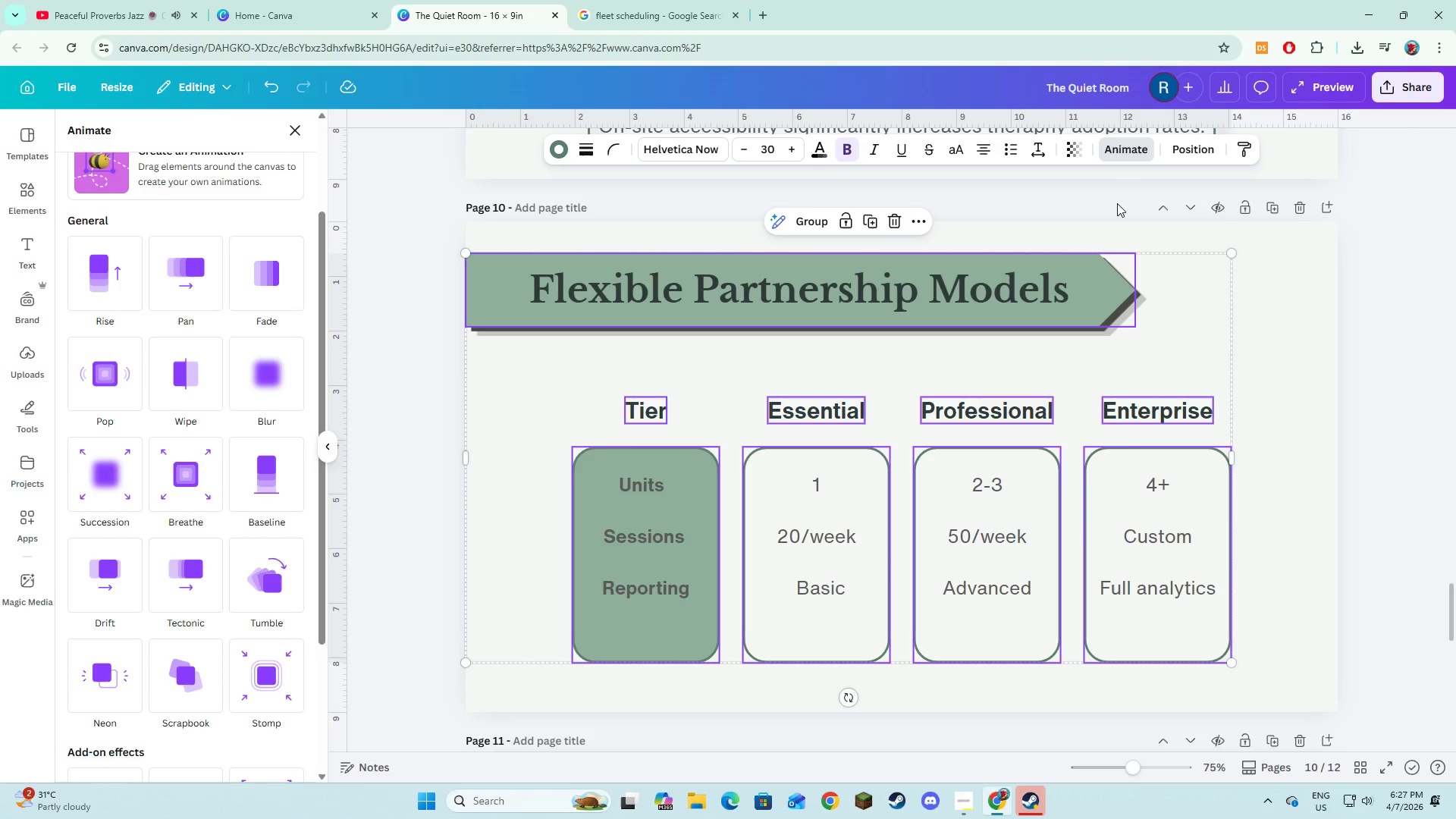 
key(Shift+ShiftLeft)
 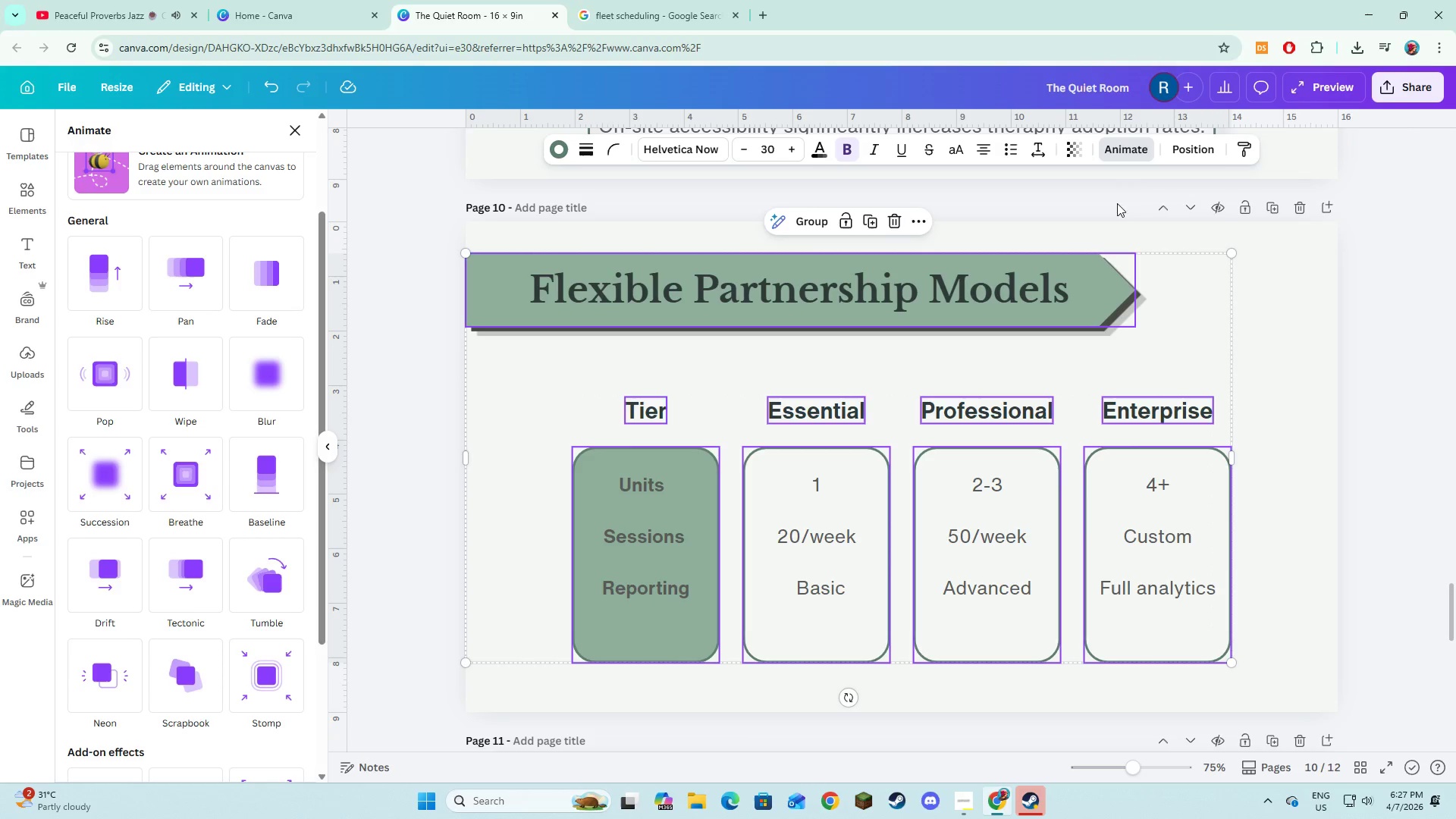 
key(Shift+ShiftLeft)
 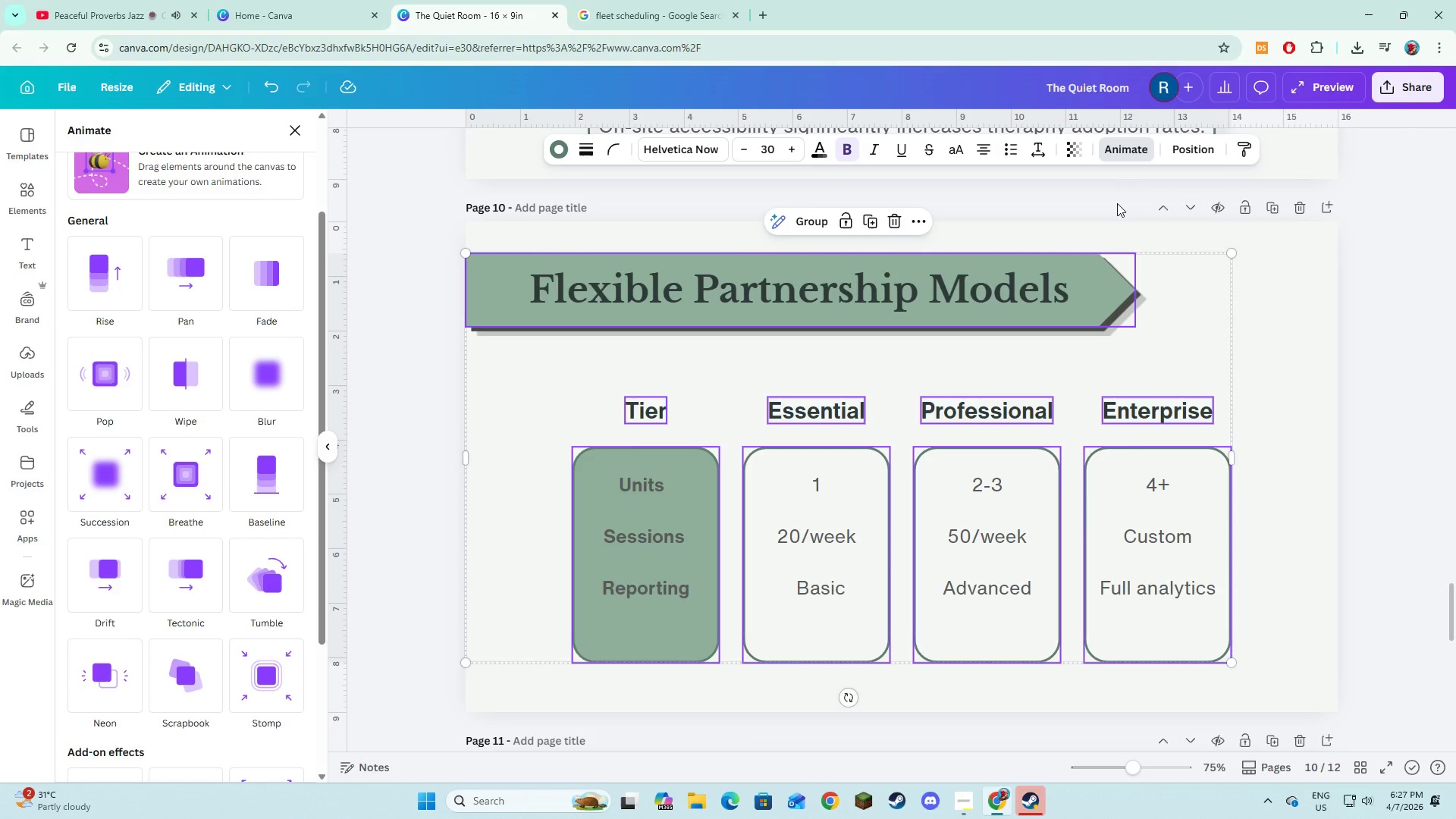 
key(Shift+ShiftLeft)
 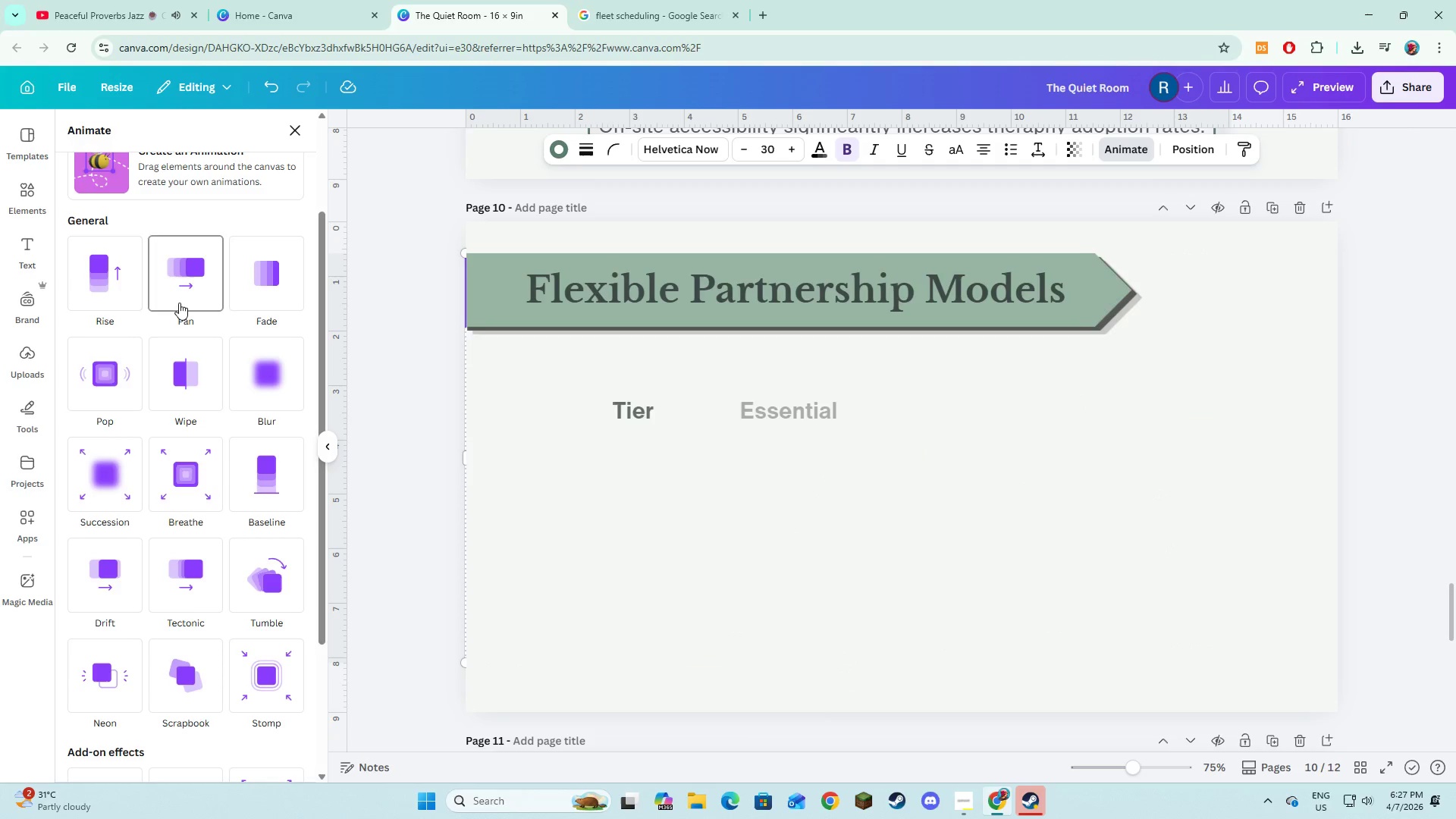 
left_click([179, 303])
 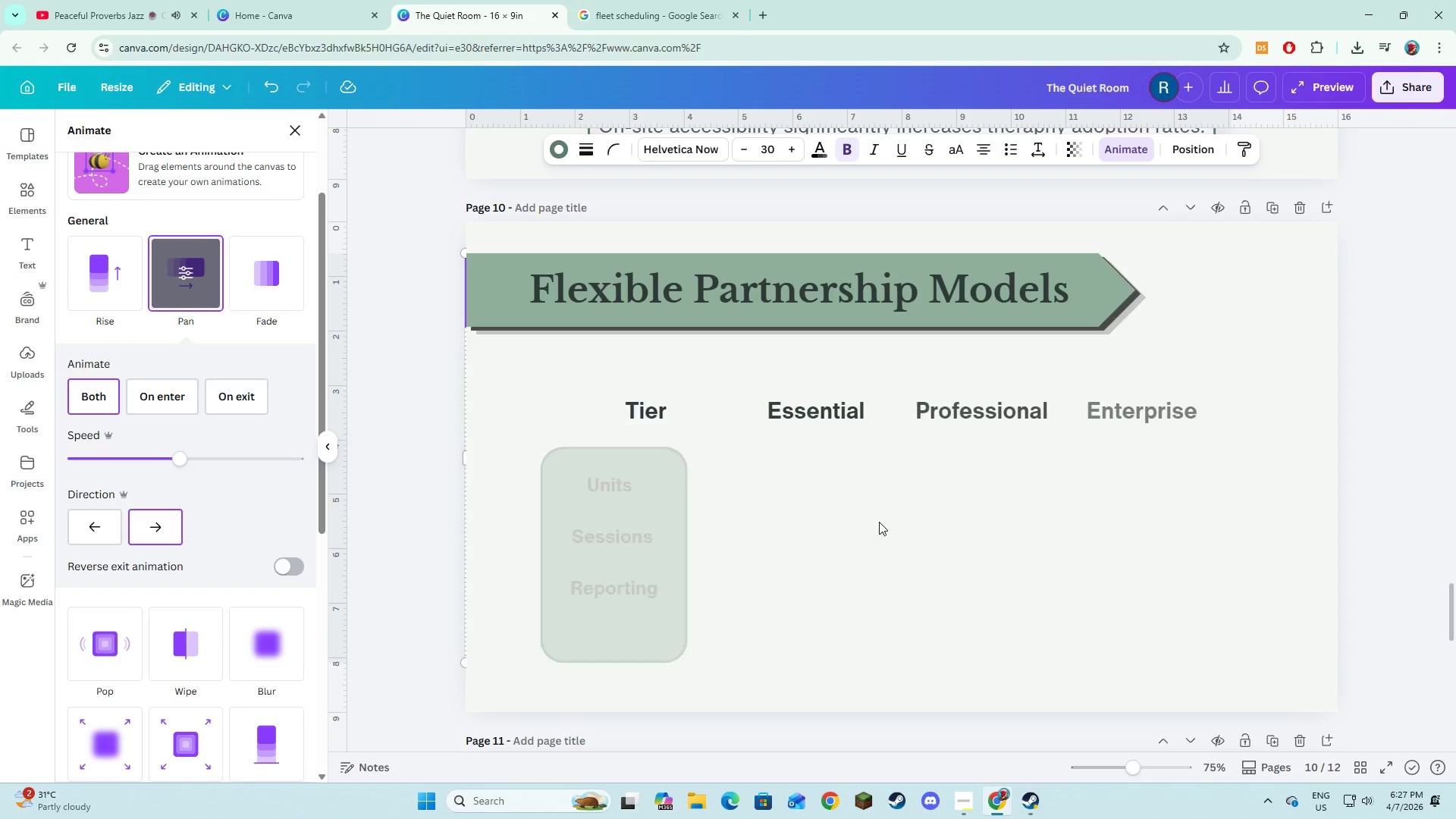 
scroll: coordinate [879, 522], scroll_direction: down, amount: 3.0
 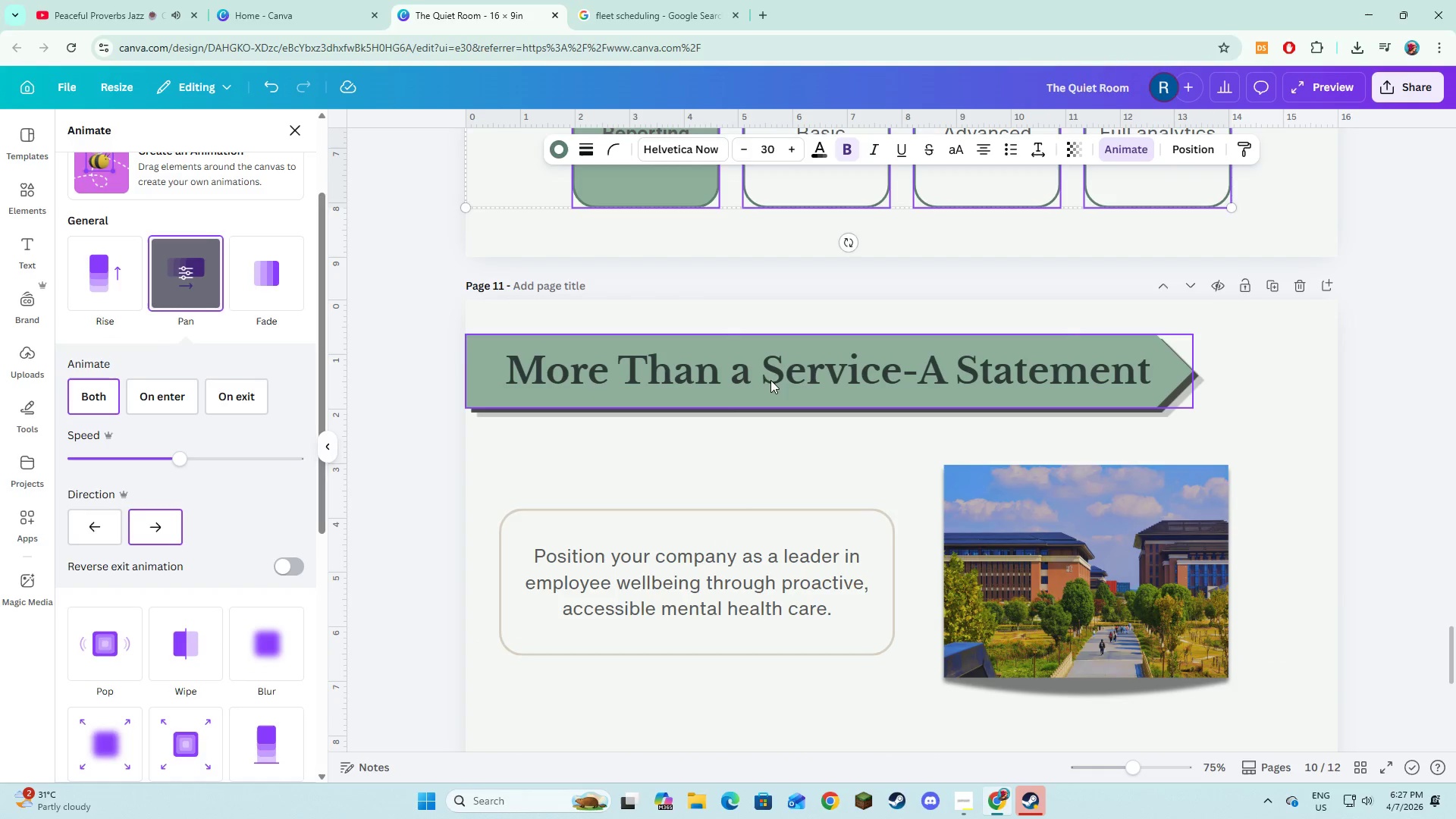 
left_click([767, 373])
 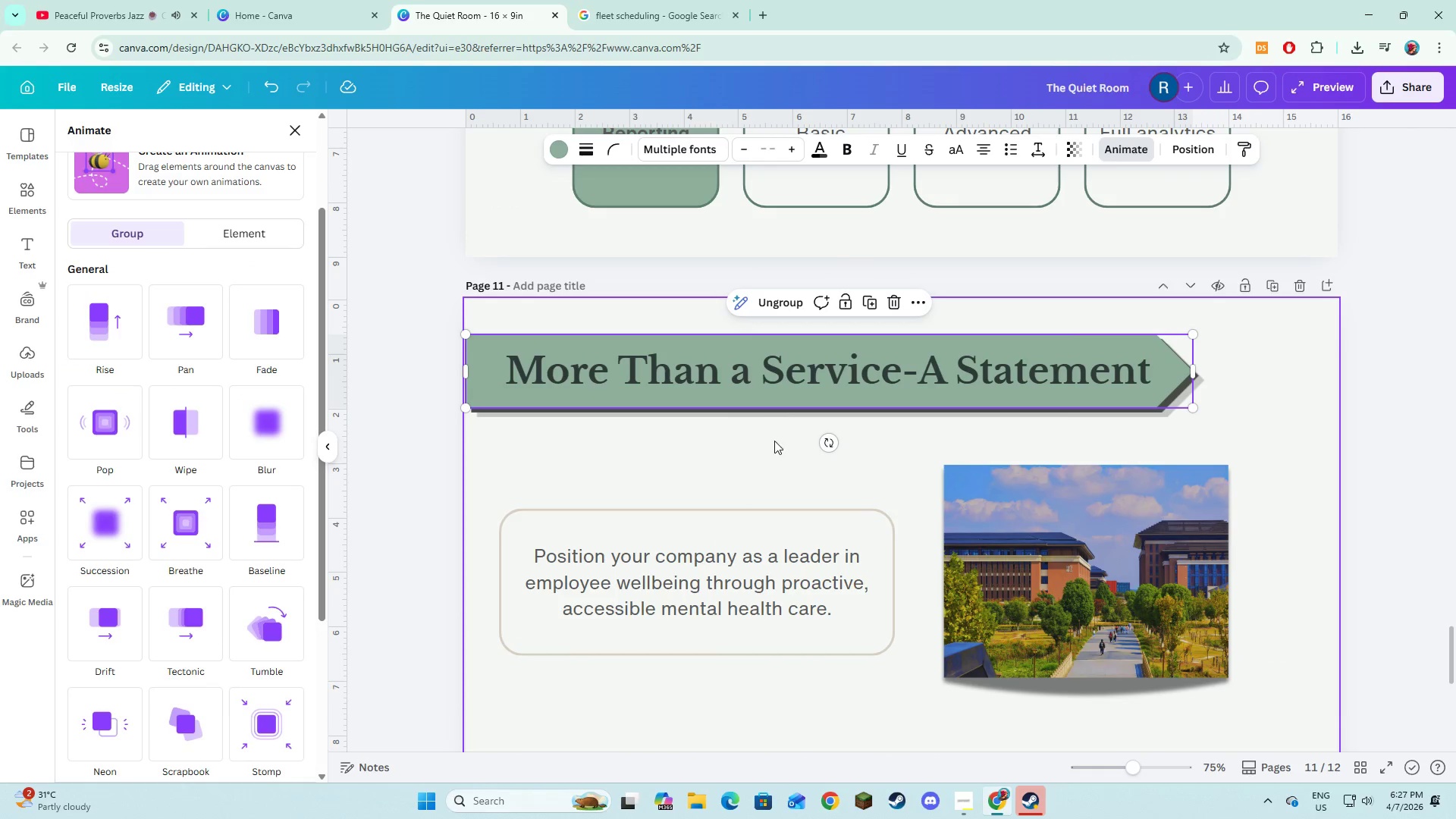 
key(Shift+ShiftLeft)
 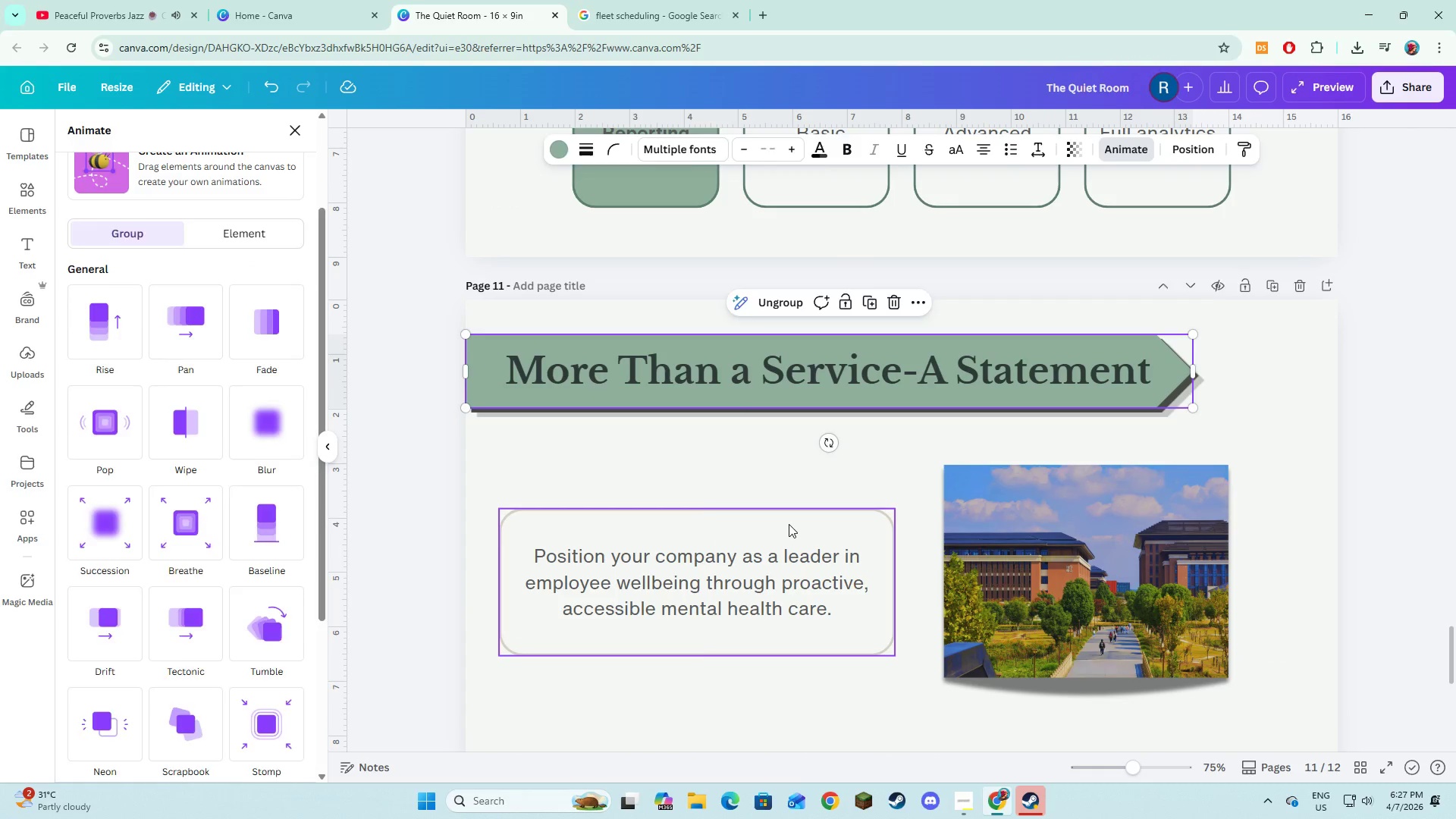 
left_click([789, 524])
 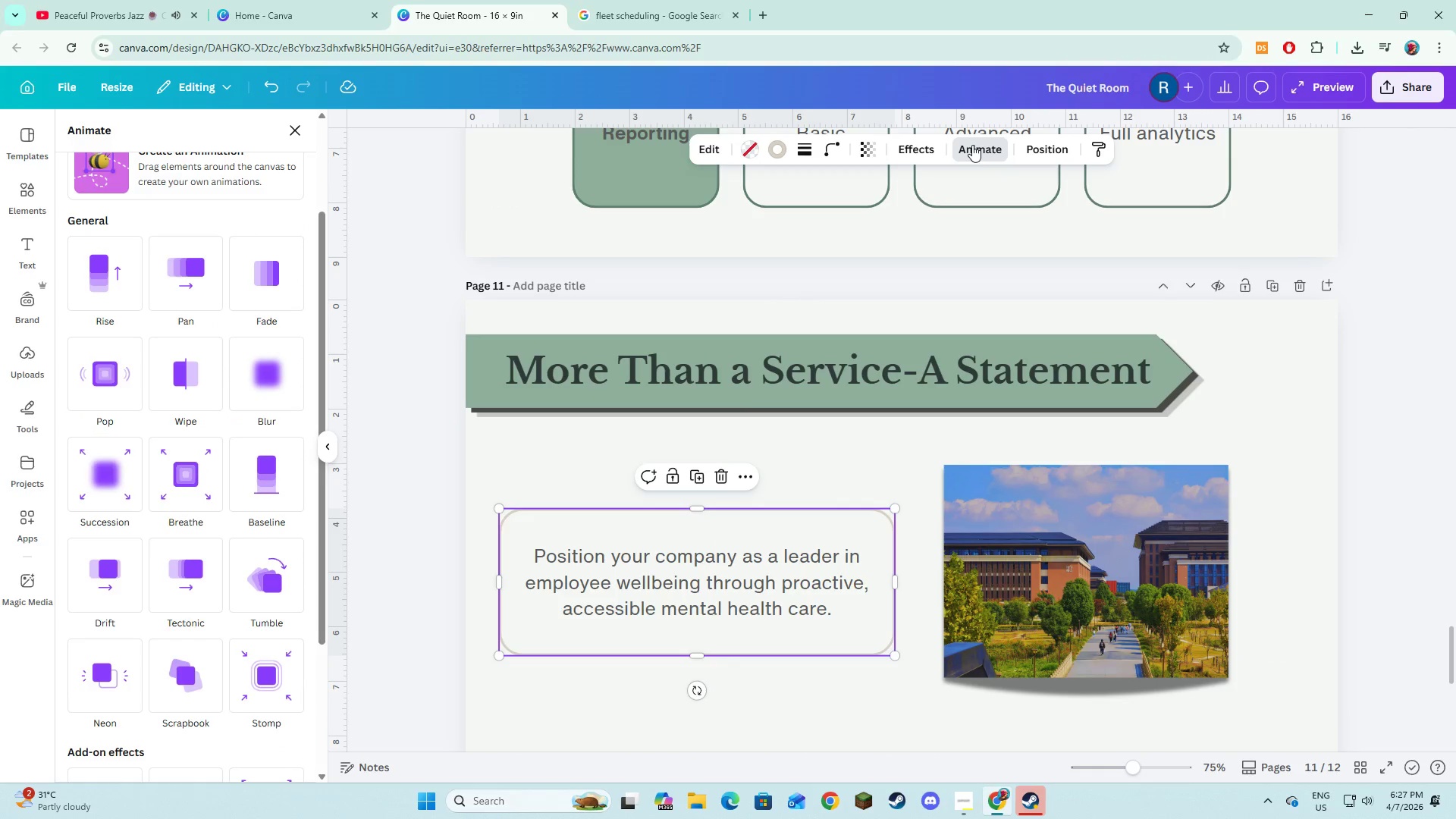 
left_click([921, 149])
 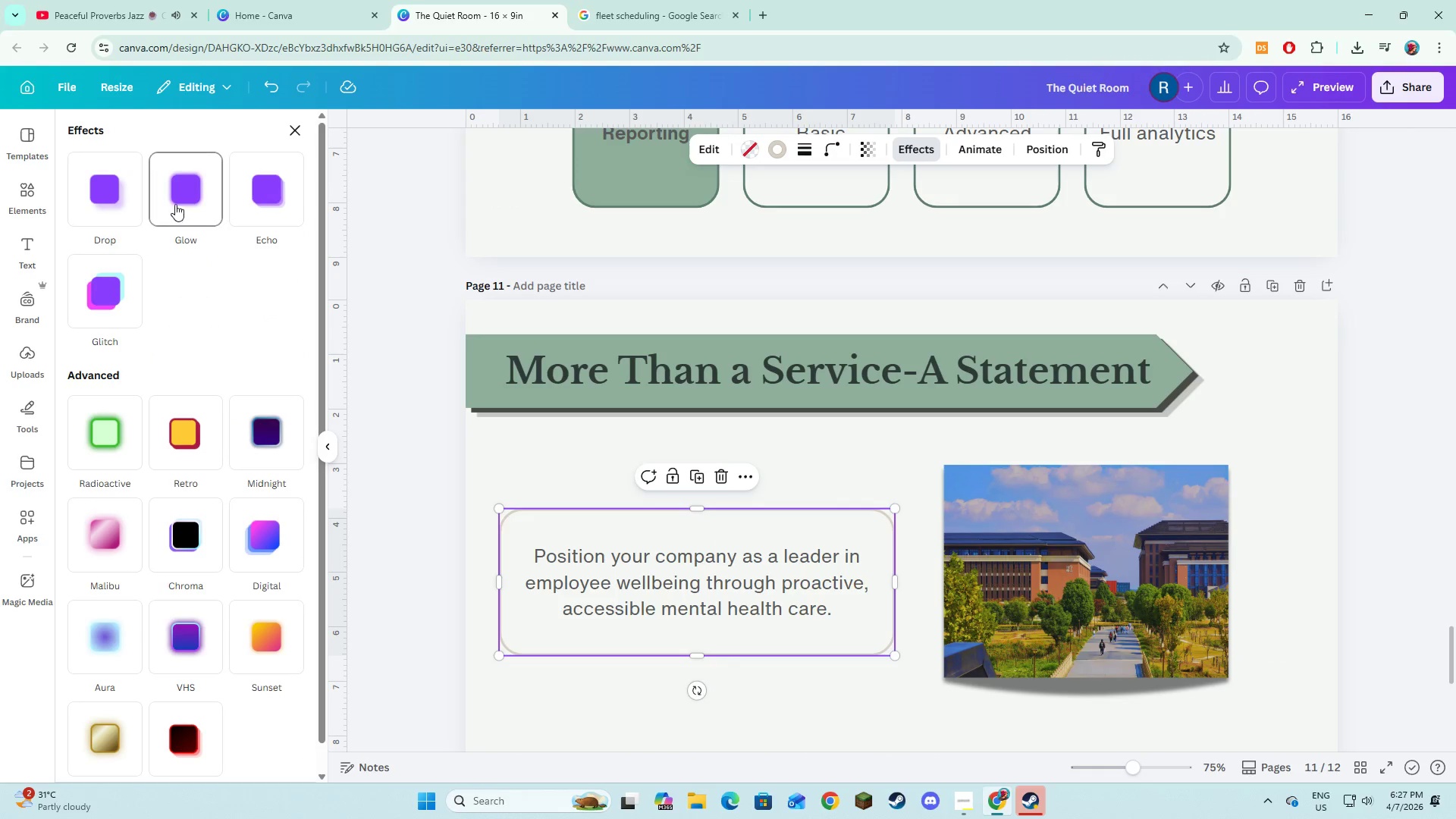 
left_click([128, 199])
 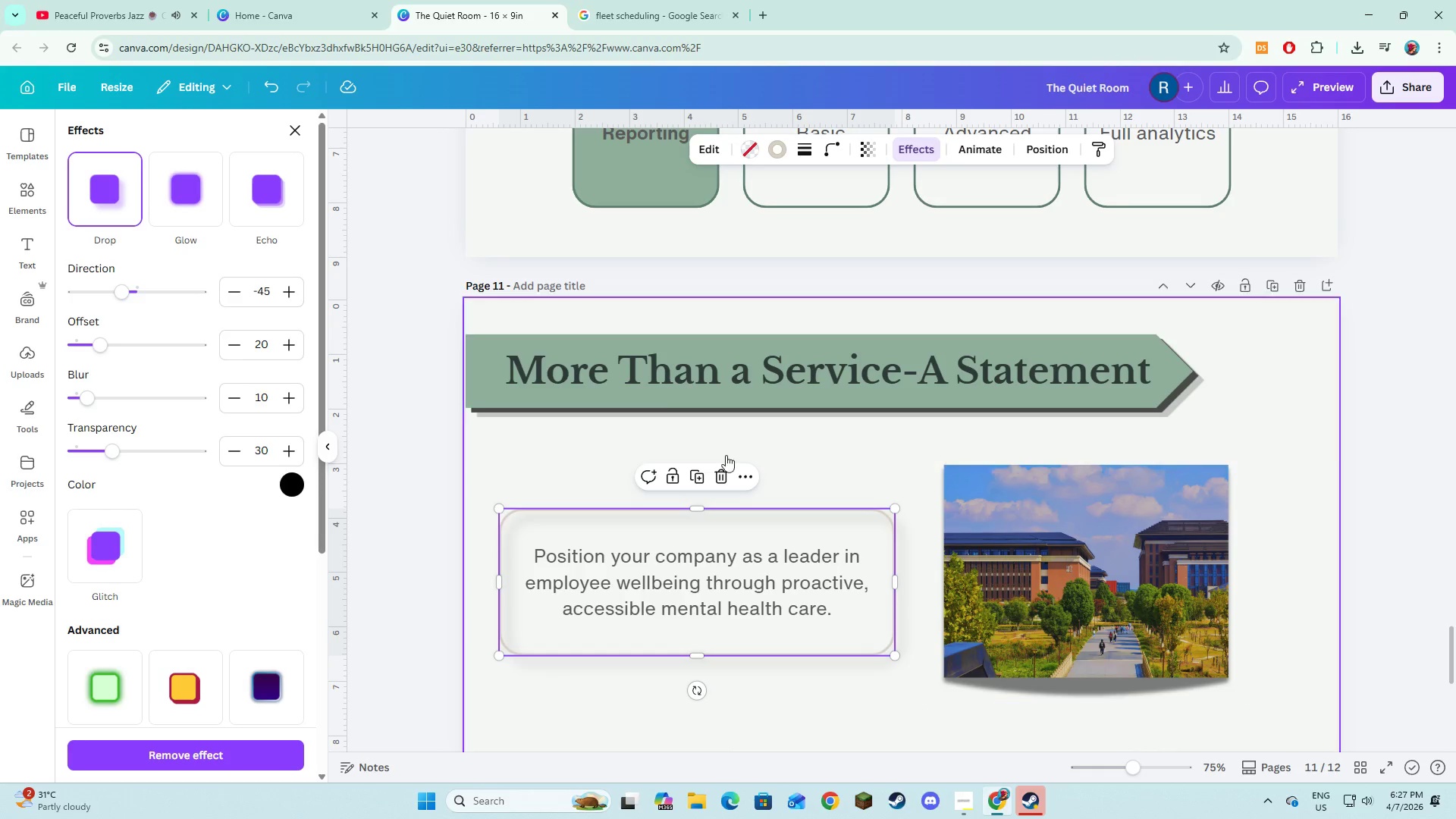 
left_click([666, 384])
 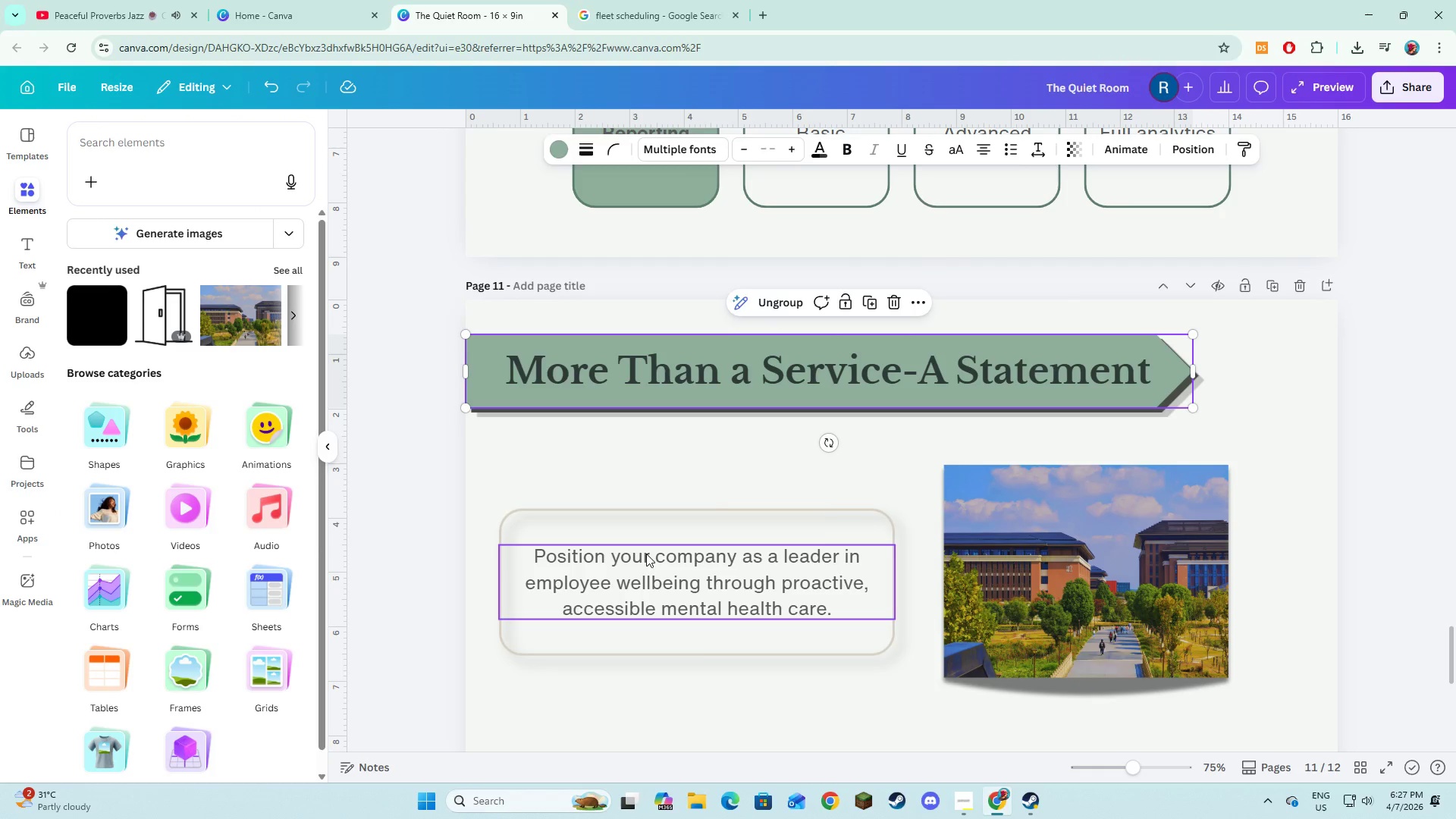 
left_click([646, 560])
 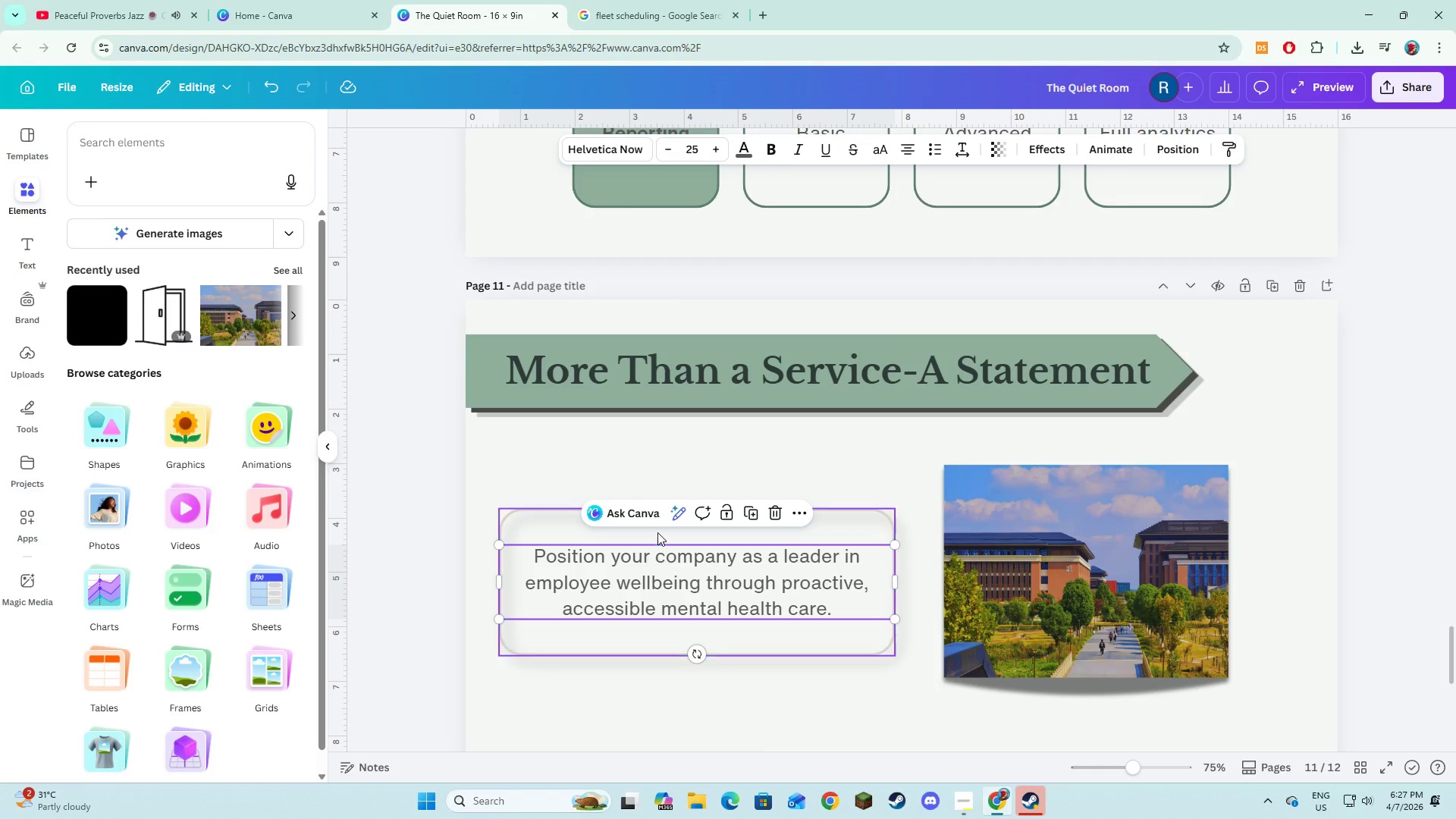 
hold_key(key=ShiftLeft, duration=0.61)
left_click([657, 532])
 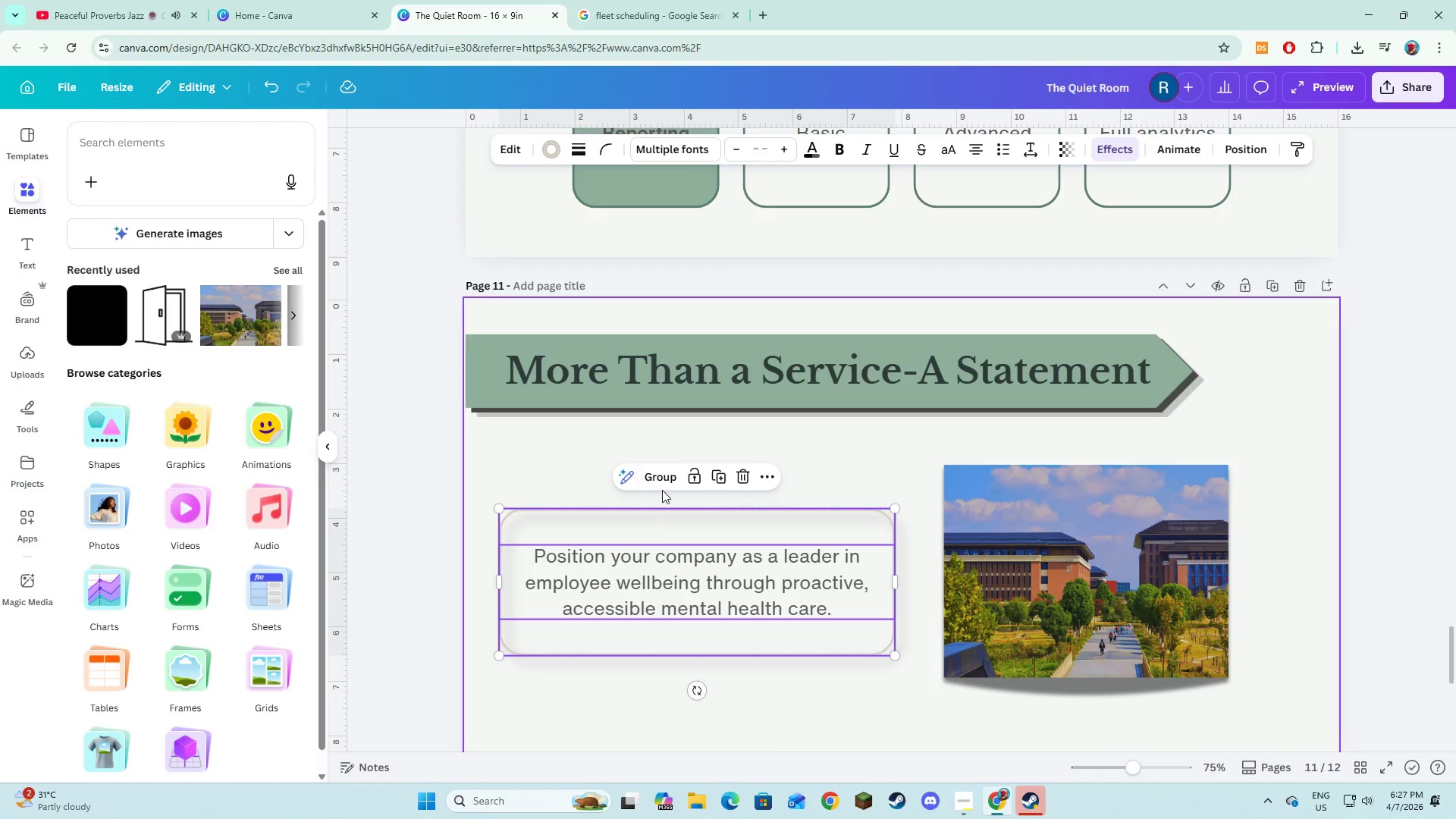 
left_click([654, 469])
 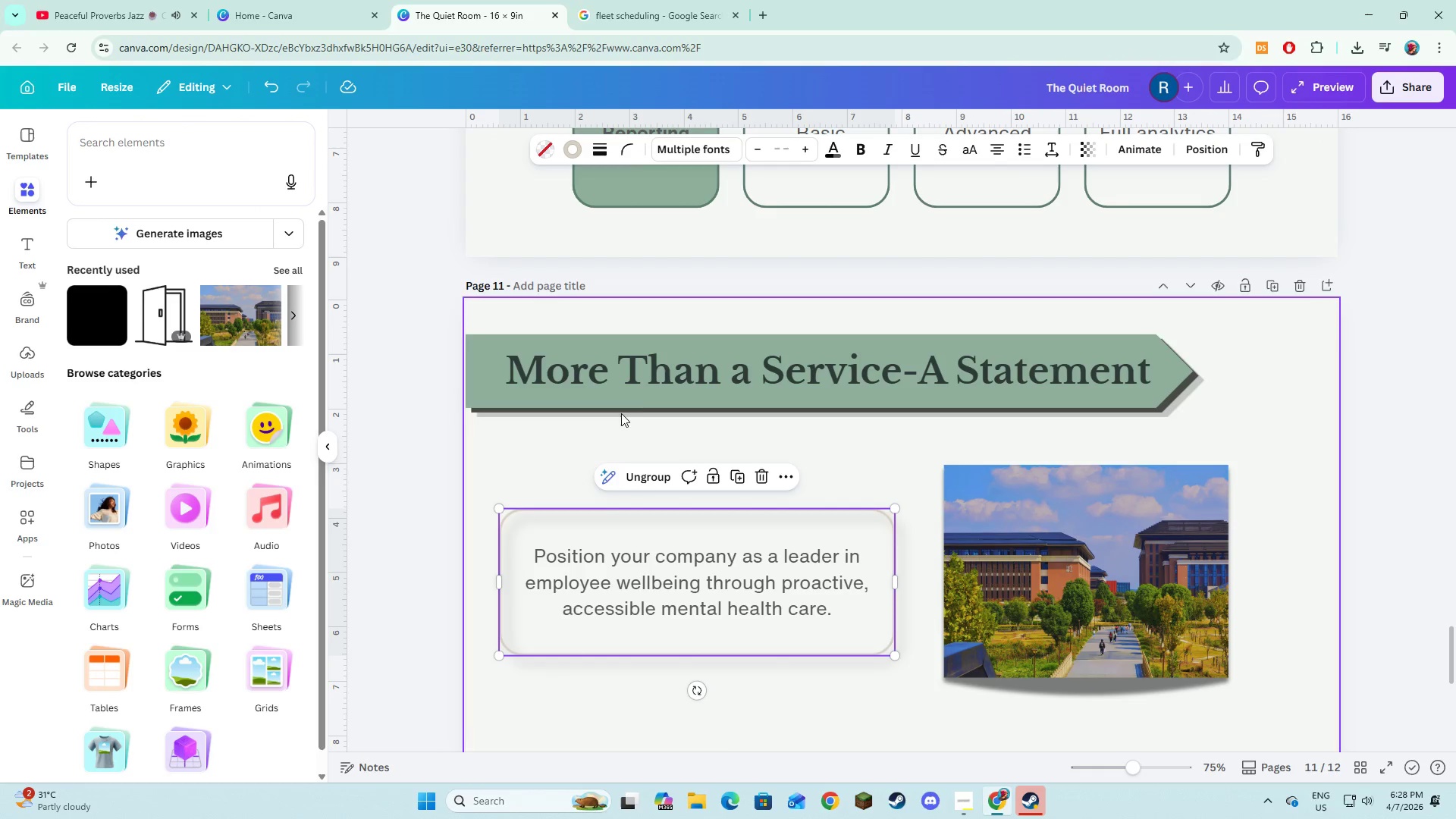 
key(Shift+ShiftLeft)
 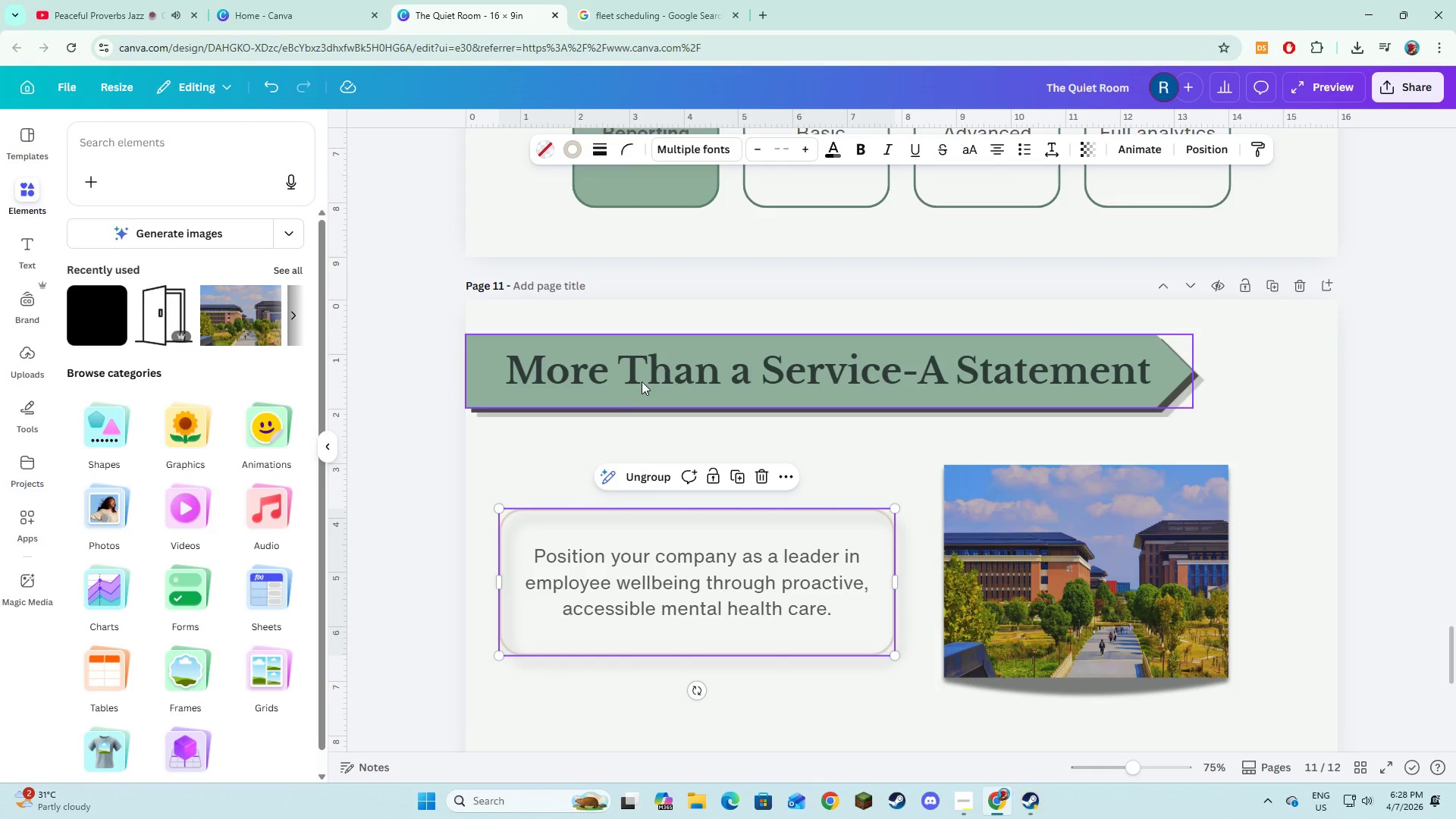 
left_click([642, 381])
 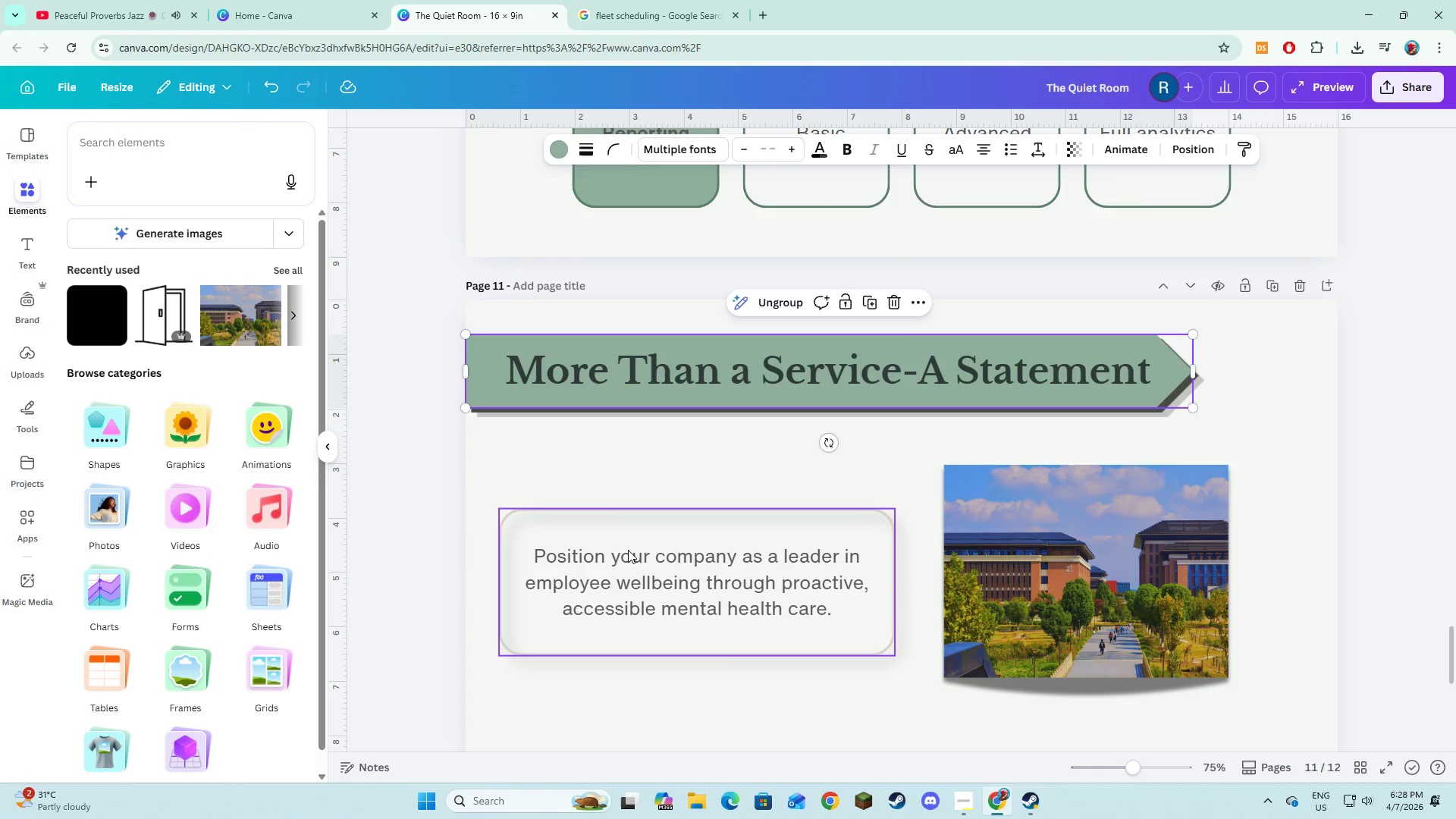 
hold_key(key=ShiftLeft, duration=1.5)
 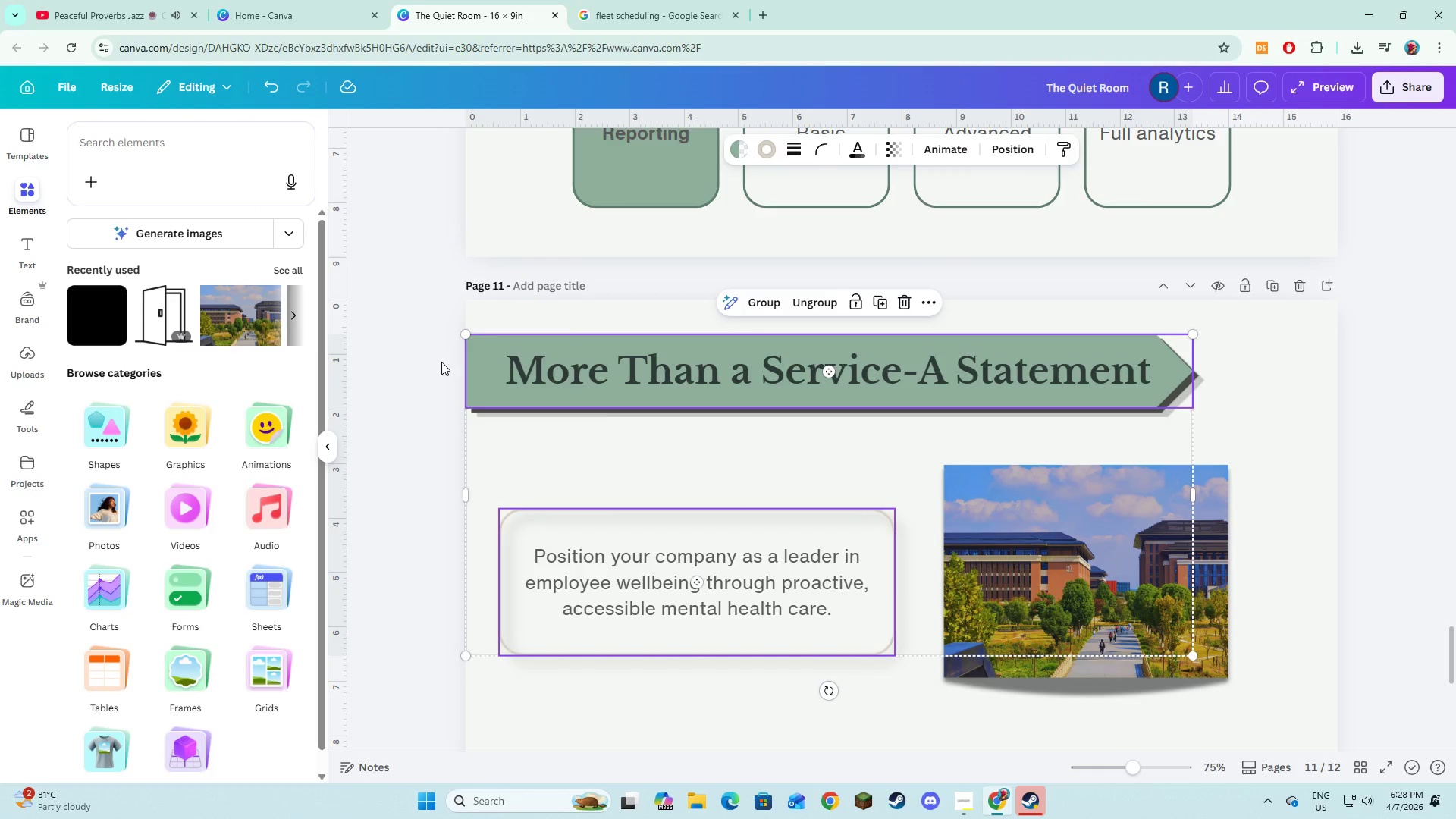 
hold_key(key=ShiftLeft, duration=0.66)
 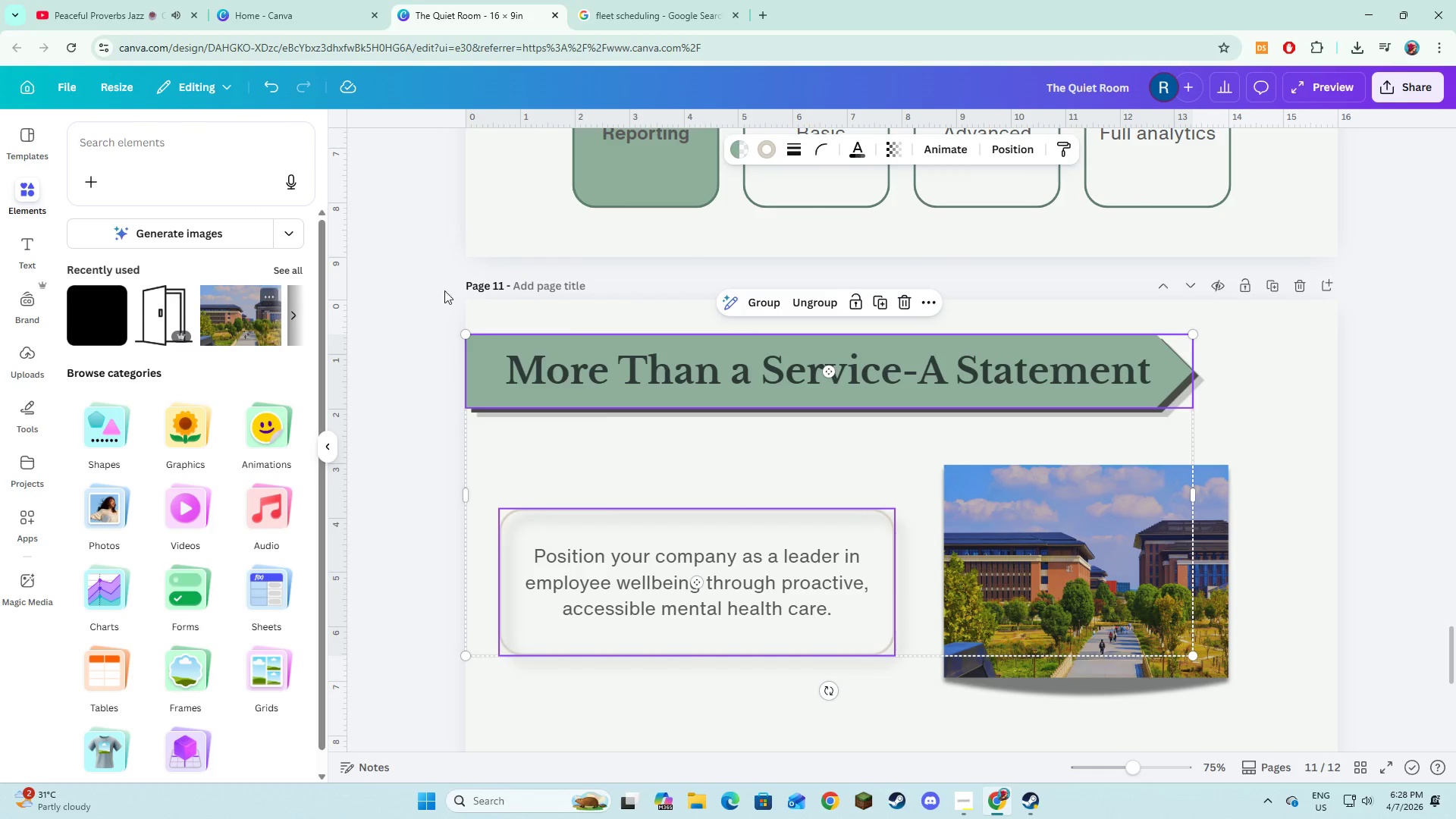 
hold_key(key=ShiftLeft, duration=14.92)
left_click([959, 143])
 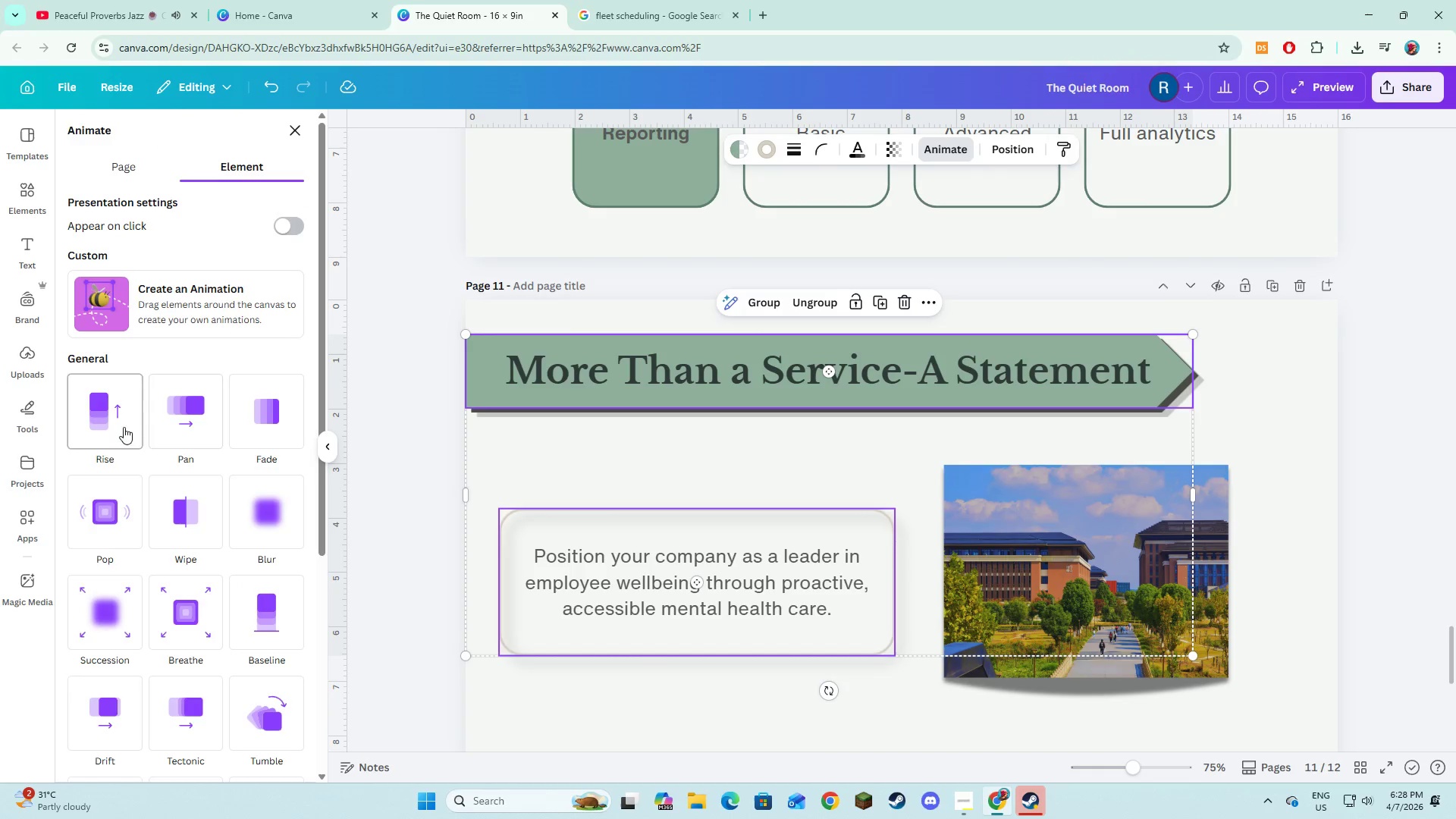 
left_click([200, 425])
 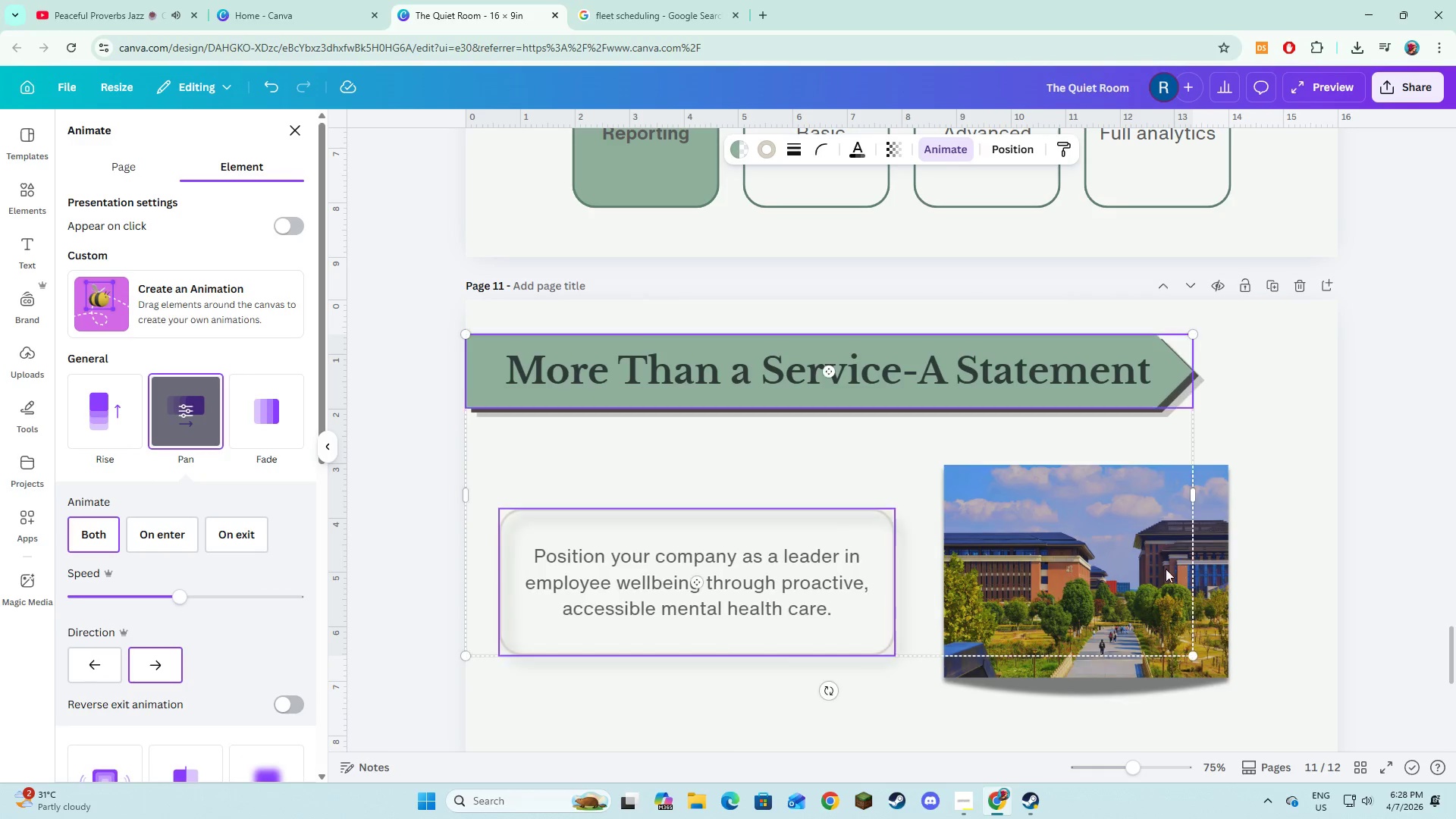 
left_click([1169, 569])
 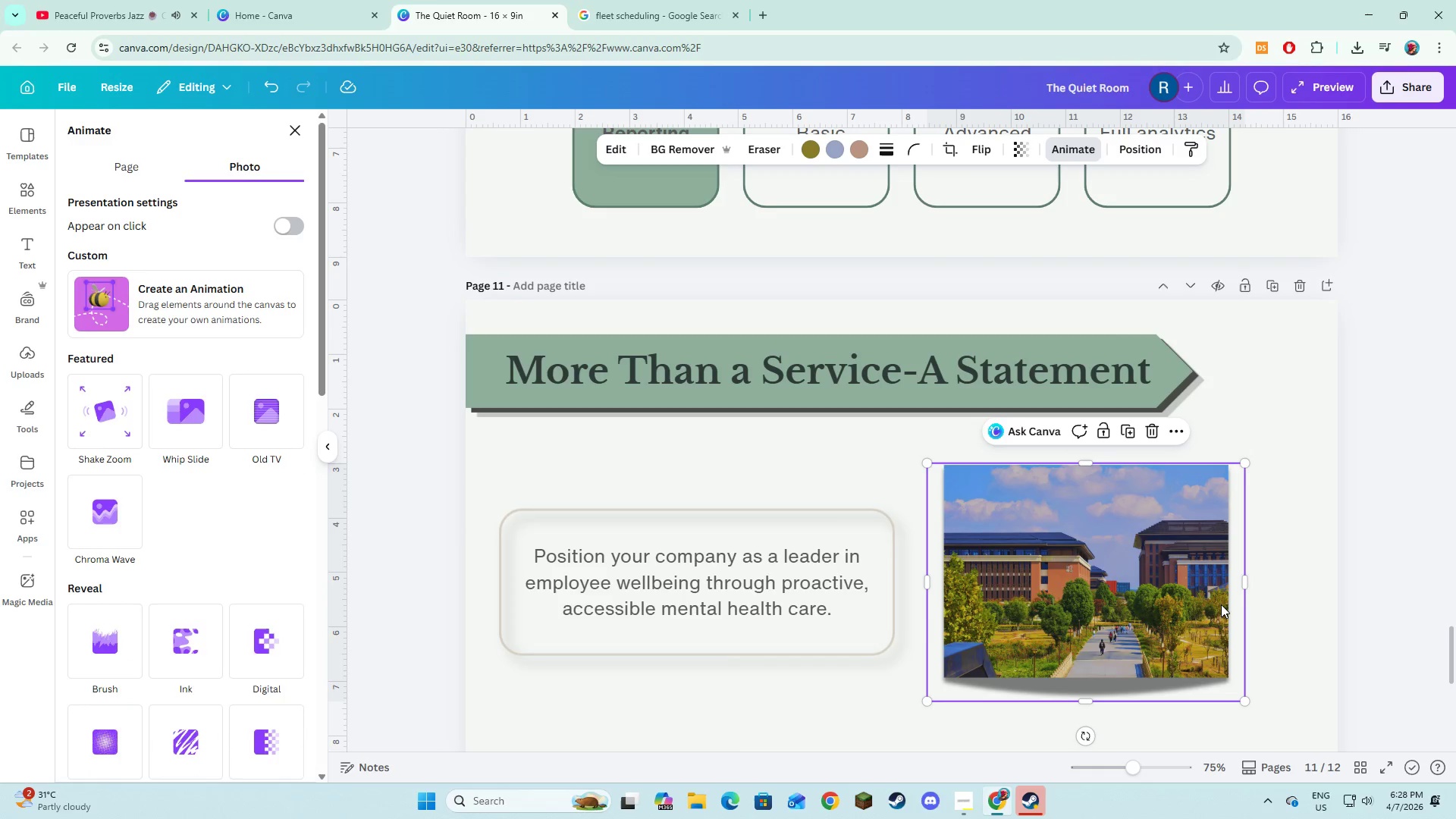 
left_click([1221, 604])
 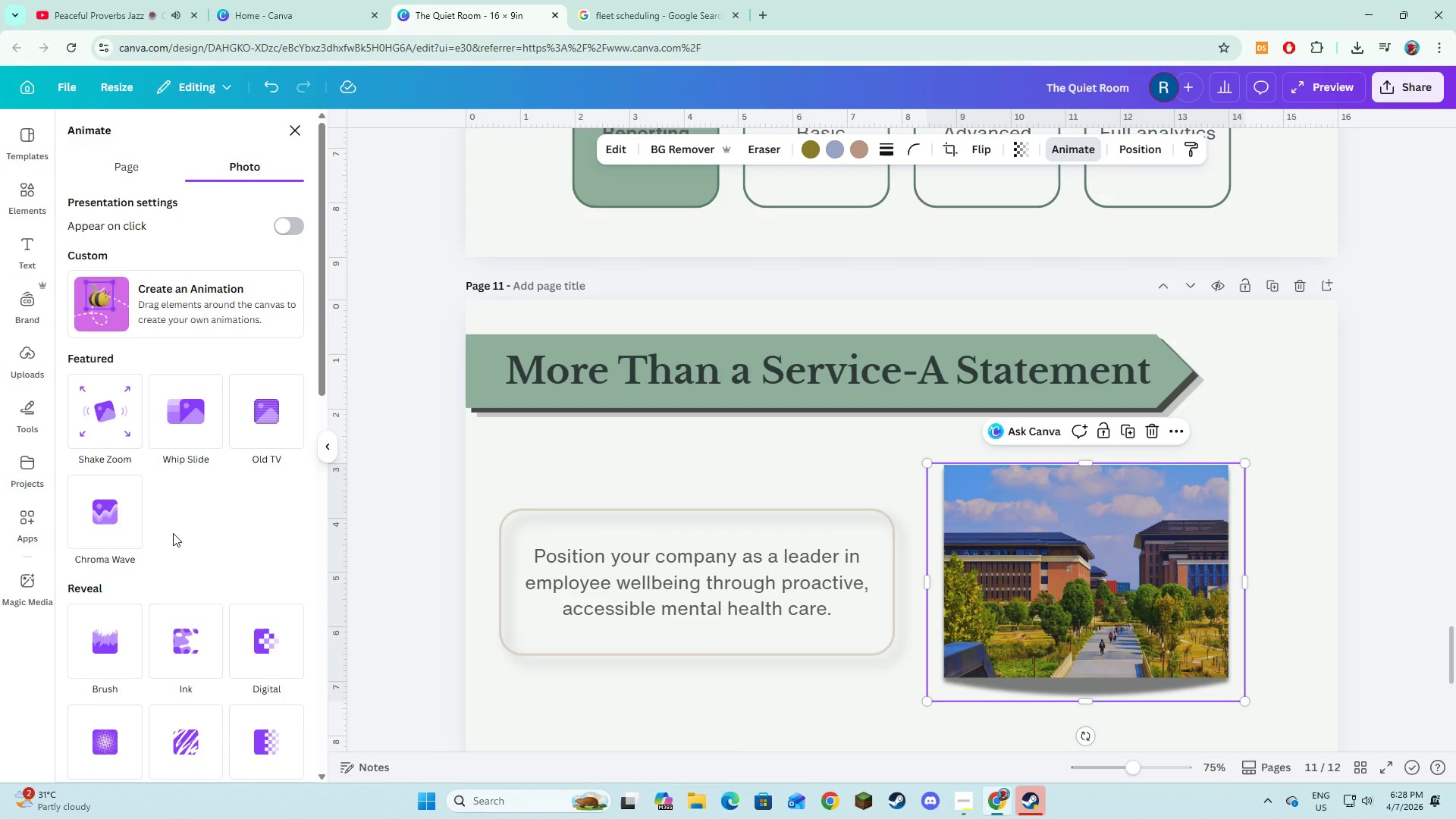 
scroll: coordinate [839, 588], scroll_direction: down, amount: 8.0
 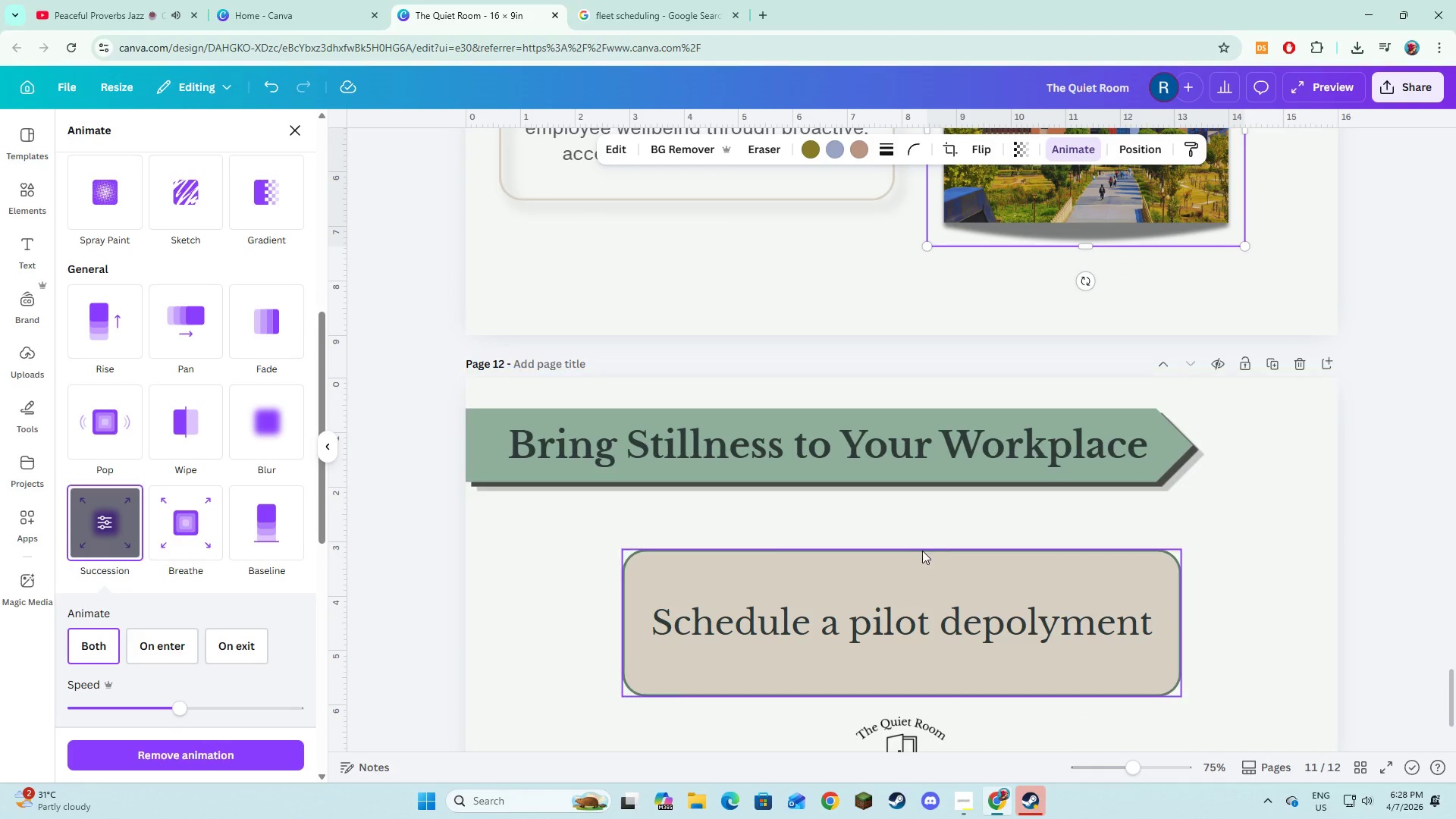 
left_click([935, 560])
 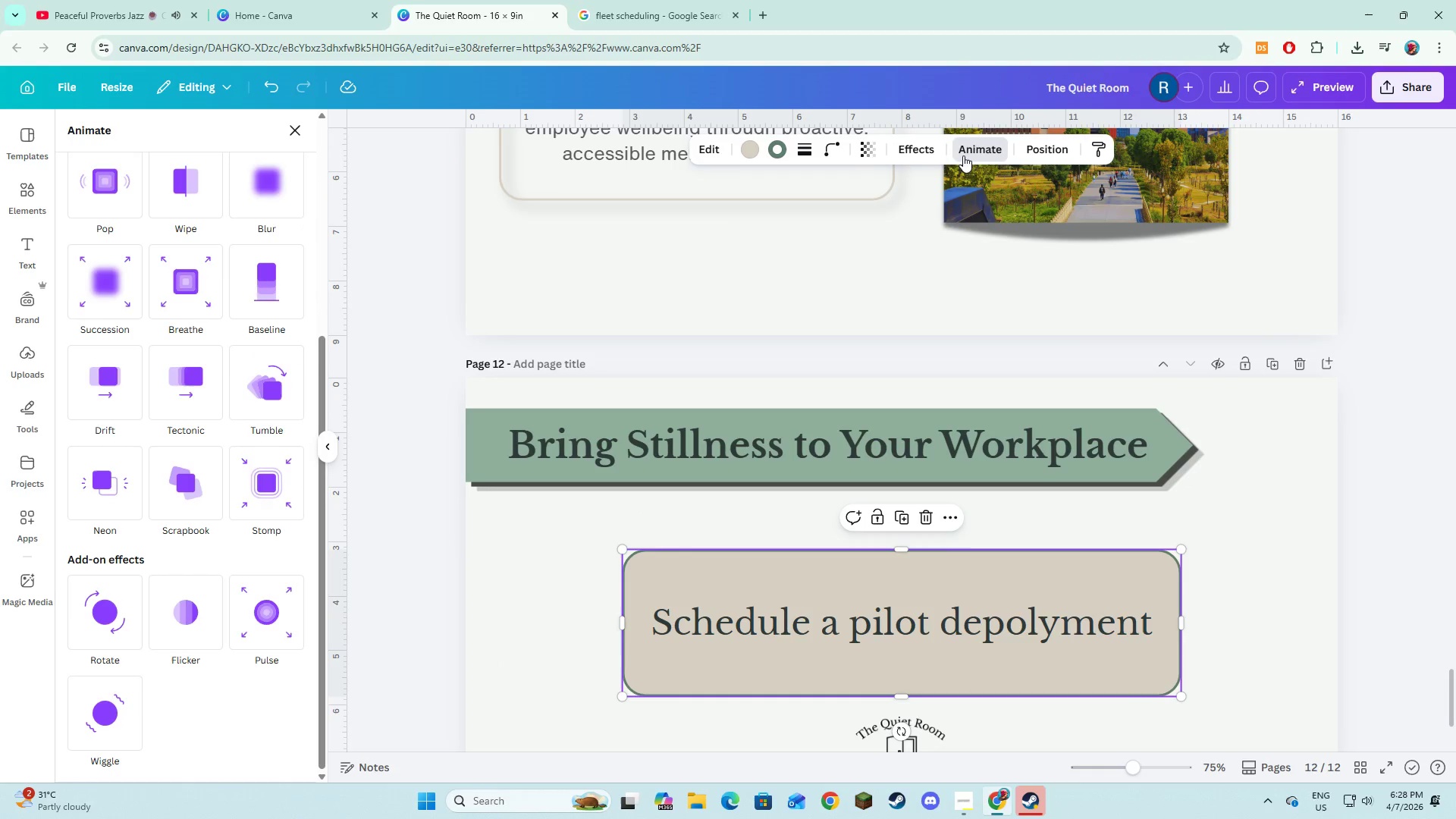 
left_click([916, 152])
 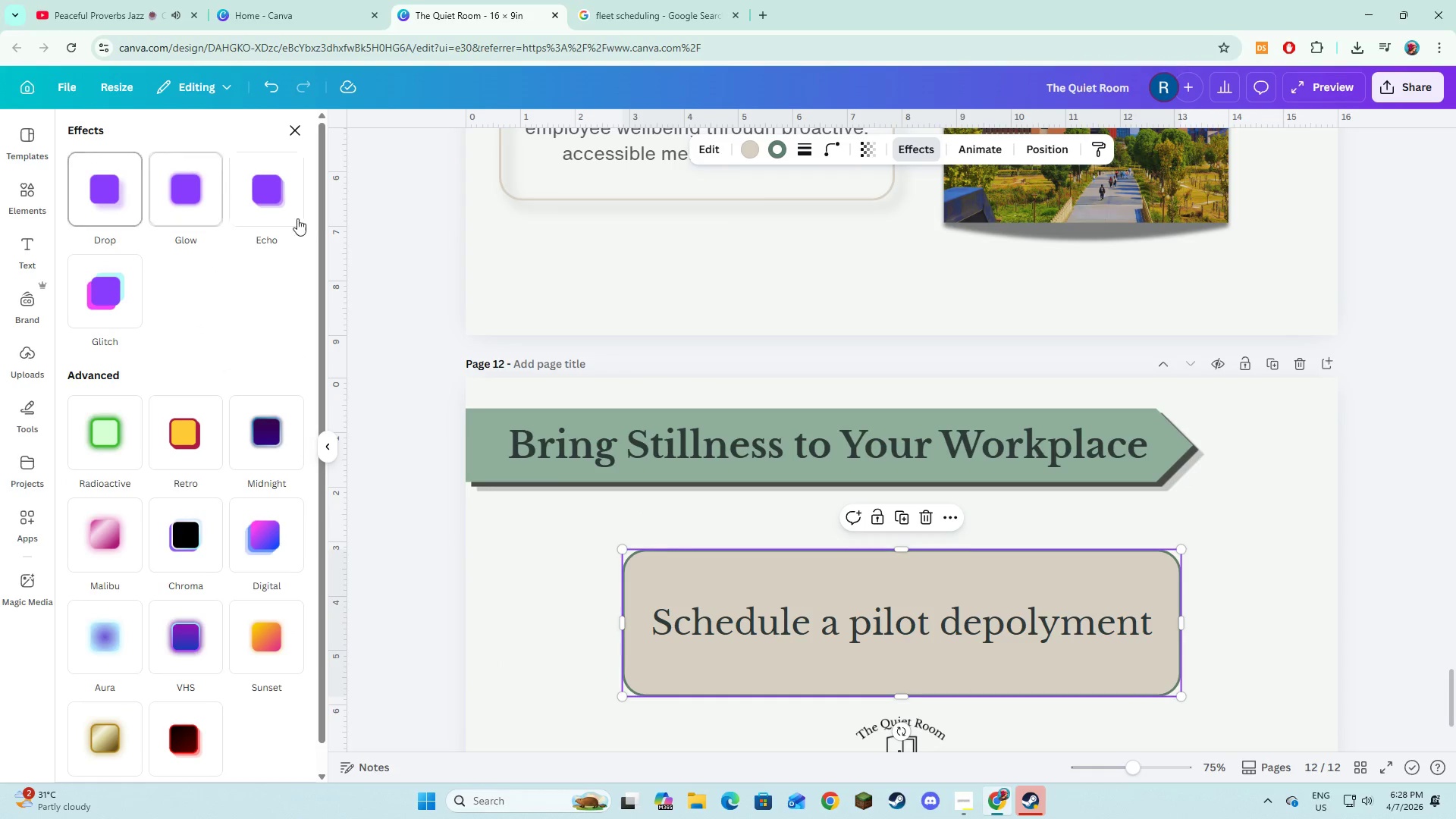 
left_click([268, 215])
 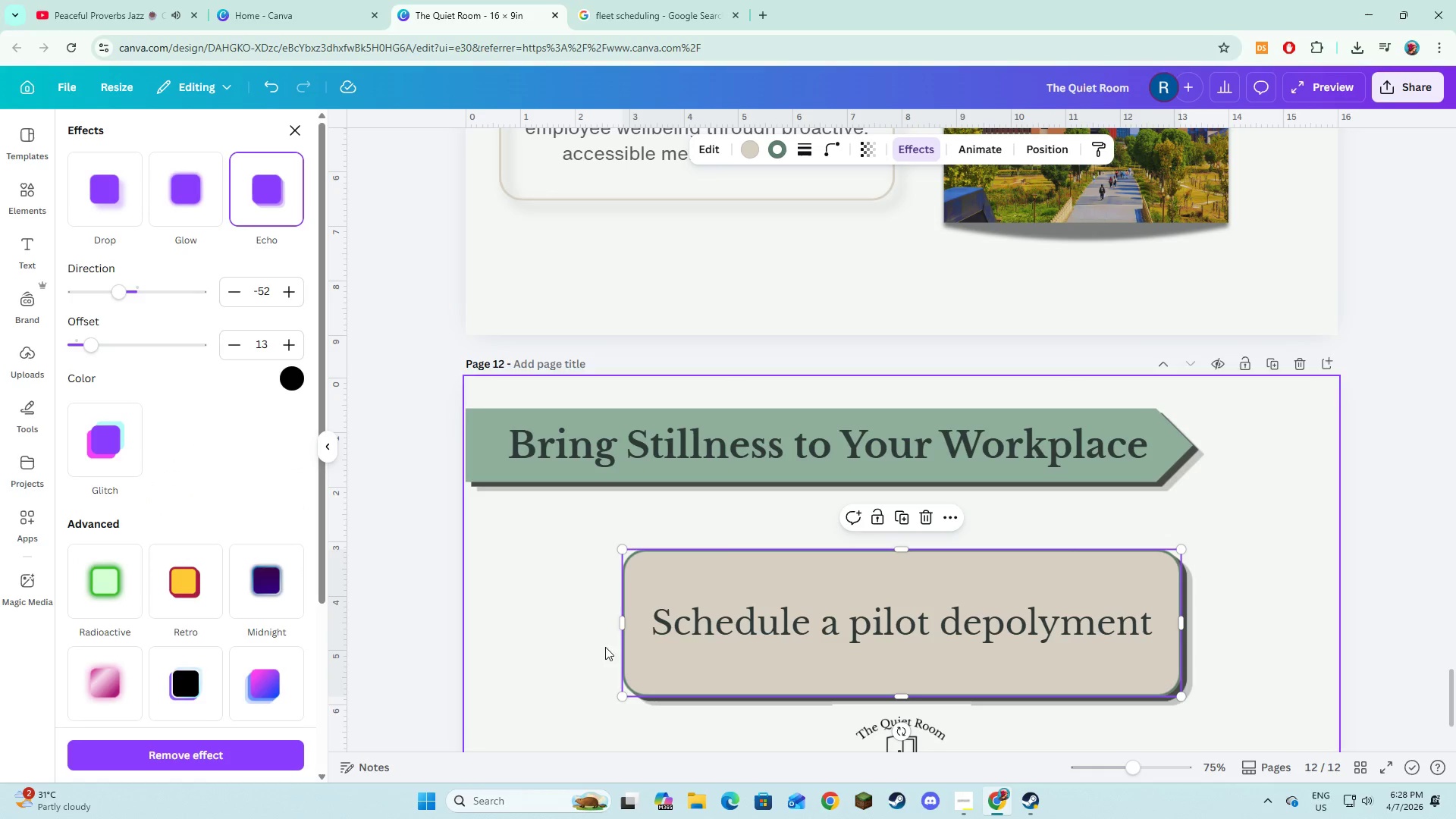 
hold_key(key=ShiftLeft, duration=0.52)
left_click([701, 629])
 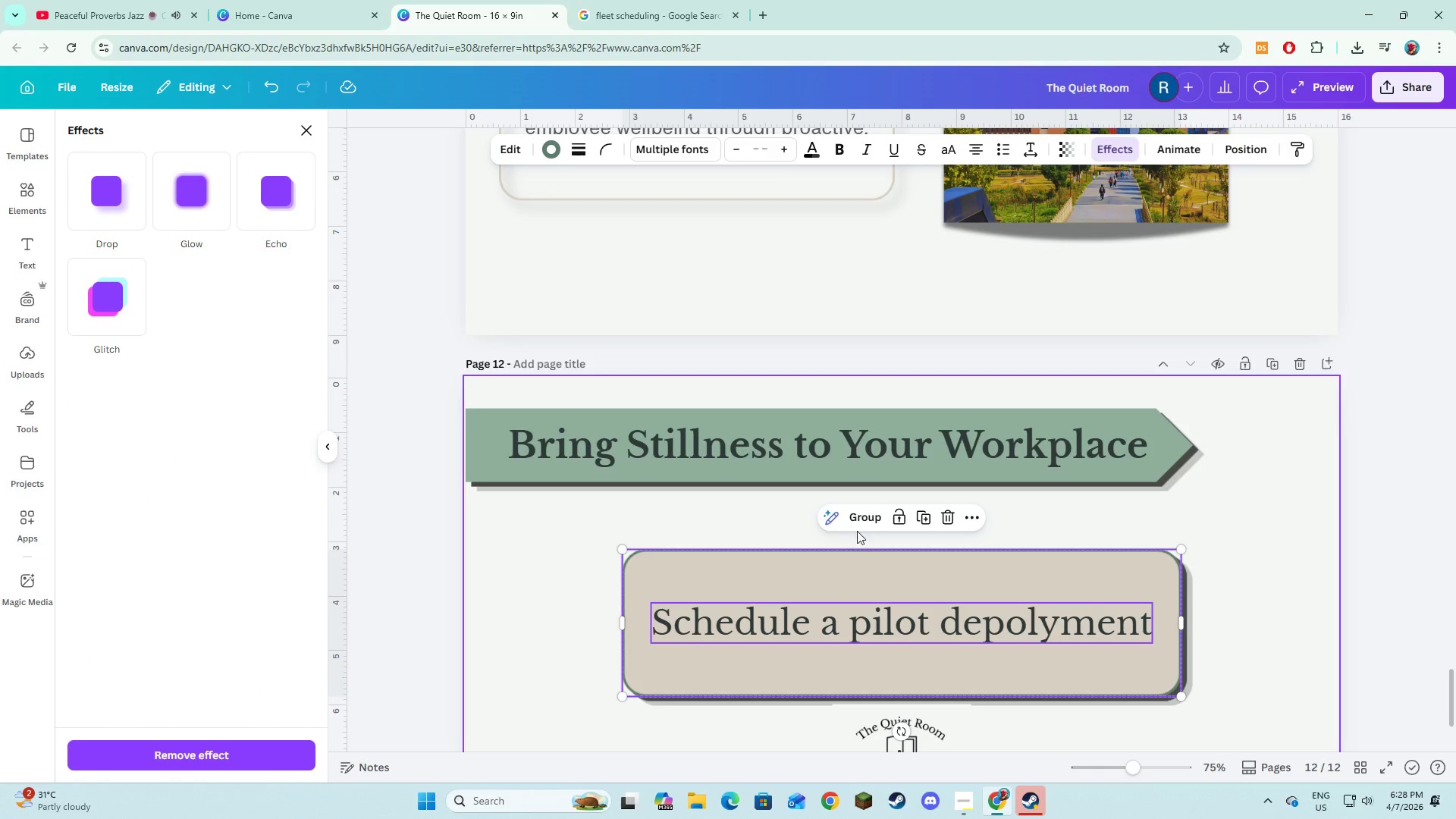 
left_click([871, 517])
 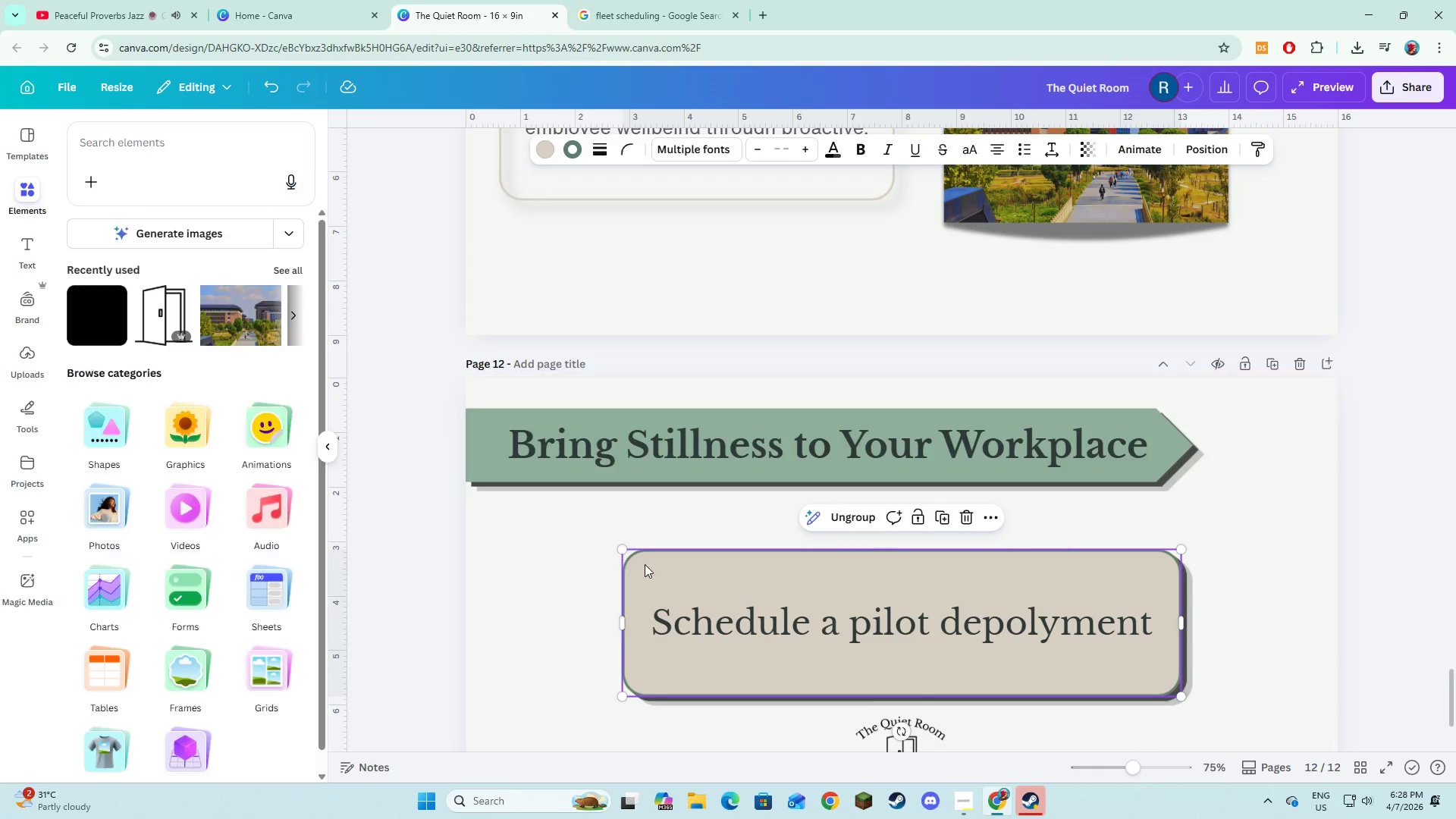 
scroll: coordinate [651, 565], scroll_direction: down, amount: 3.0
 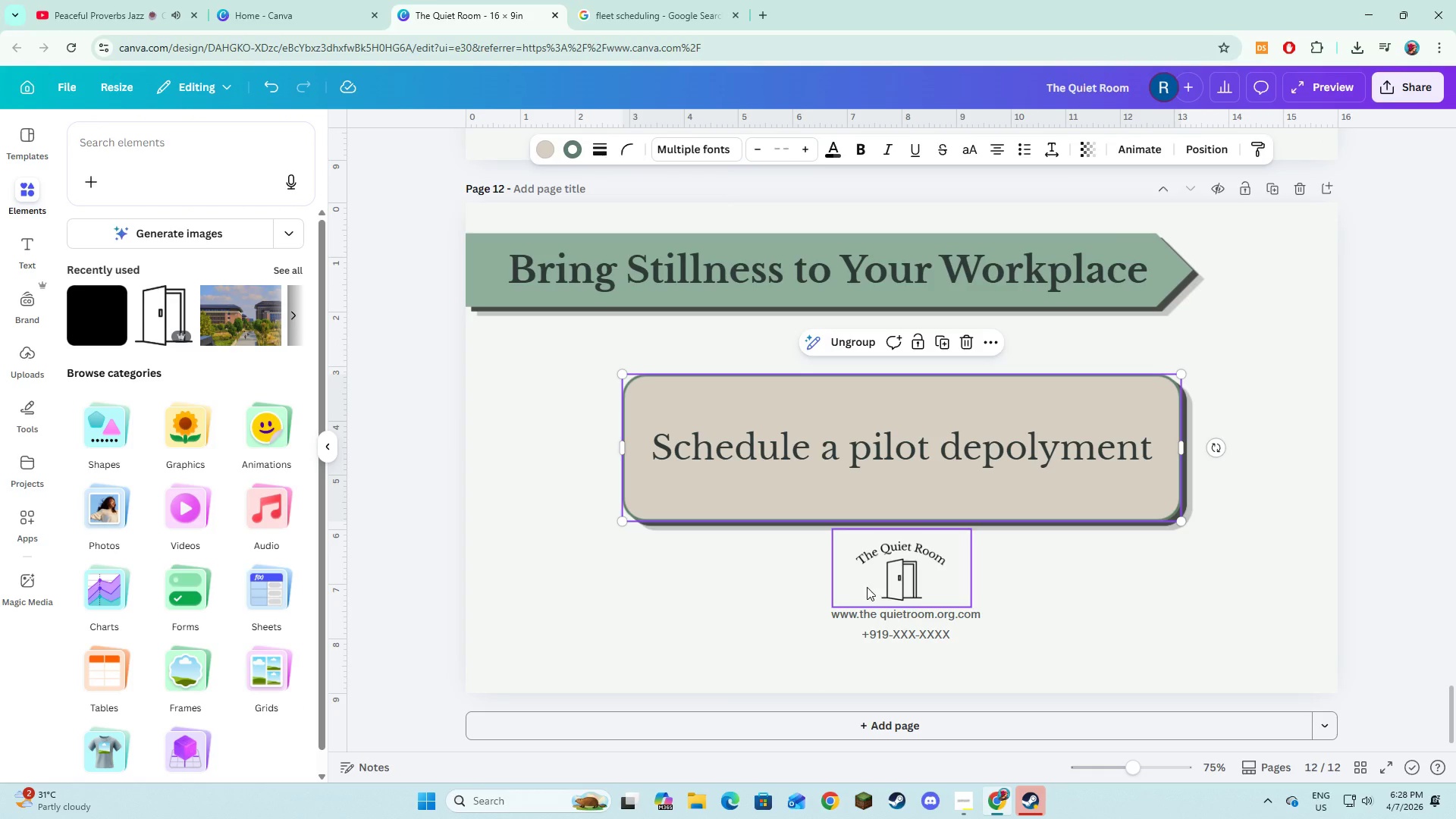 
hold_key(key=ShiftLeft, duration=1.5)
left_click([867, 587])
 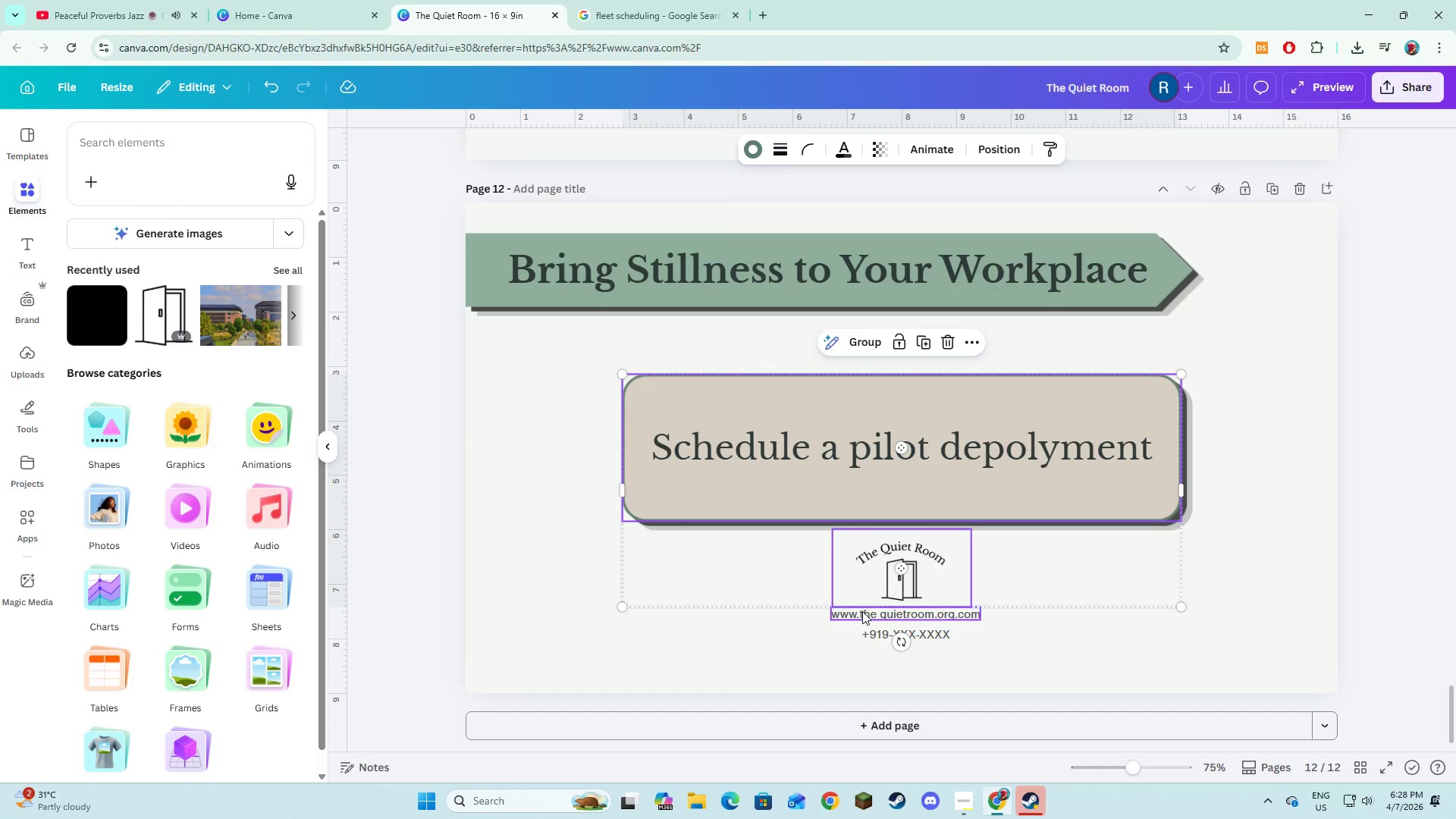 
left_click([862, 611])
 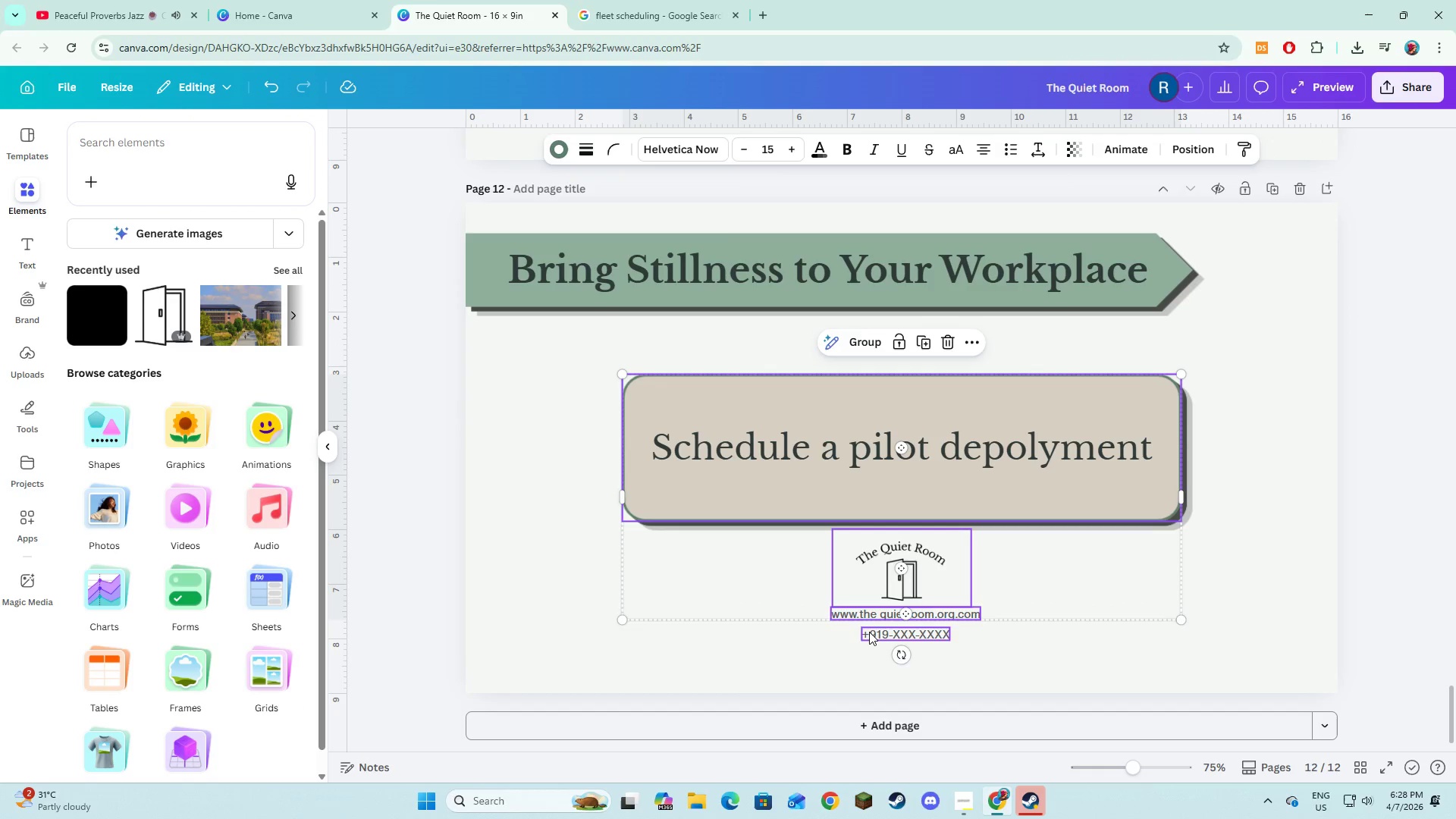 
double_click([869, 632])
 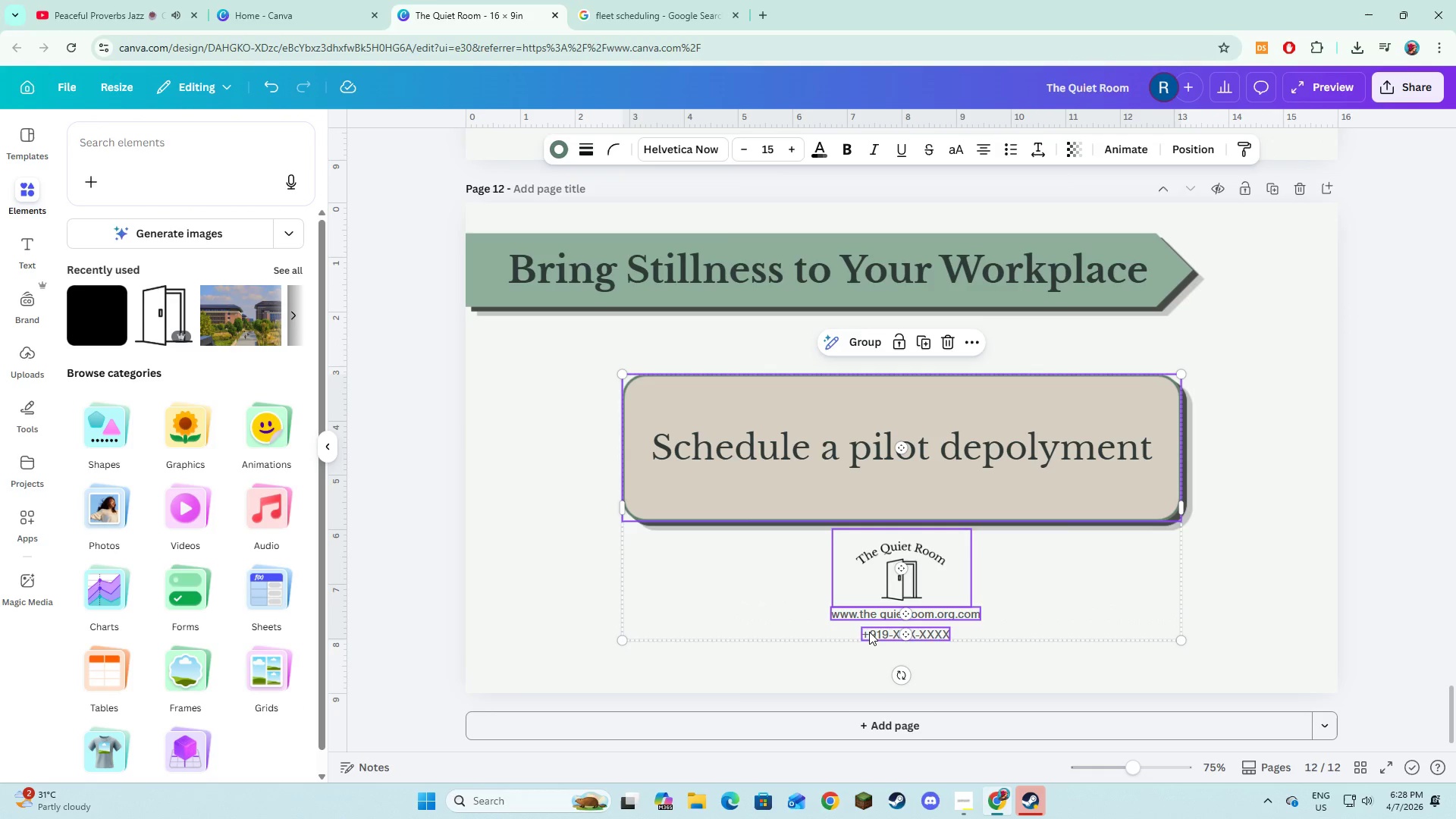 
hold_key(key=ShiftLeft, duration=0.61)
 